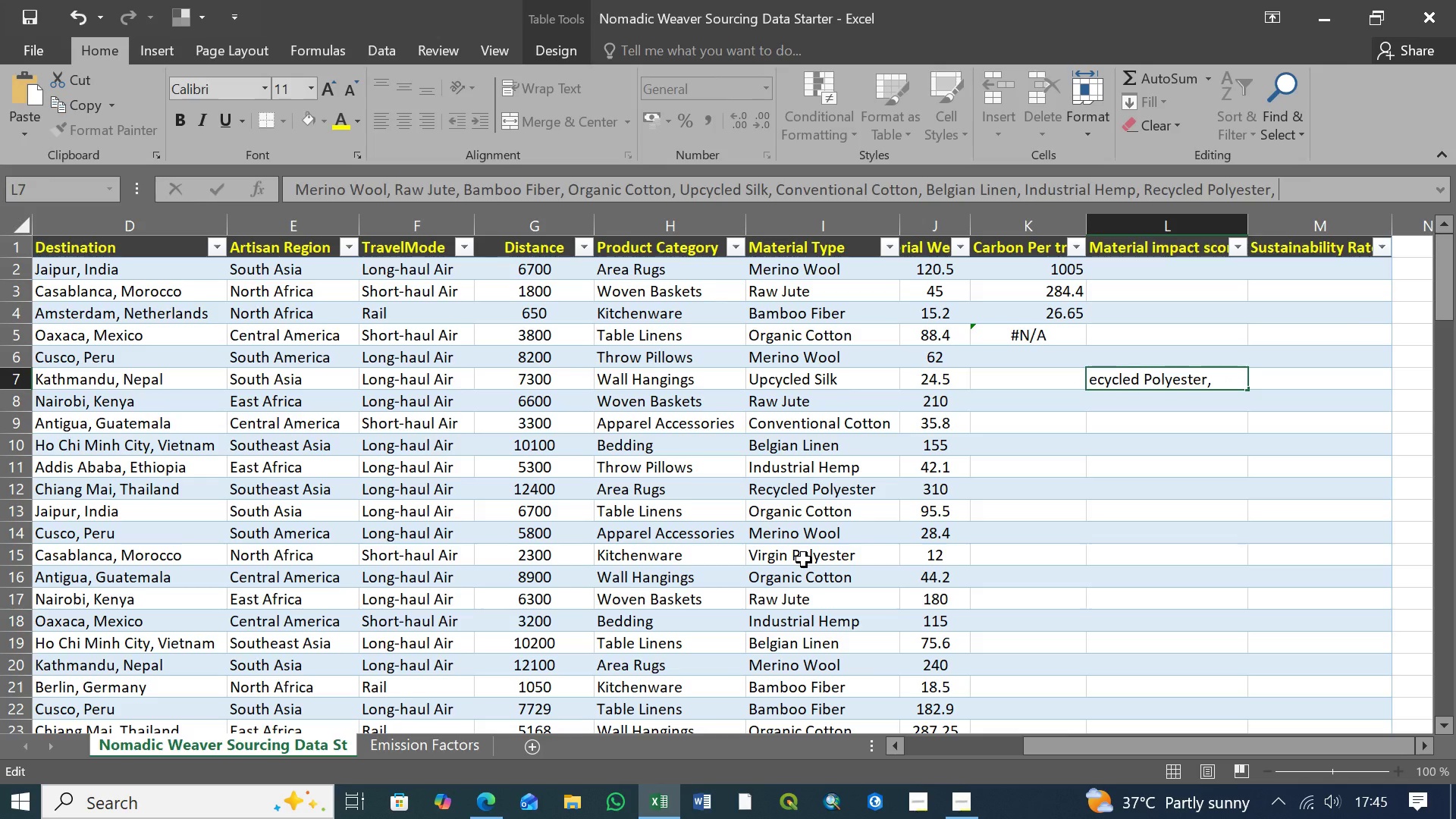 
left_click([804, 560])
 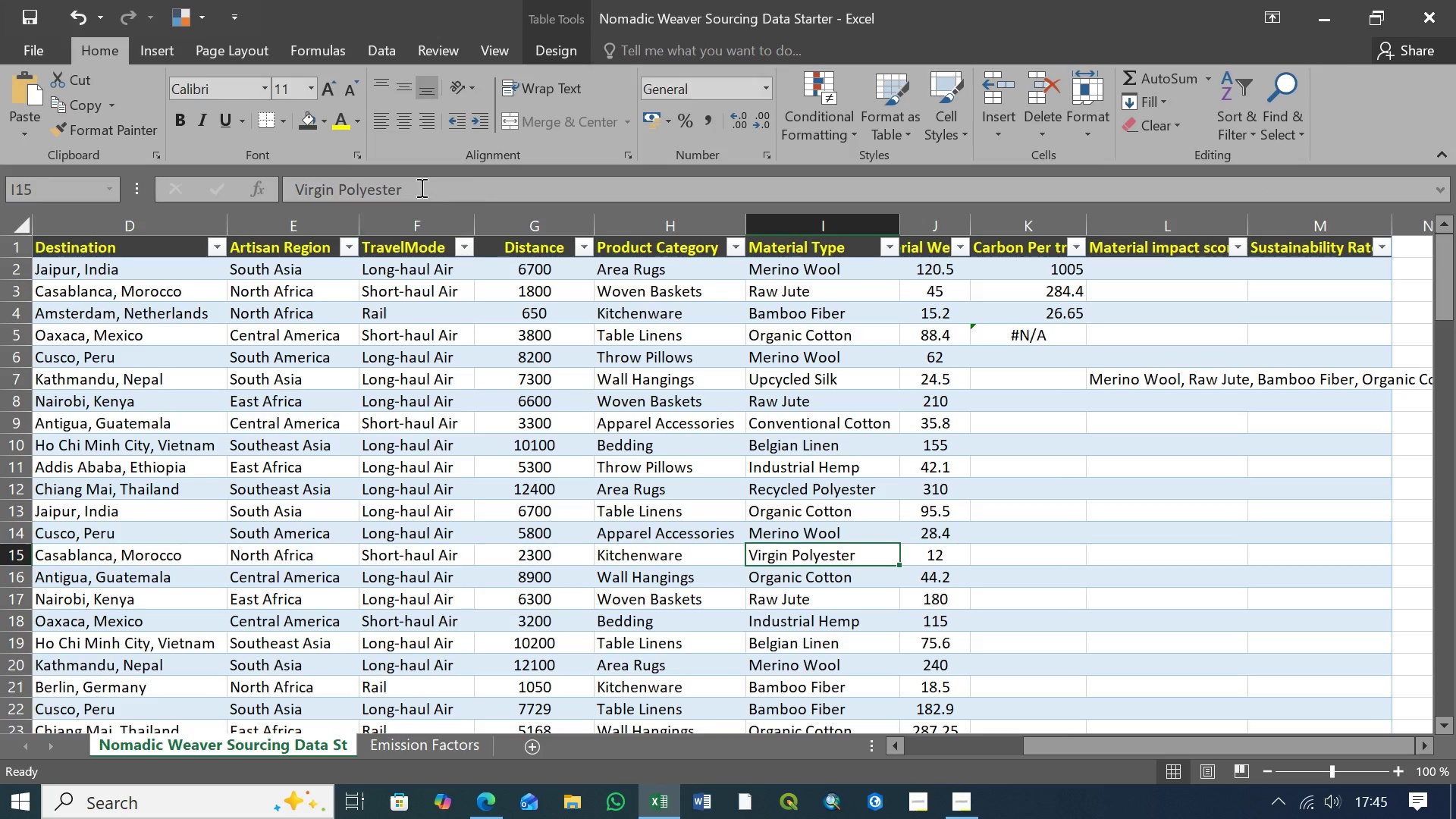 
left_click_drag(start_coordinate=[420, 187], to_coordinate=[262, 183])
 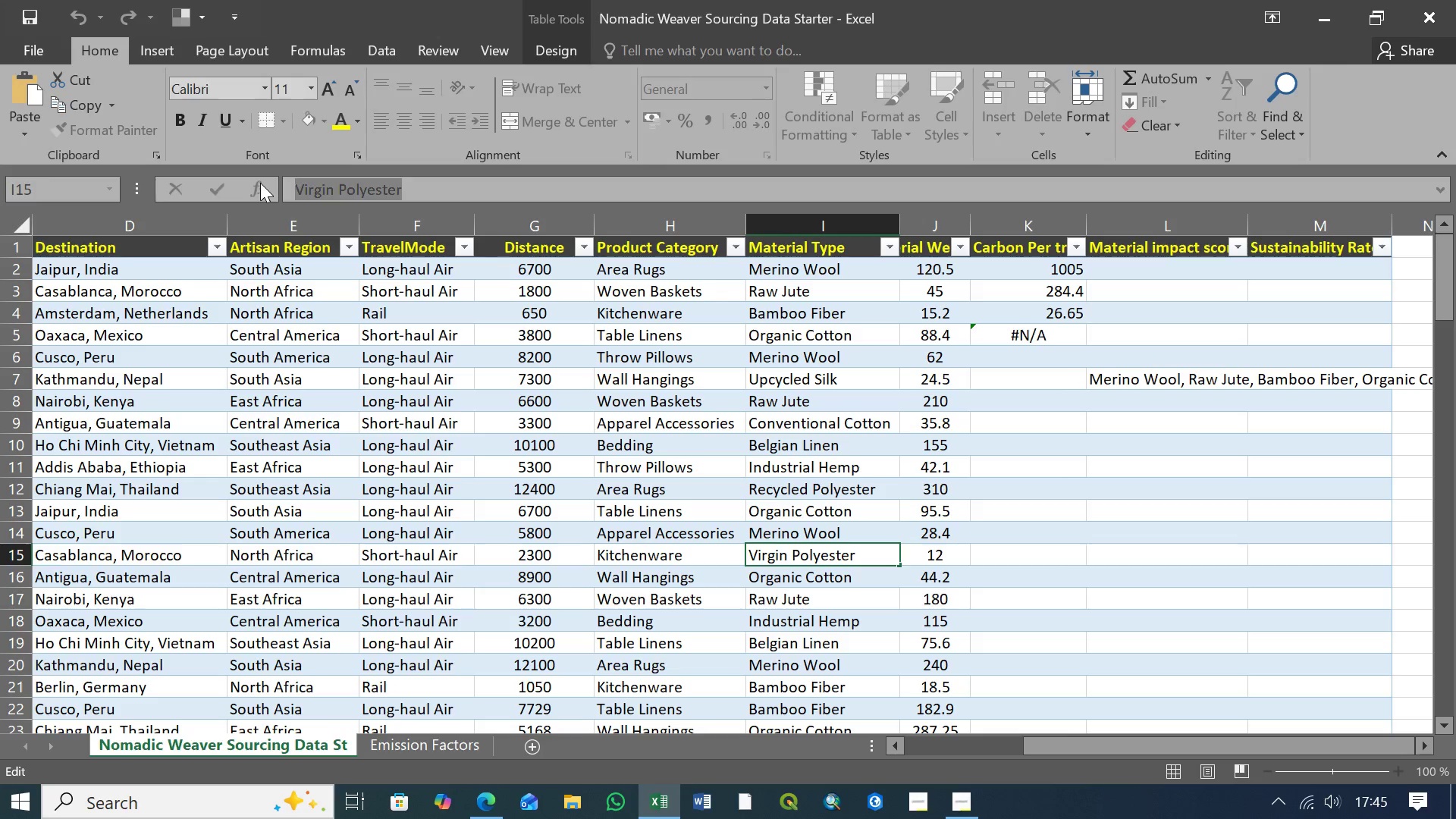 
key(Control+C)
 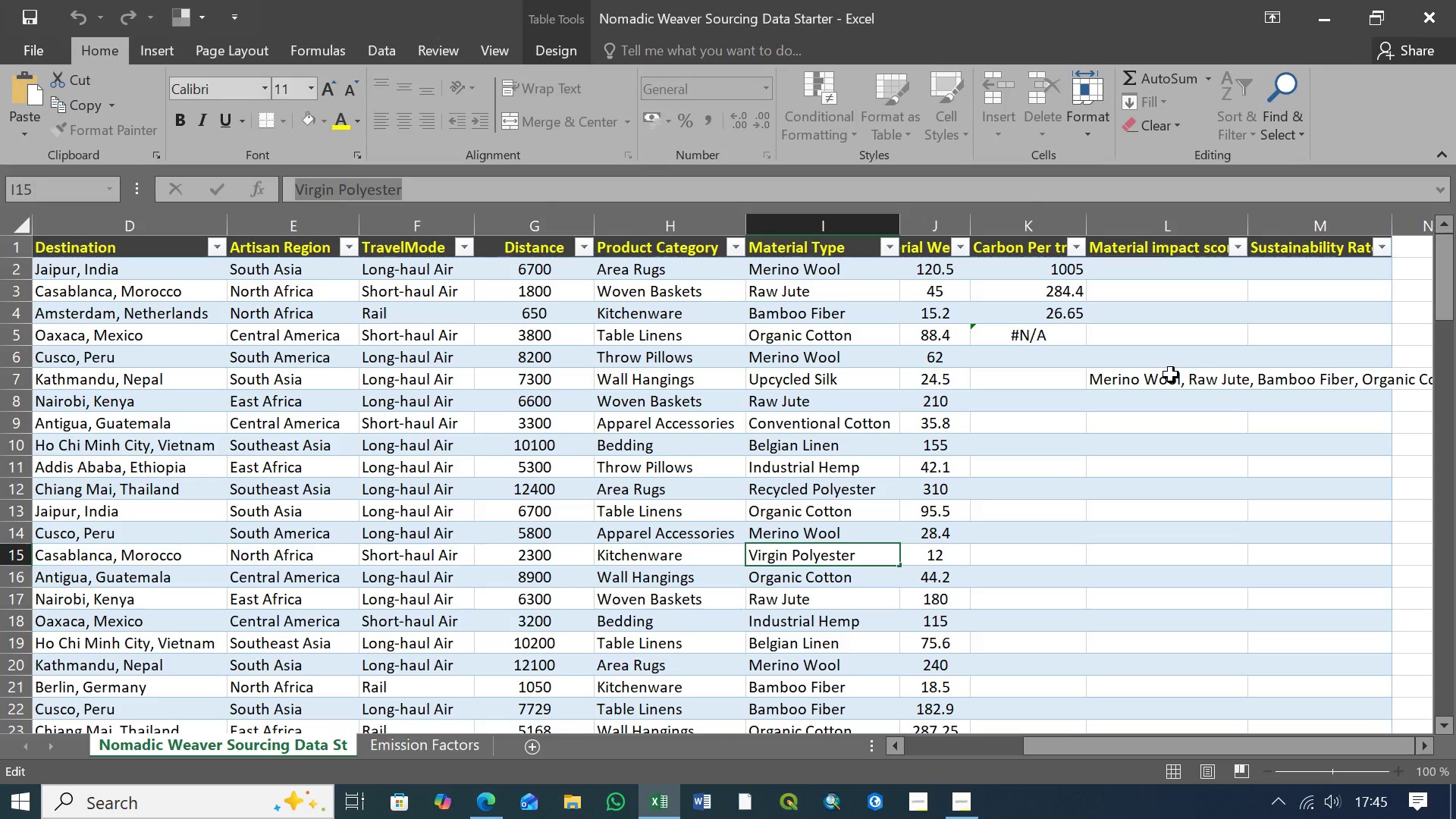 
left_click([1171, 375])
 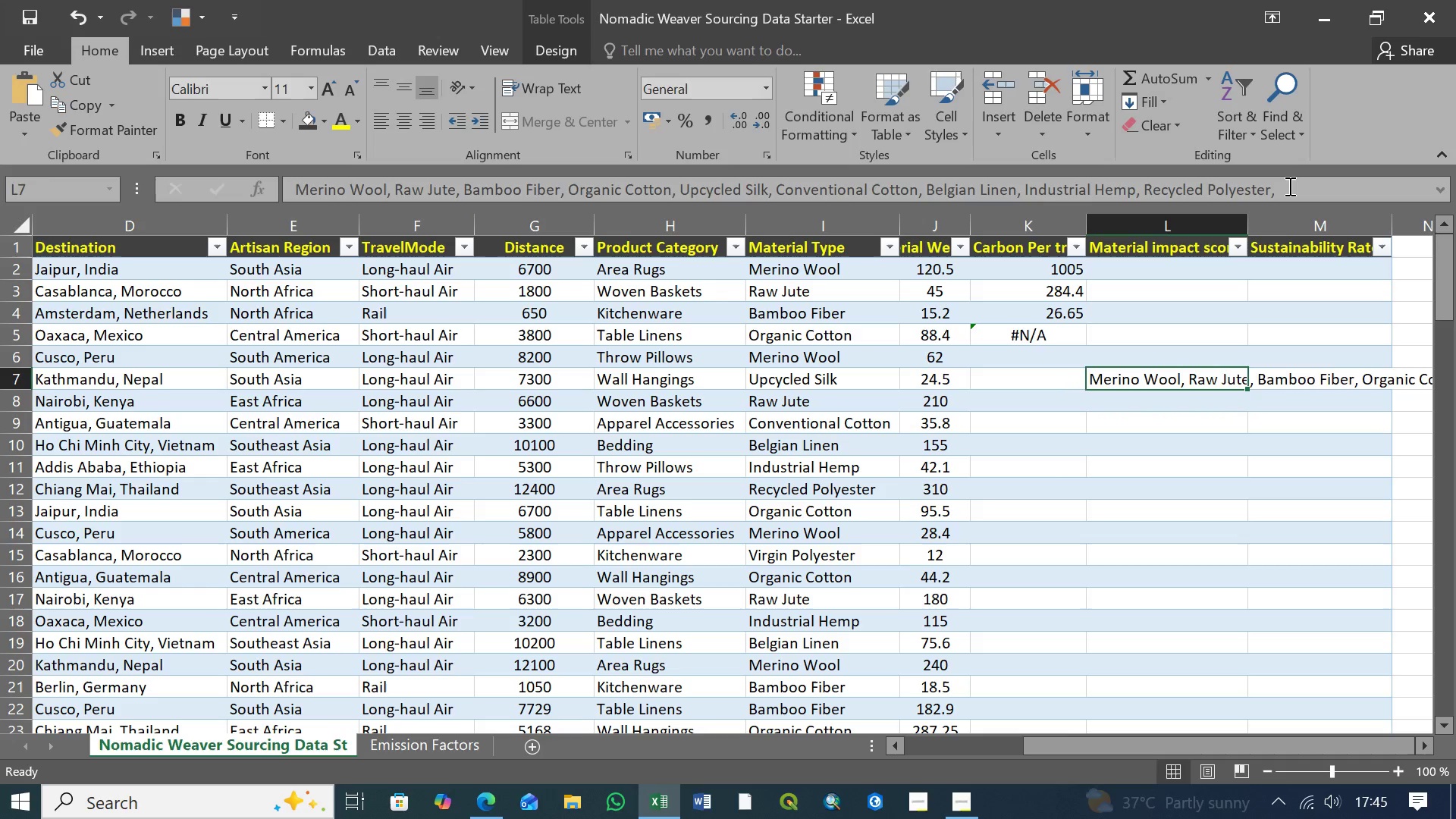 
left_click([1288, 186])
 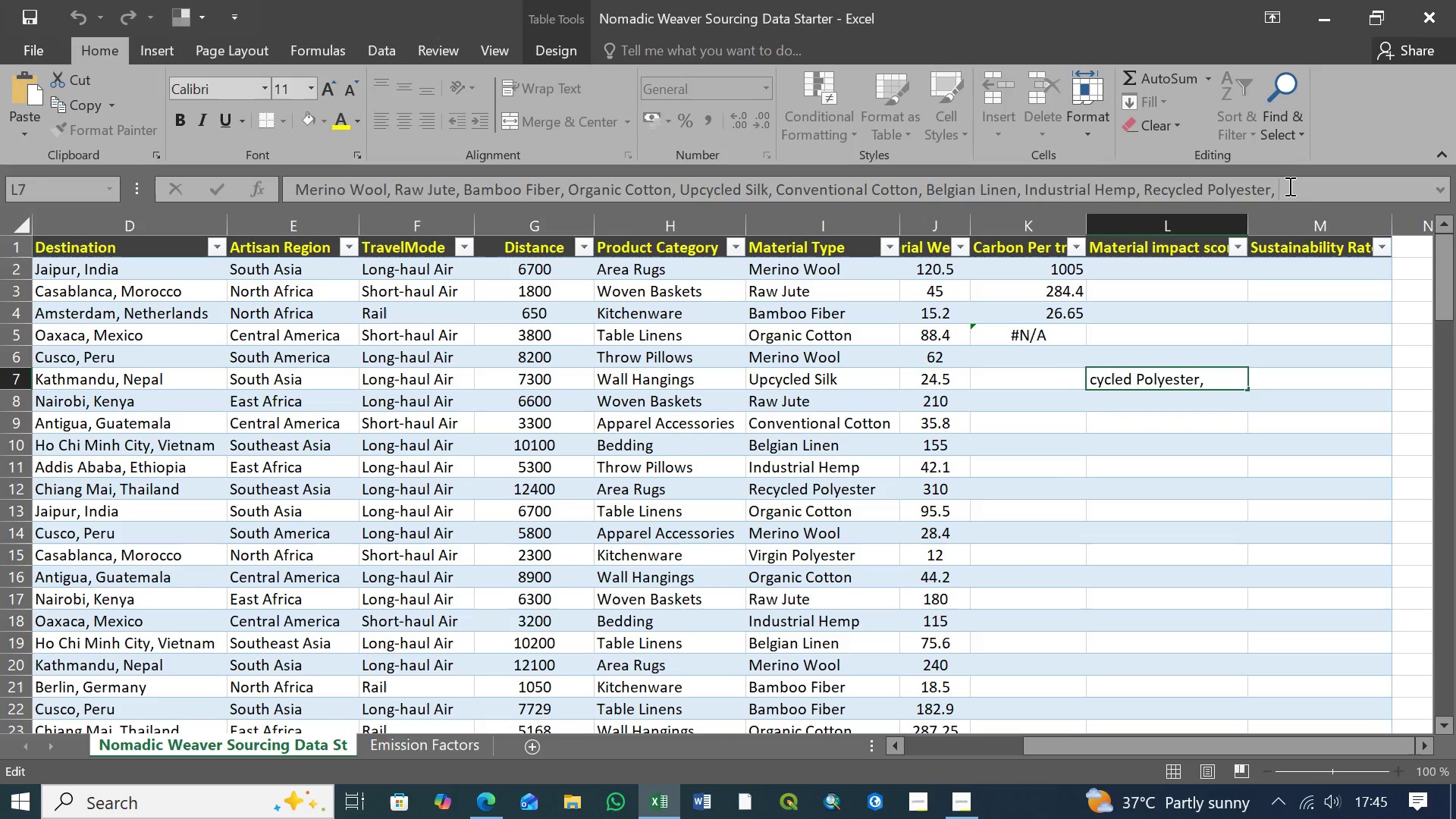 
key(Control+V)
 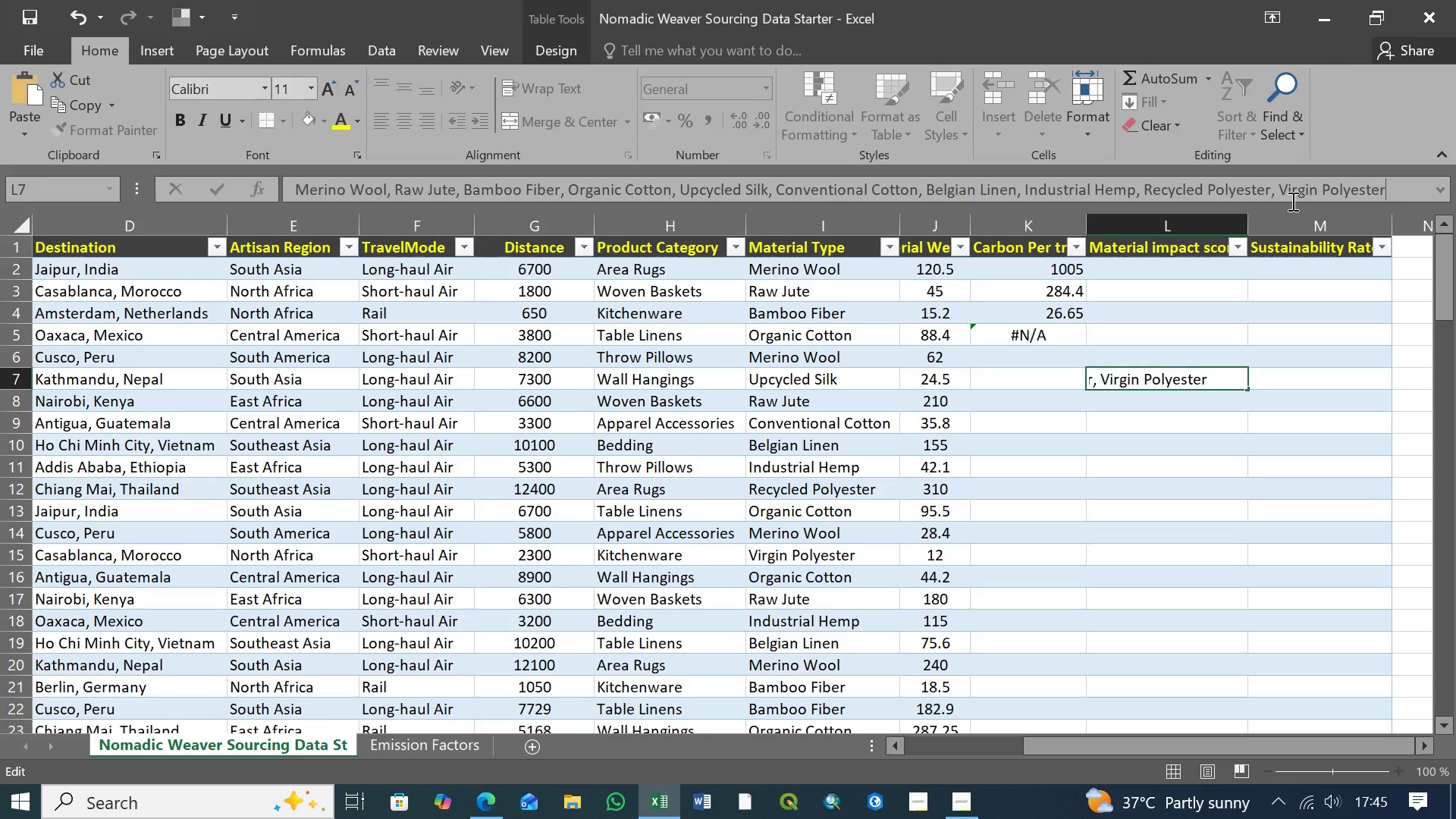 
key(Comma)
 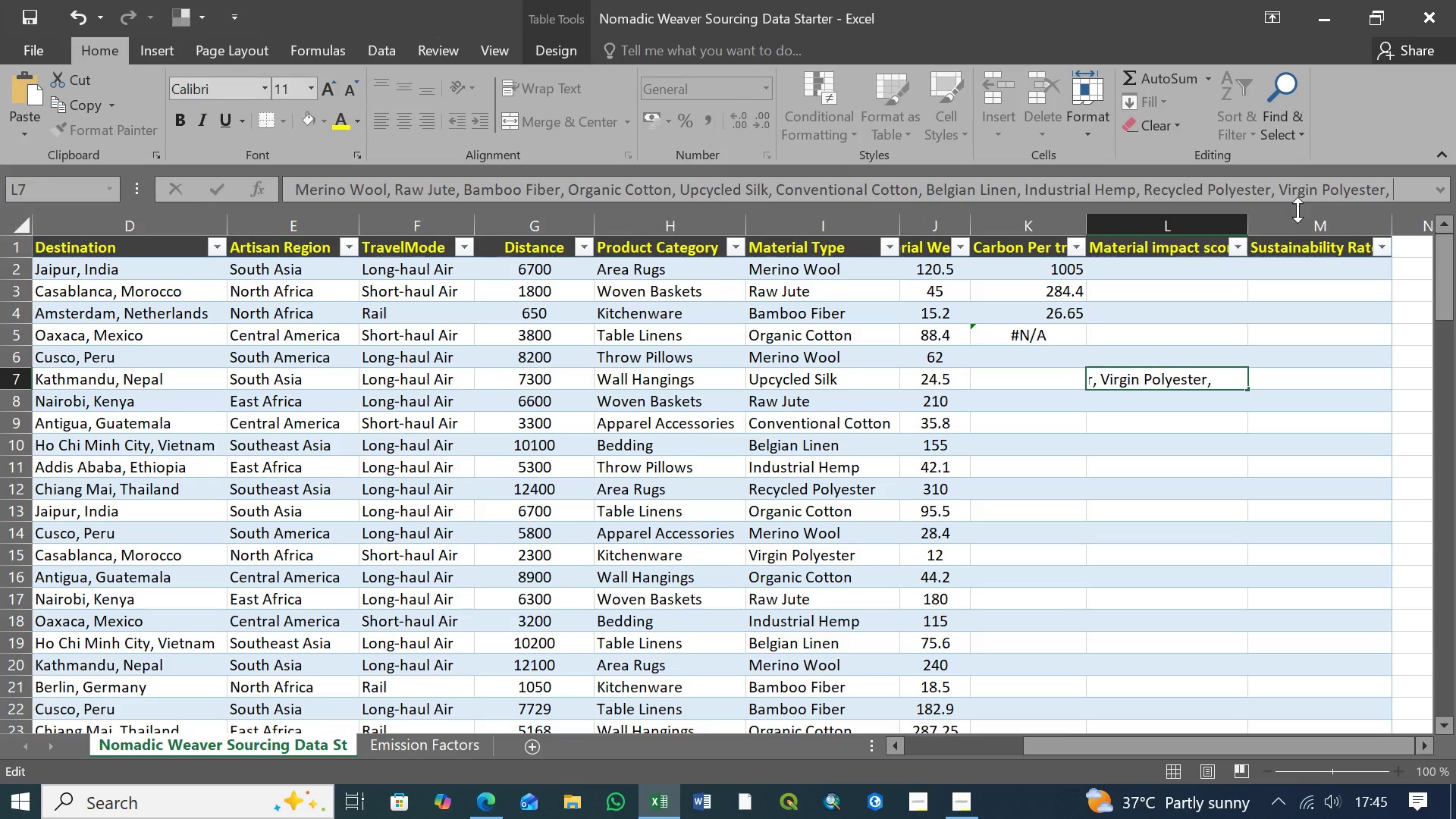 
key(Space)
 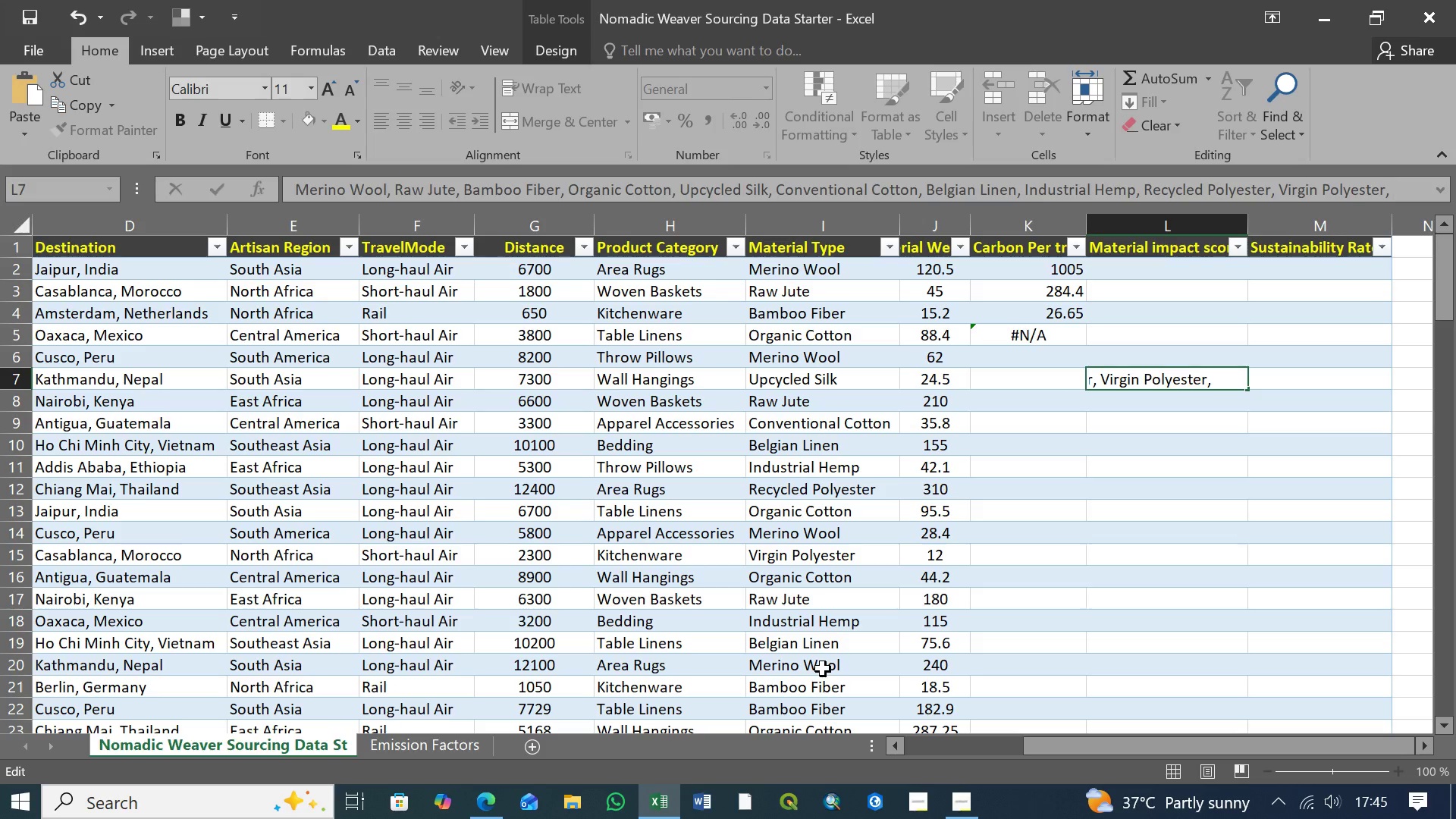 
wait(13.77)
 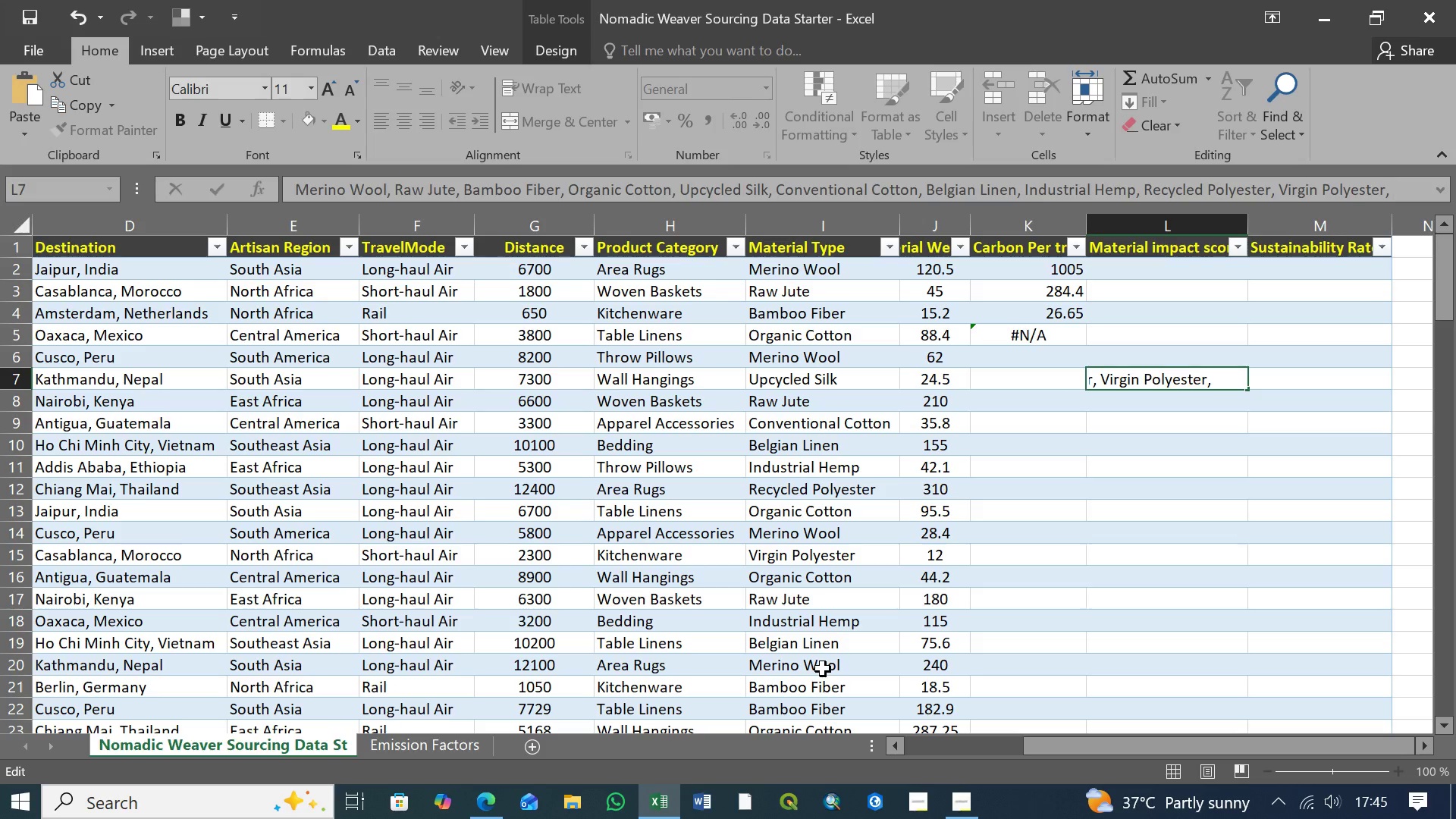 
scroll: coordinate [833, 668], scroll_direction: down, amount: 3.0
 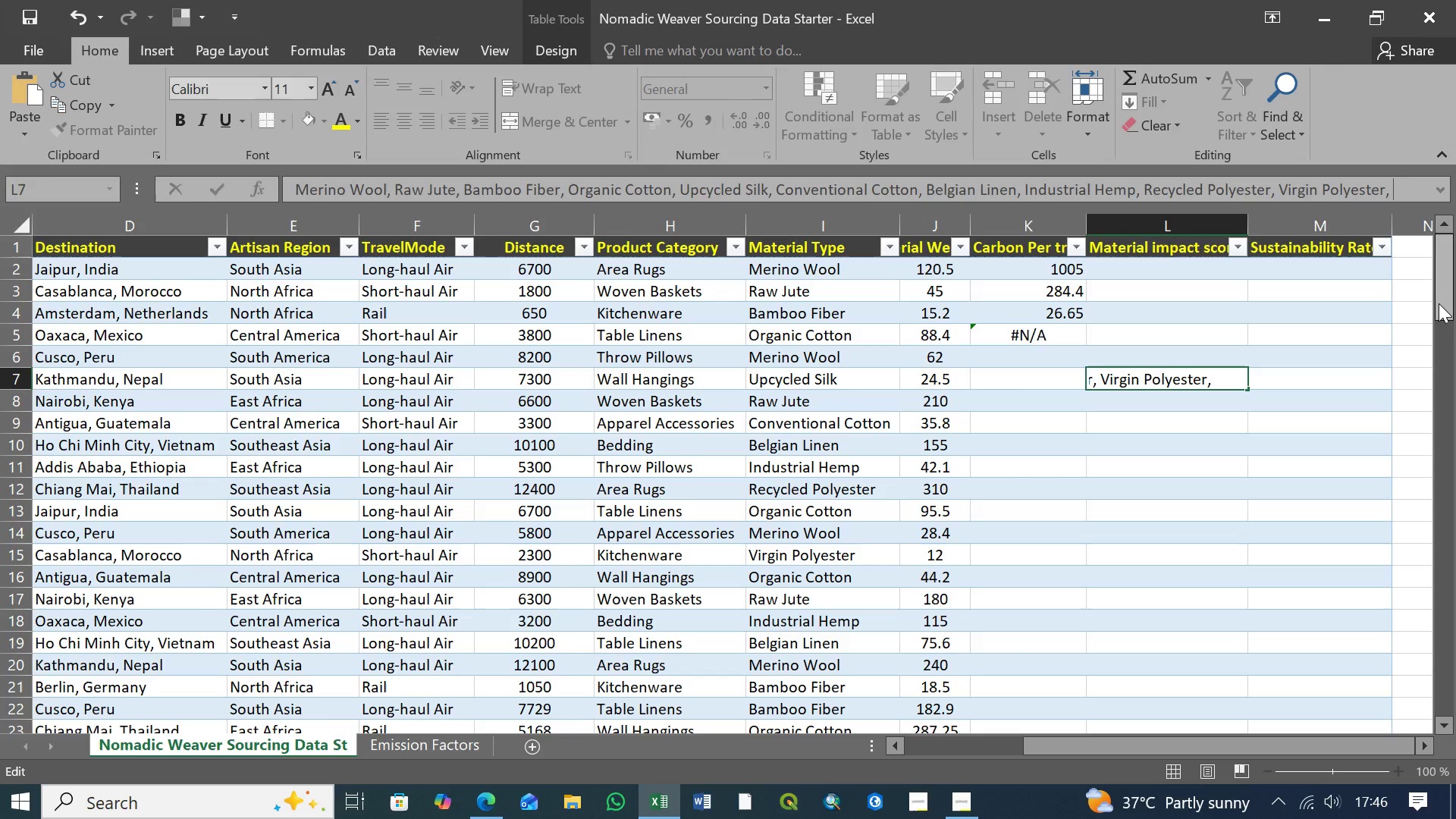 
left_click_drag(start_coordinate=[1439, 302], to_coordinate=[1448, 367])
 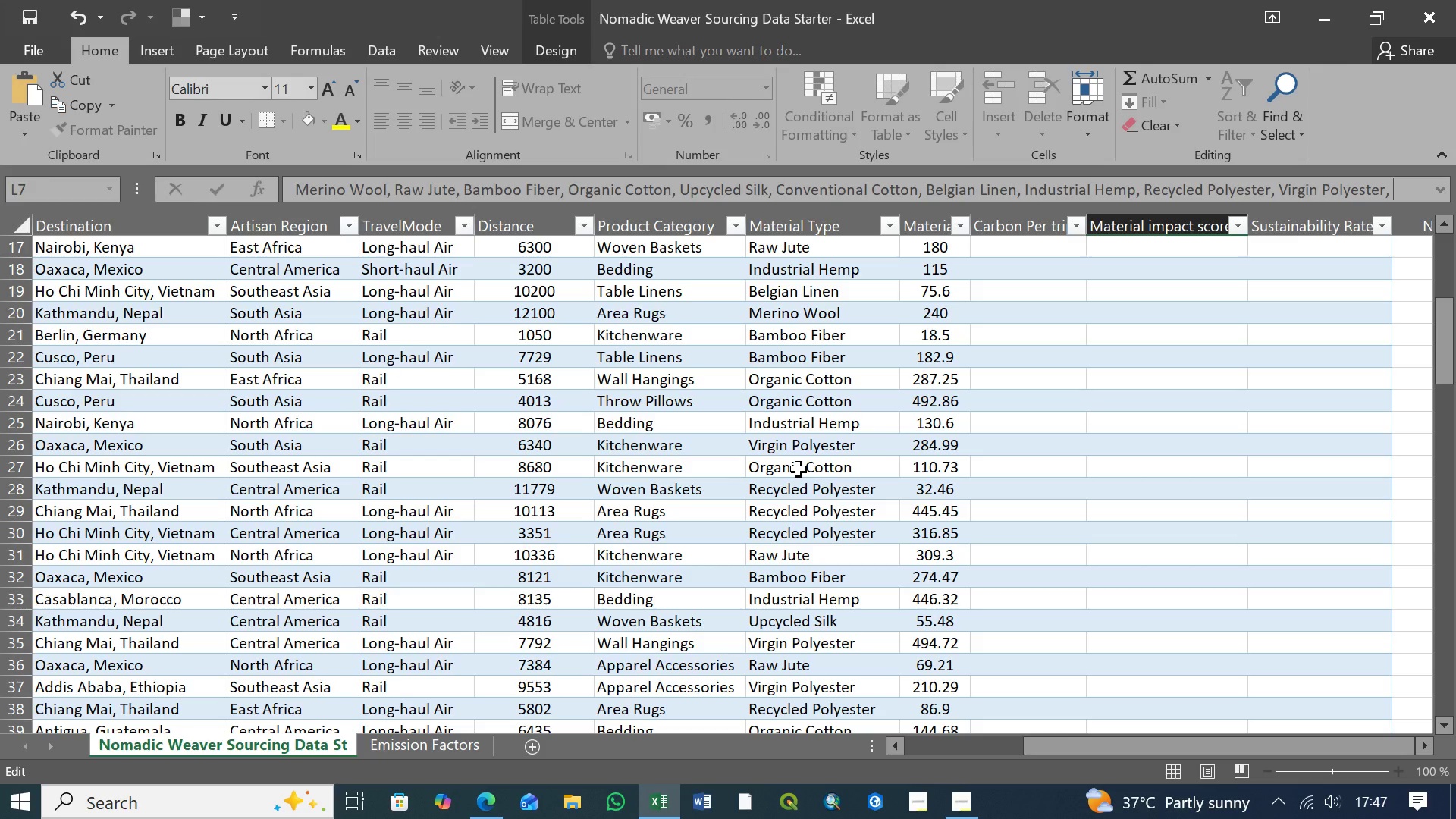 
wait(72.62)
 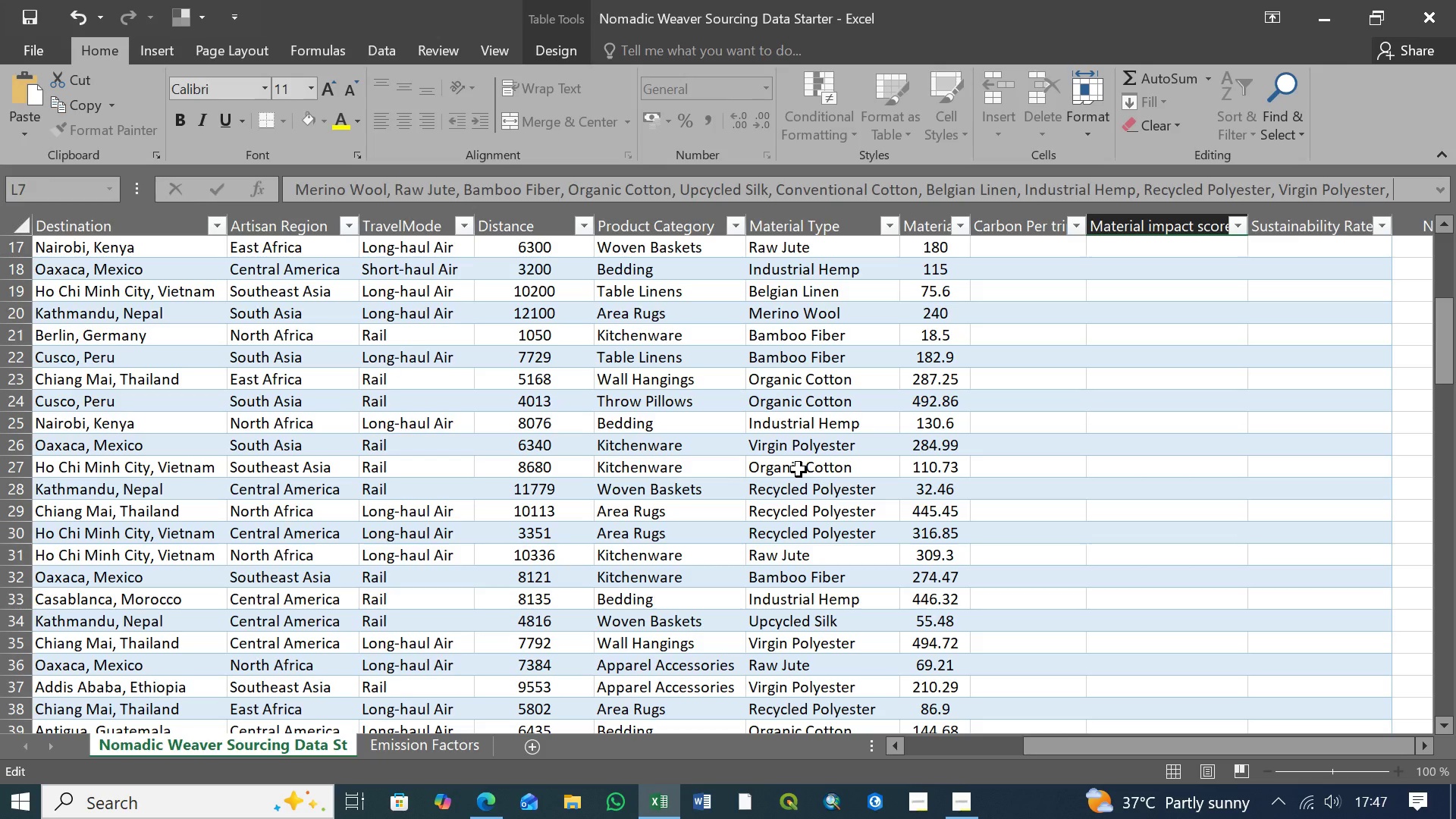 
left_click([525, 193])
 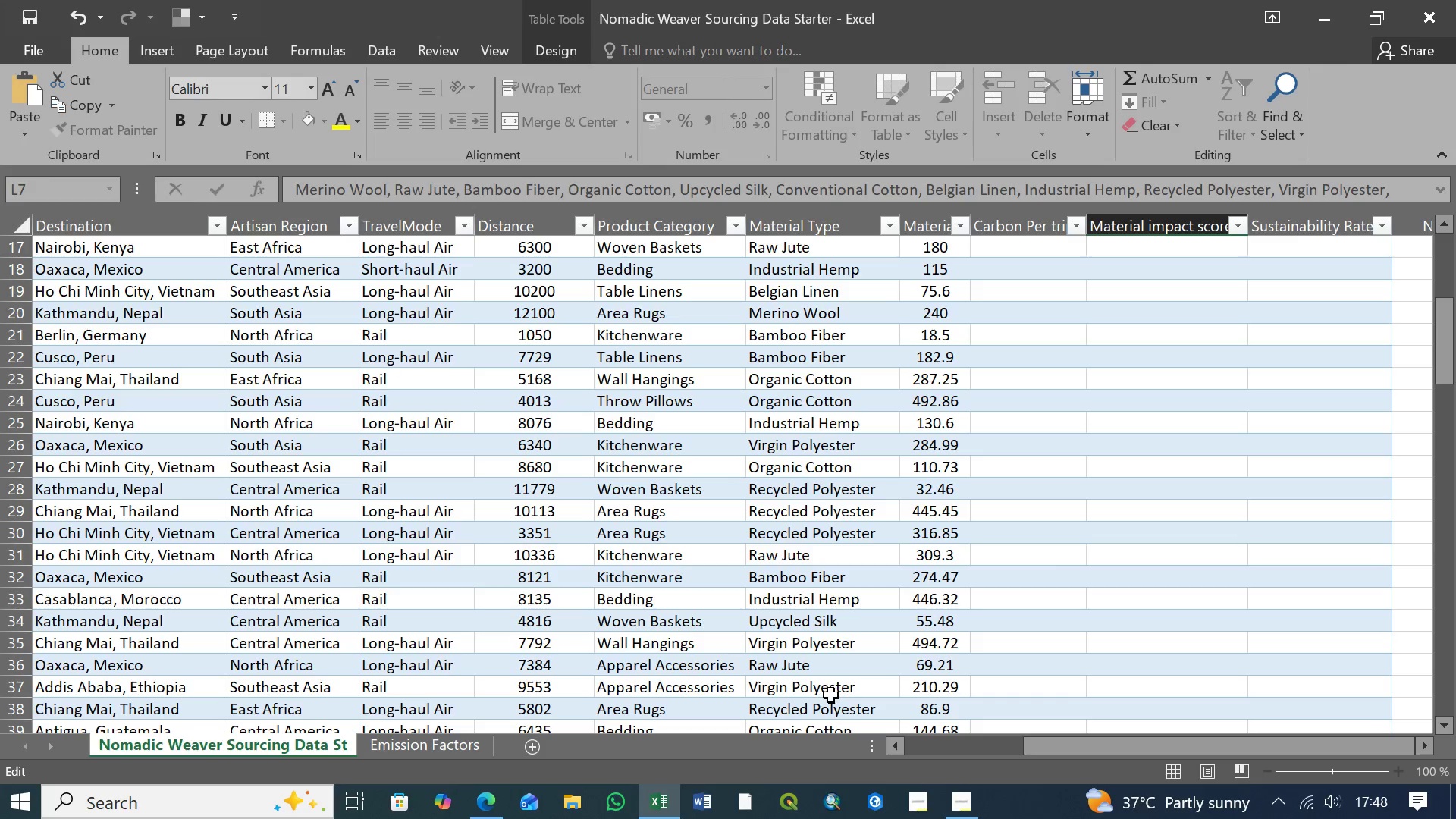 
wait(53.22)
 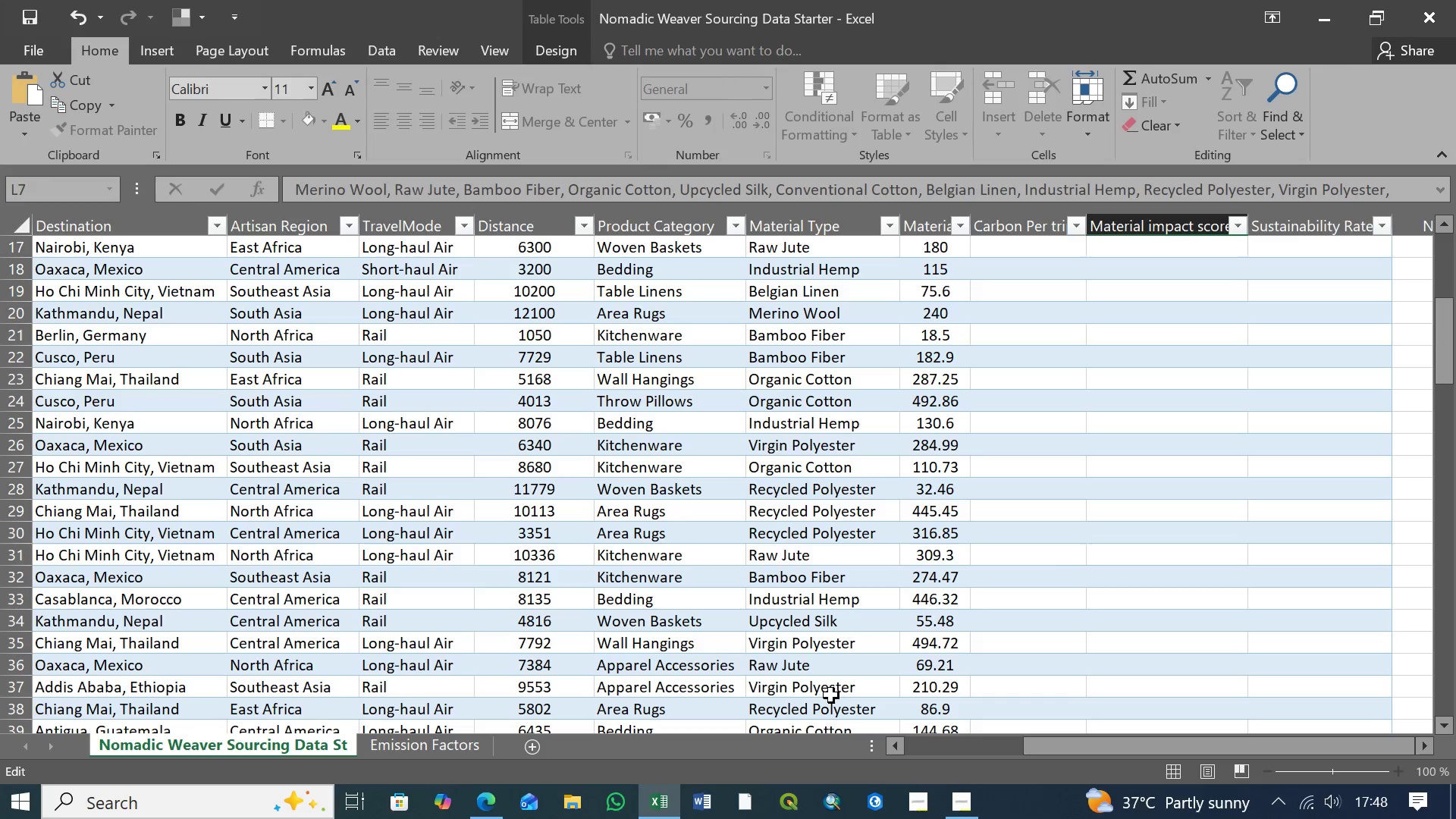 
double_click([1443, 725])
 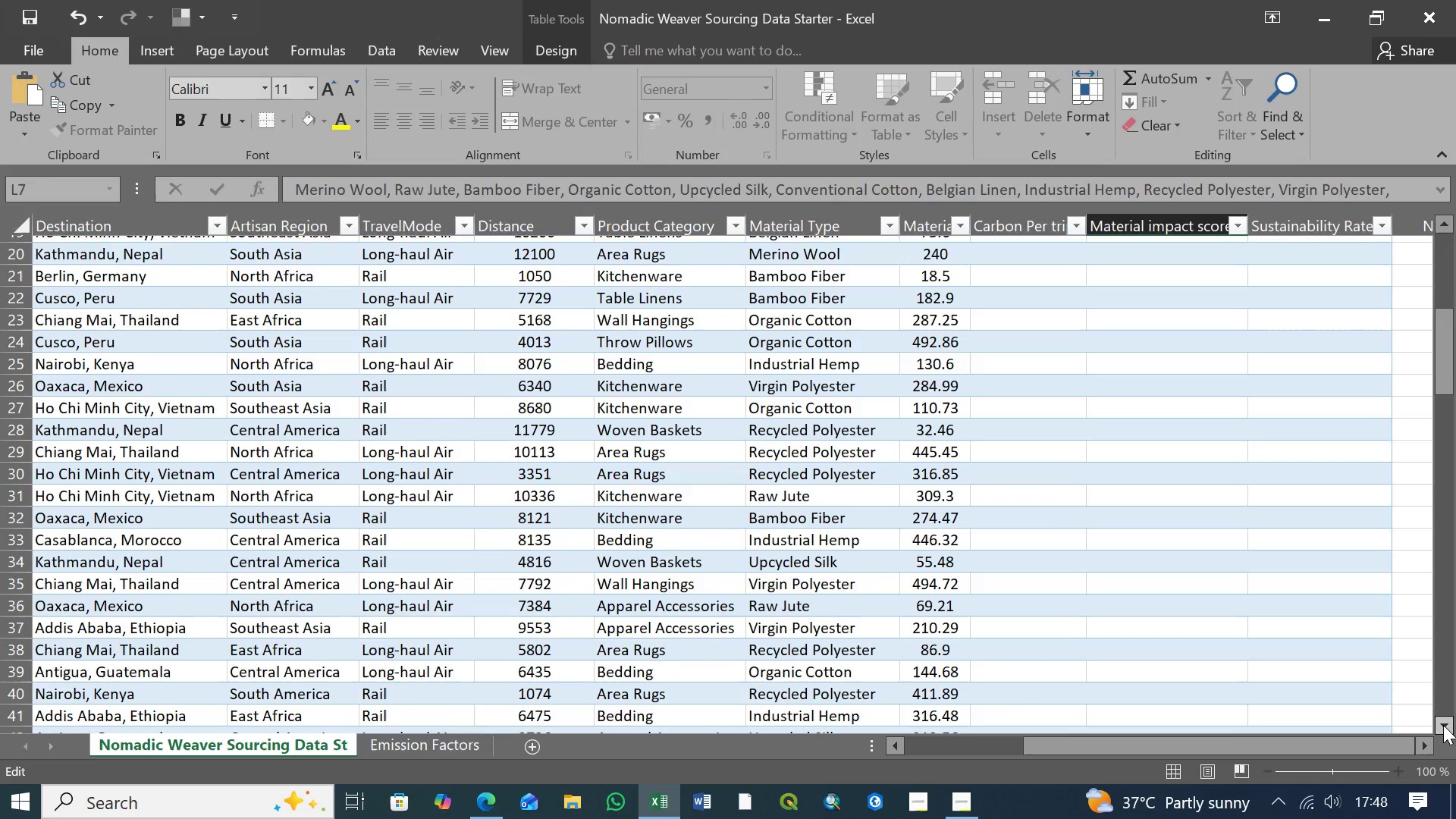 
triple_click([1443, 725])
 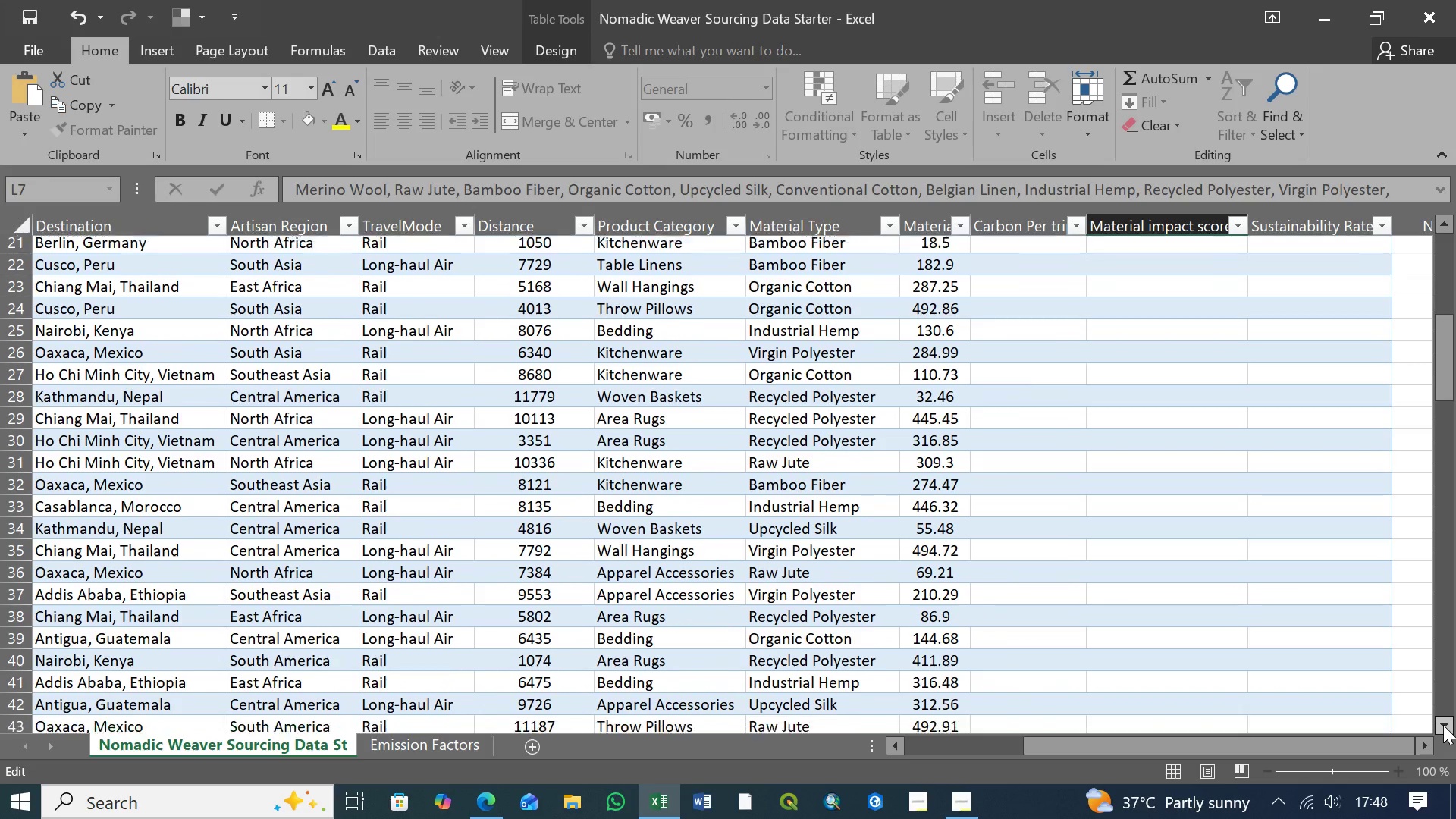 
triple_click([1443, 725])
 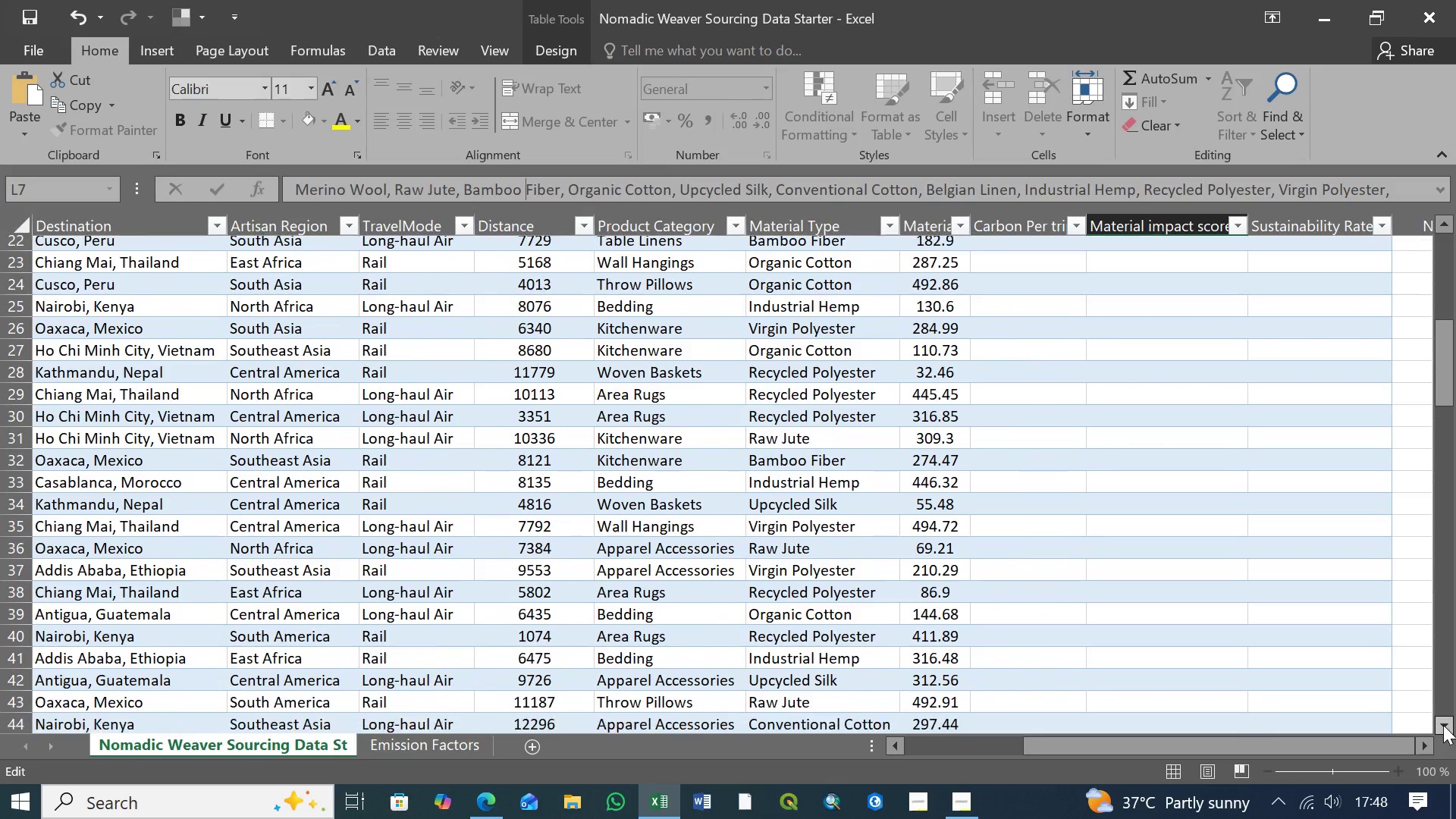 
triple_click([1443, 725])
 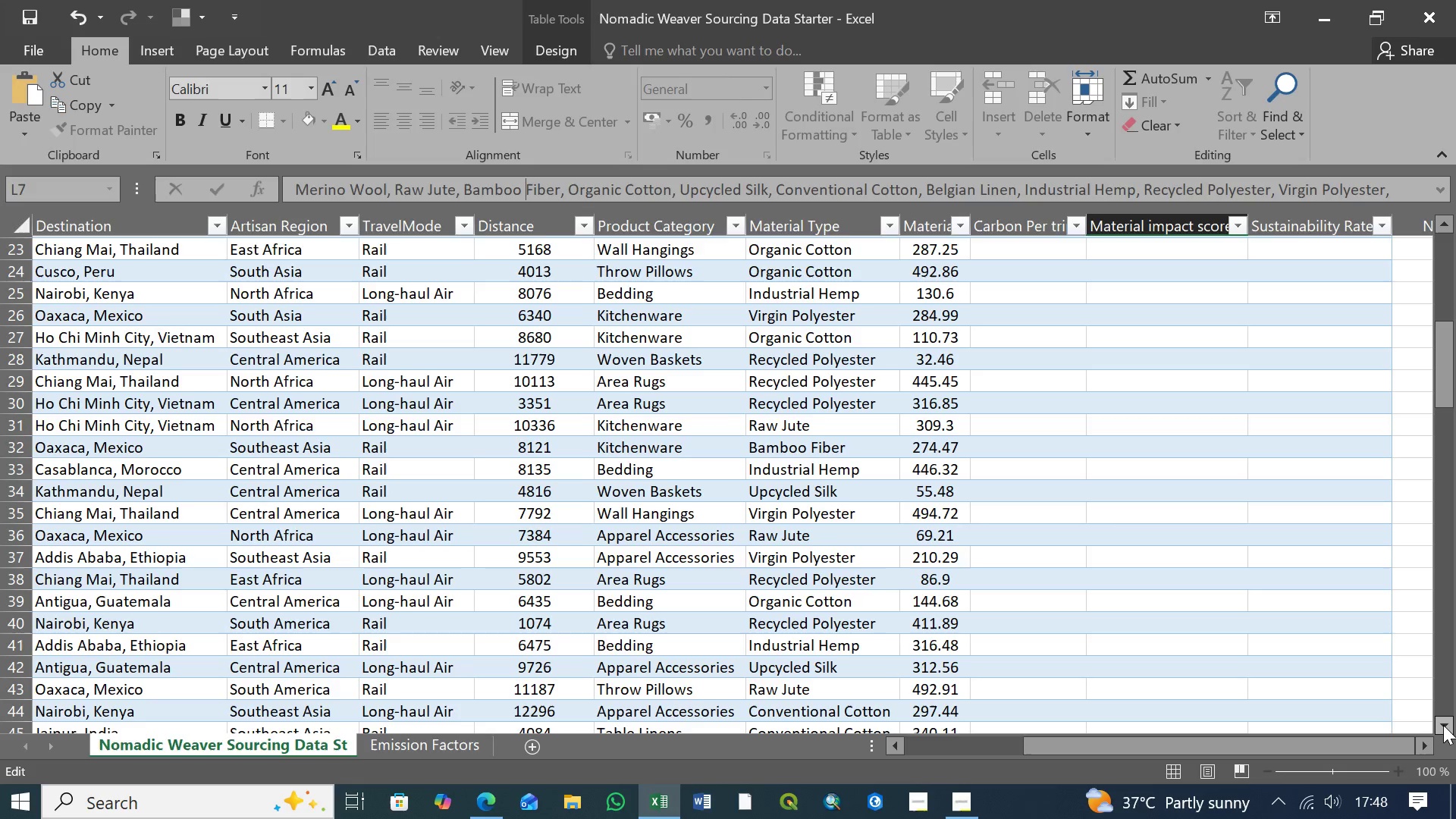 
triple_click([1443, 725])
 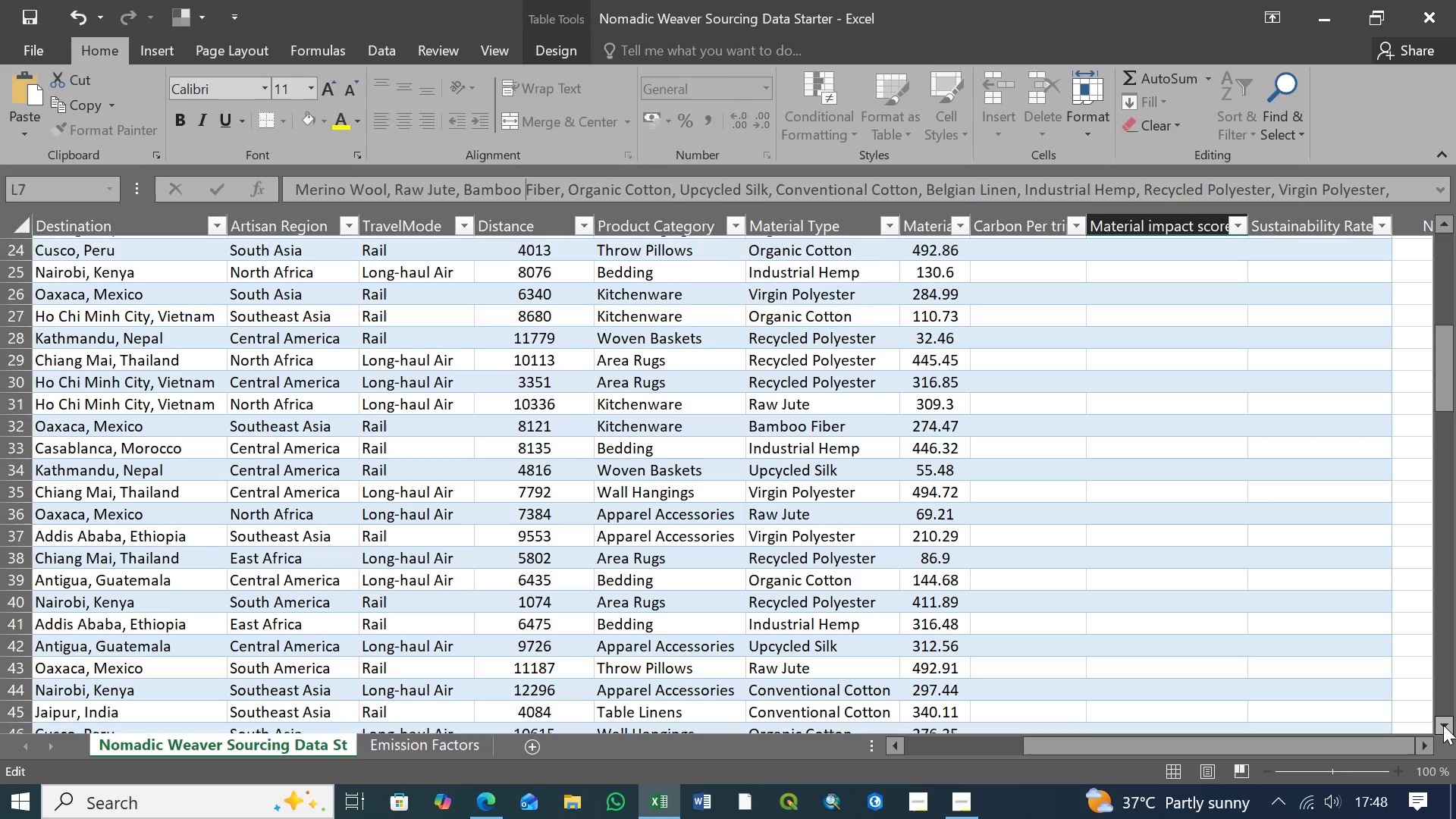 
triple_click([1443, 725])
 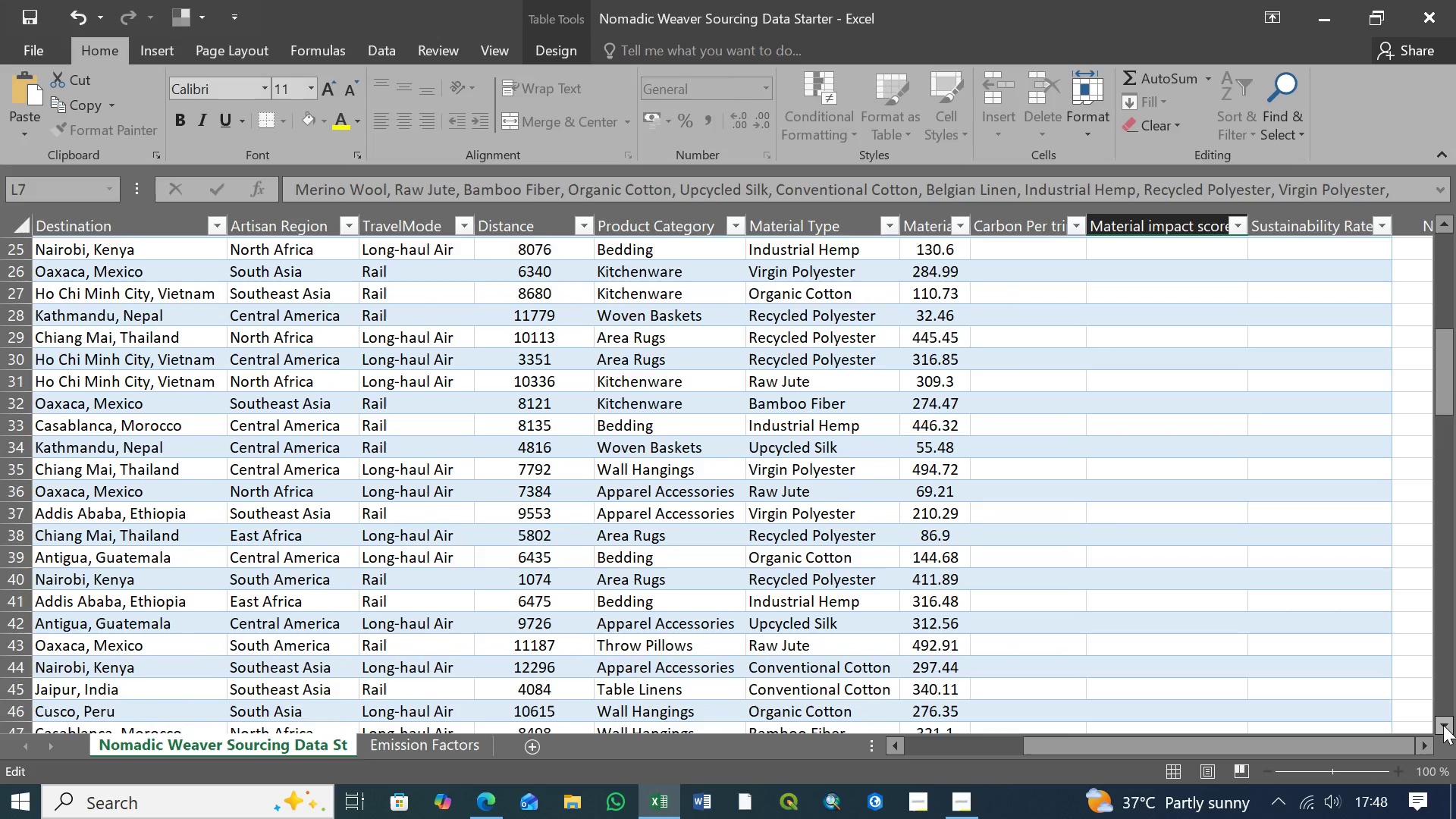 
triple_click([1443, 725])
 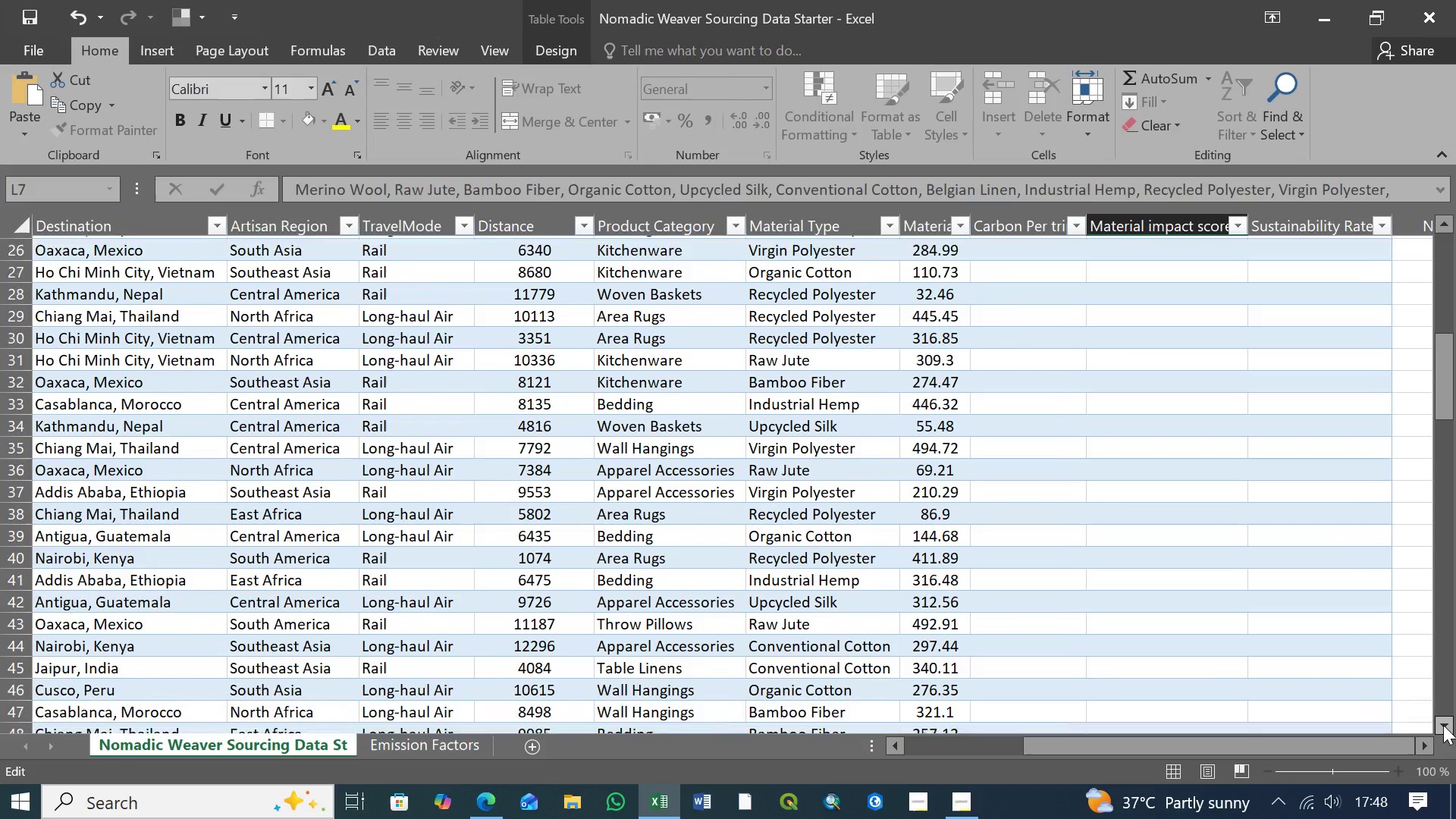 
triple_click([1443, 725])
 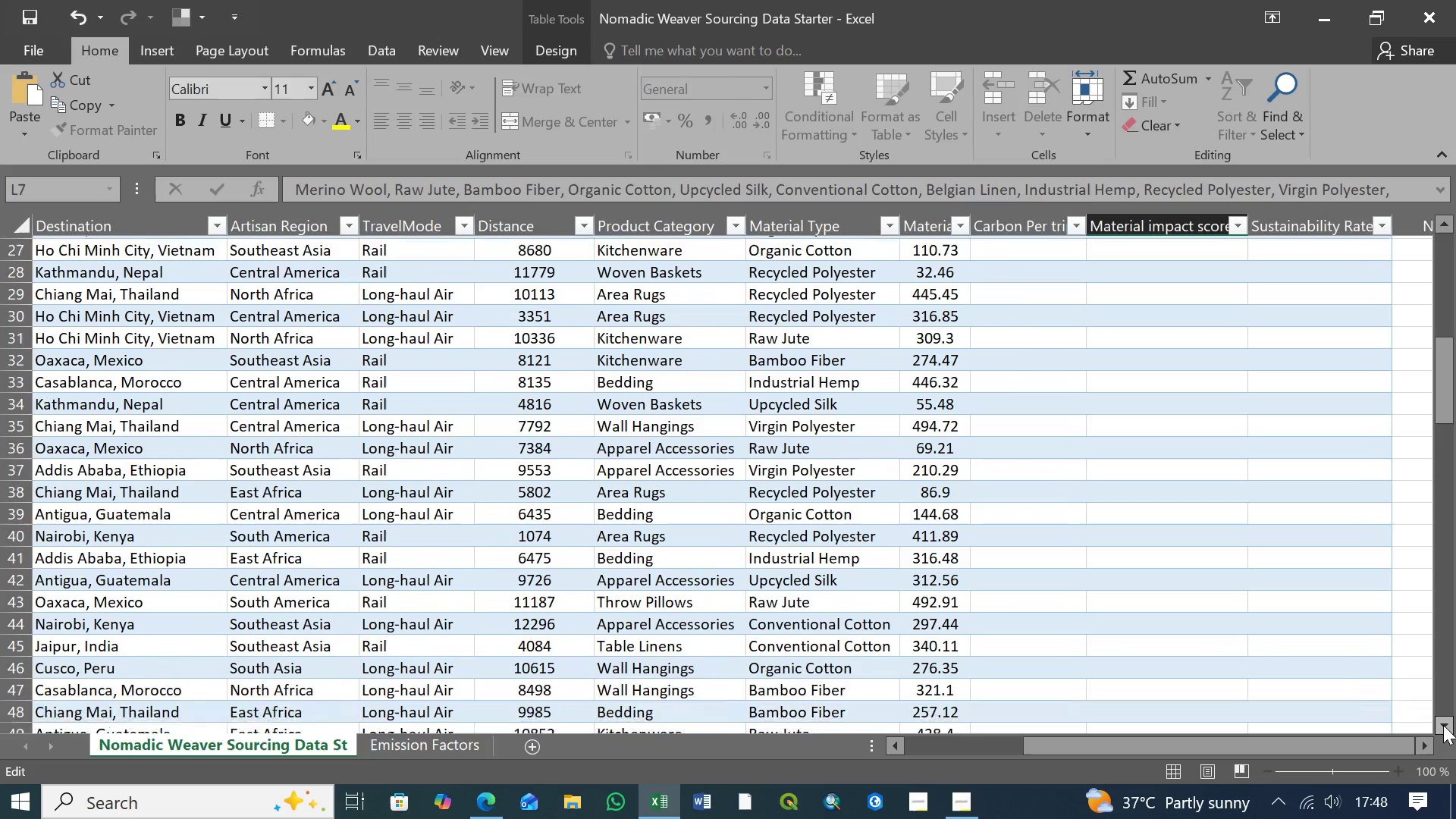 
triple_click([1443, 725])
 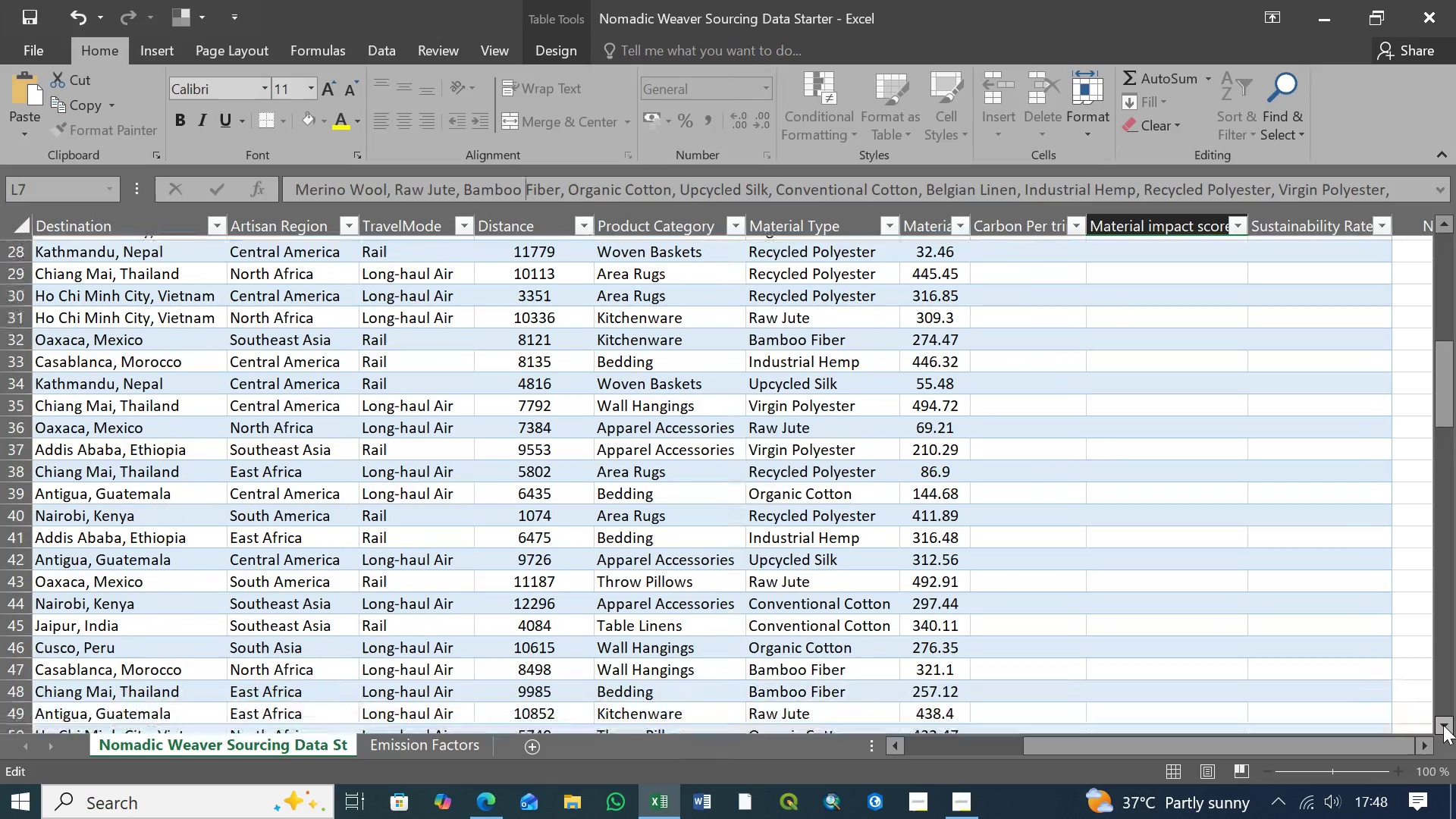 
triple_click([1443, 725])
 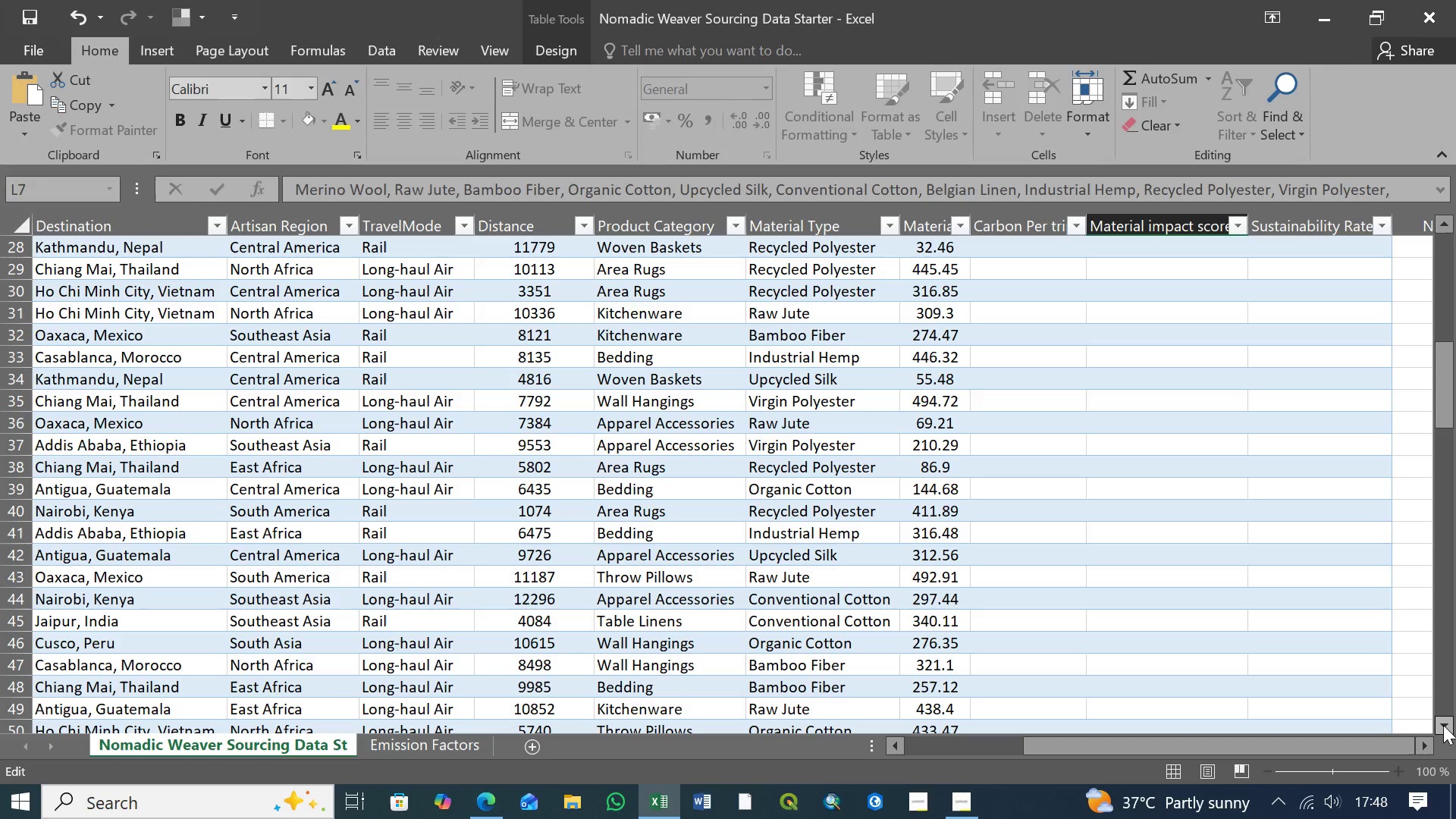 
wait(23.53)
 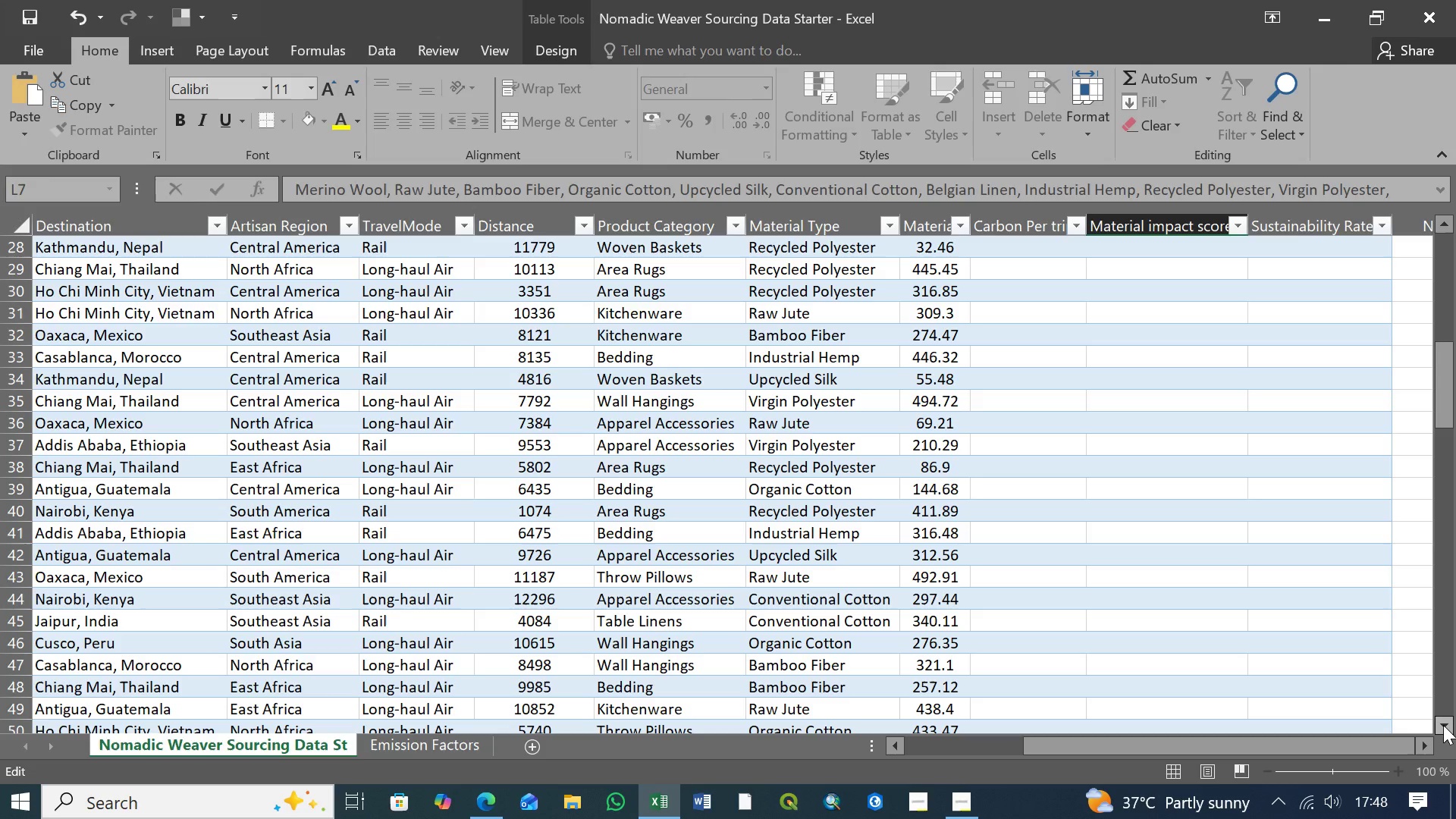 
double_click([1443, 725])
 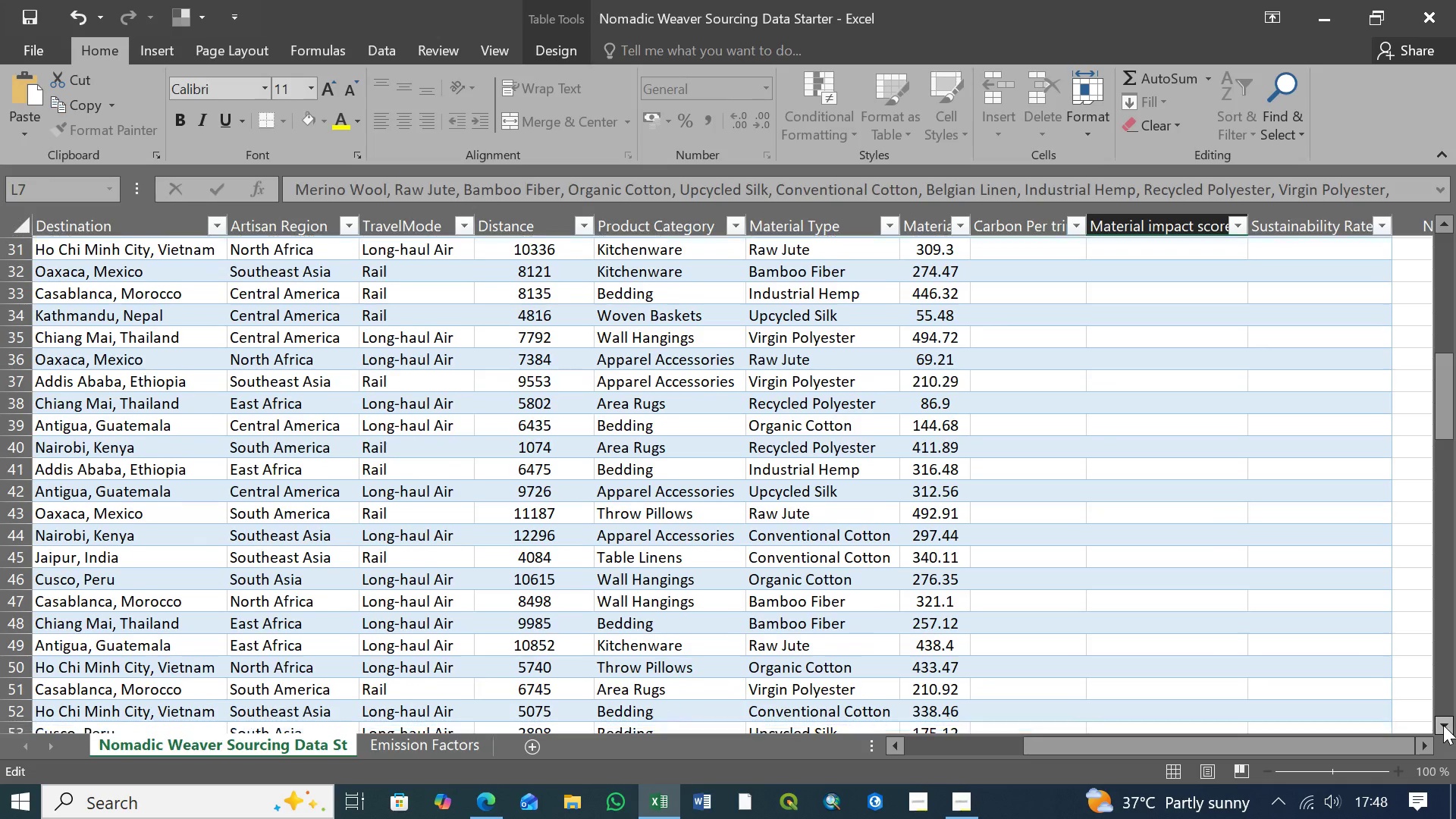 
triple_click([1443, 725])
 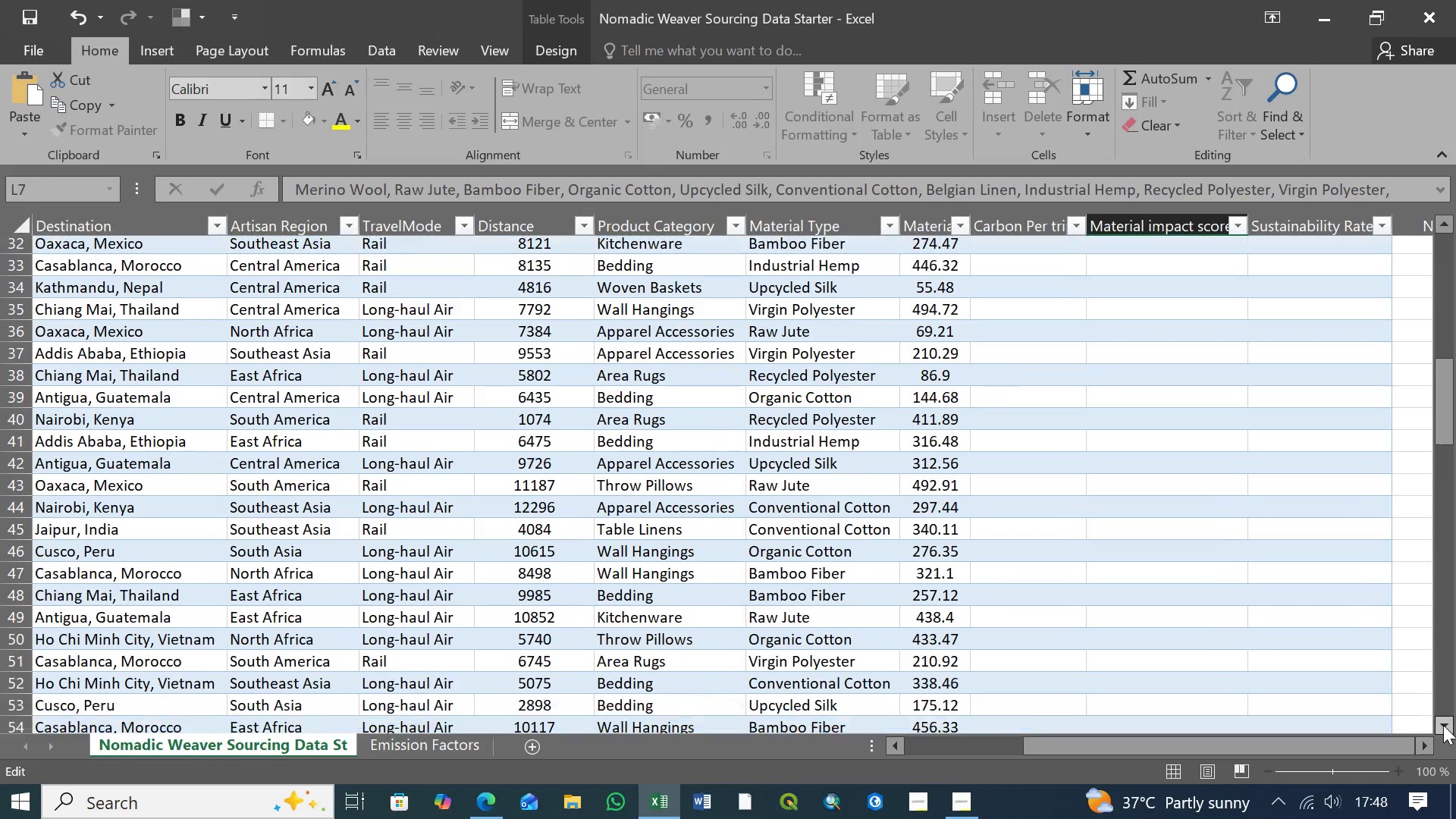 
triple_click([1443, 725])
 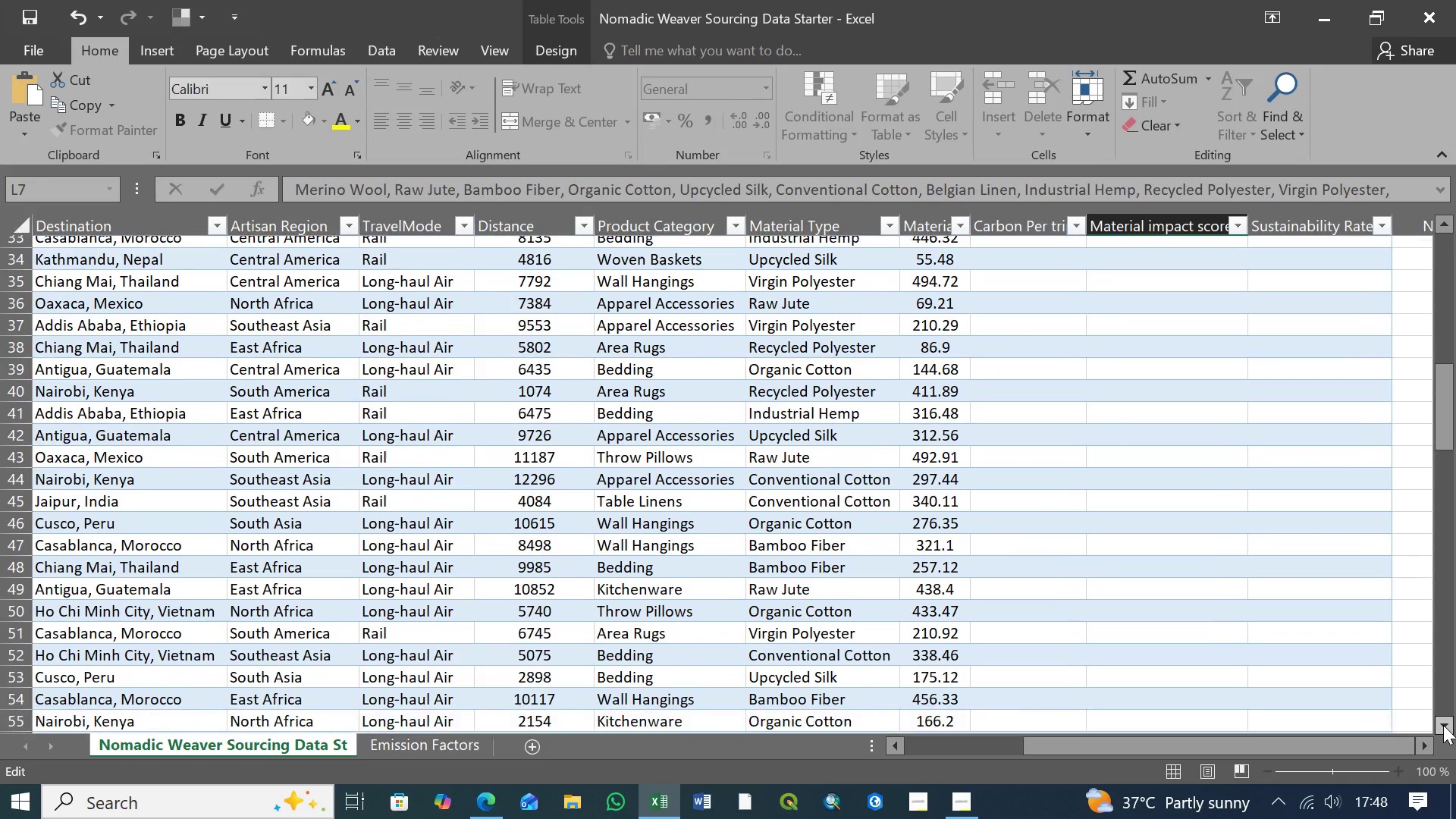 
triple_click([1443, 725])
 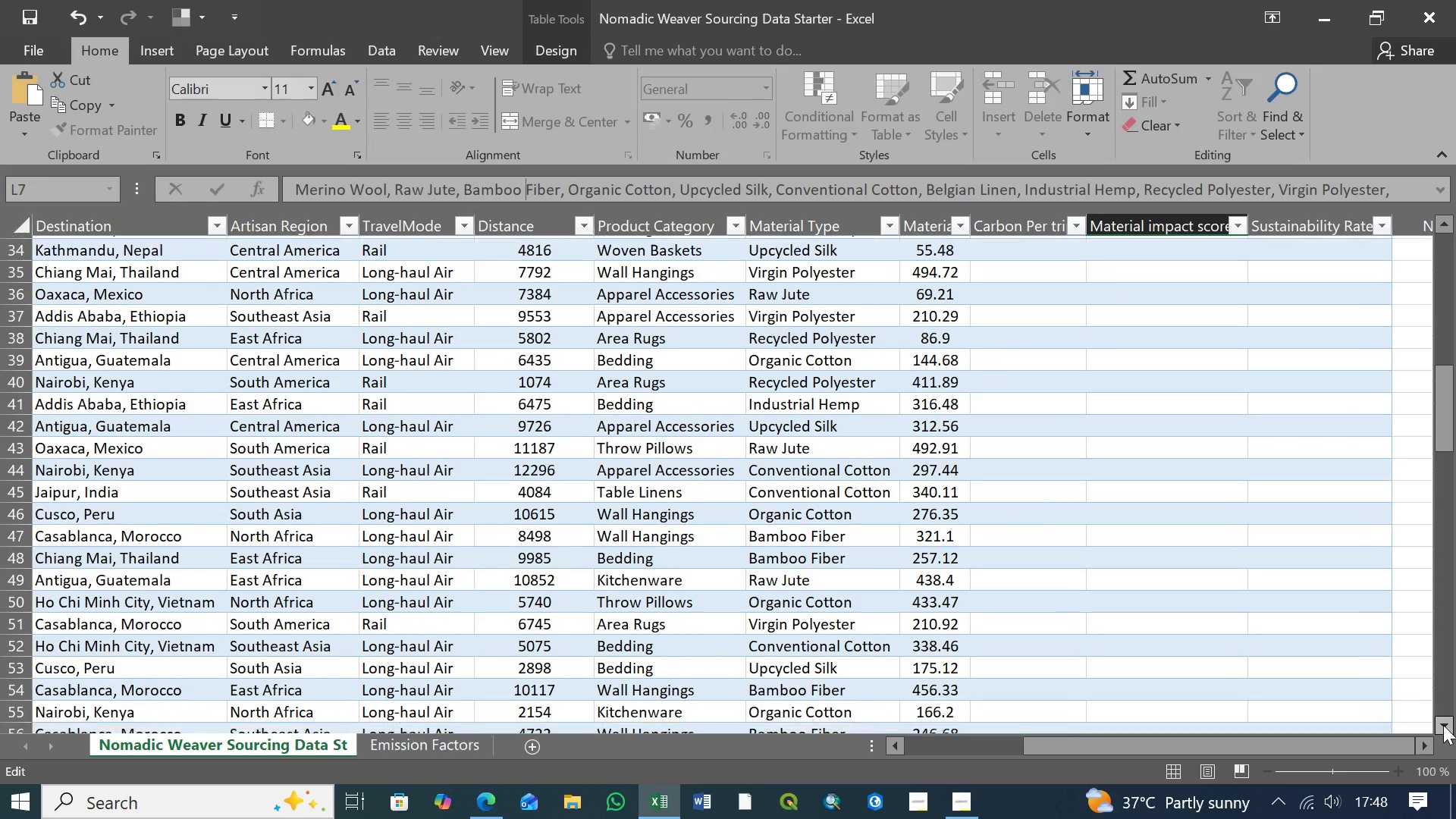 
triple_click([1443, 725])
 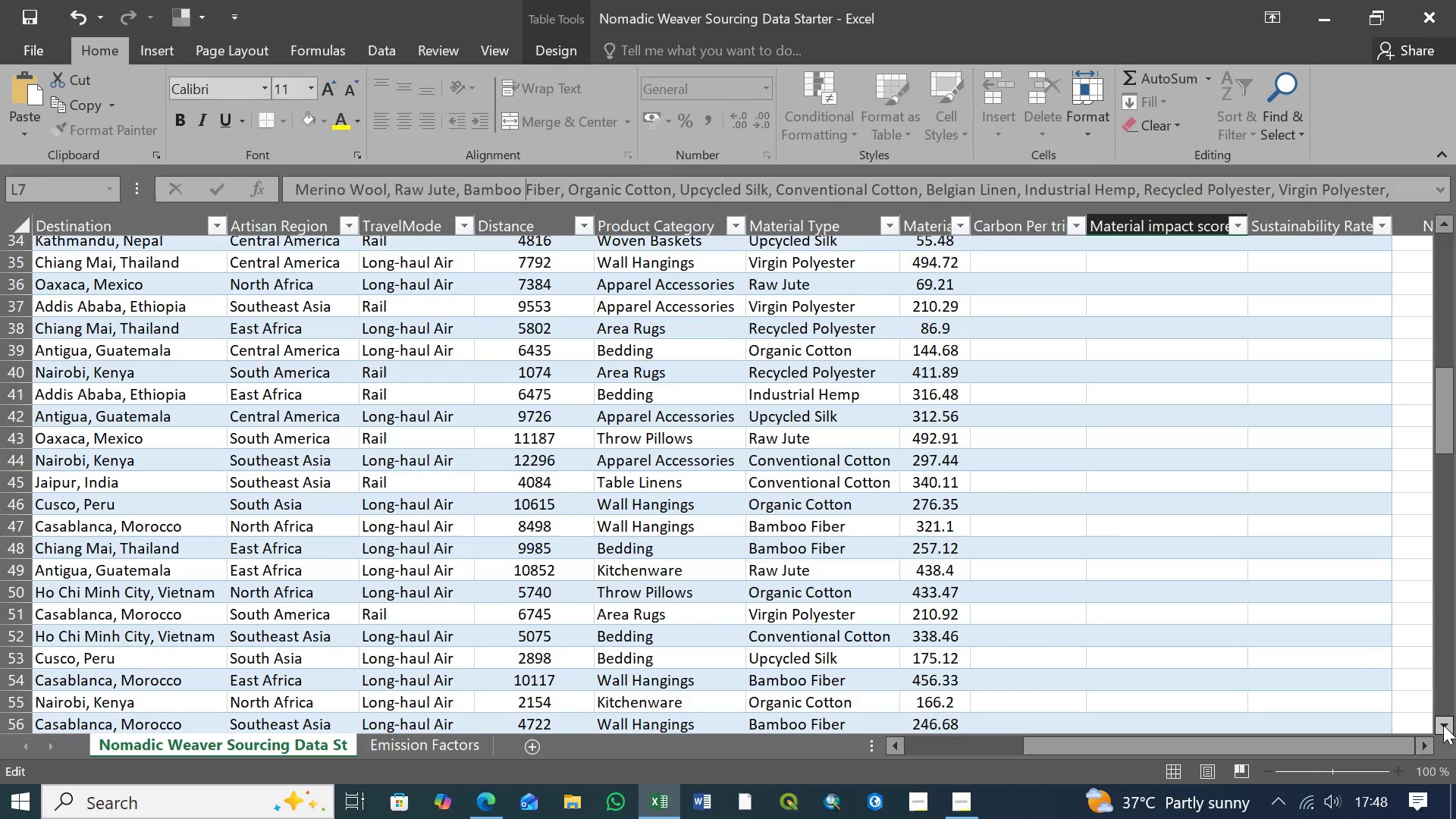 
double_click([1443, 725])
 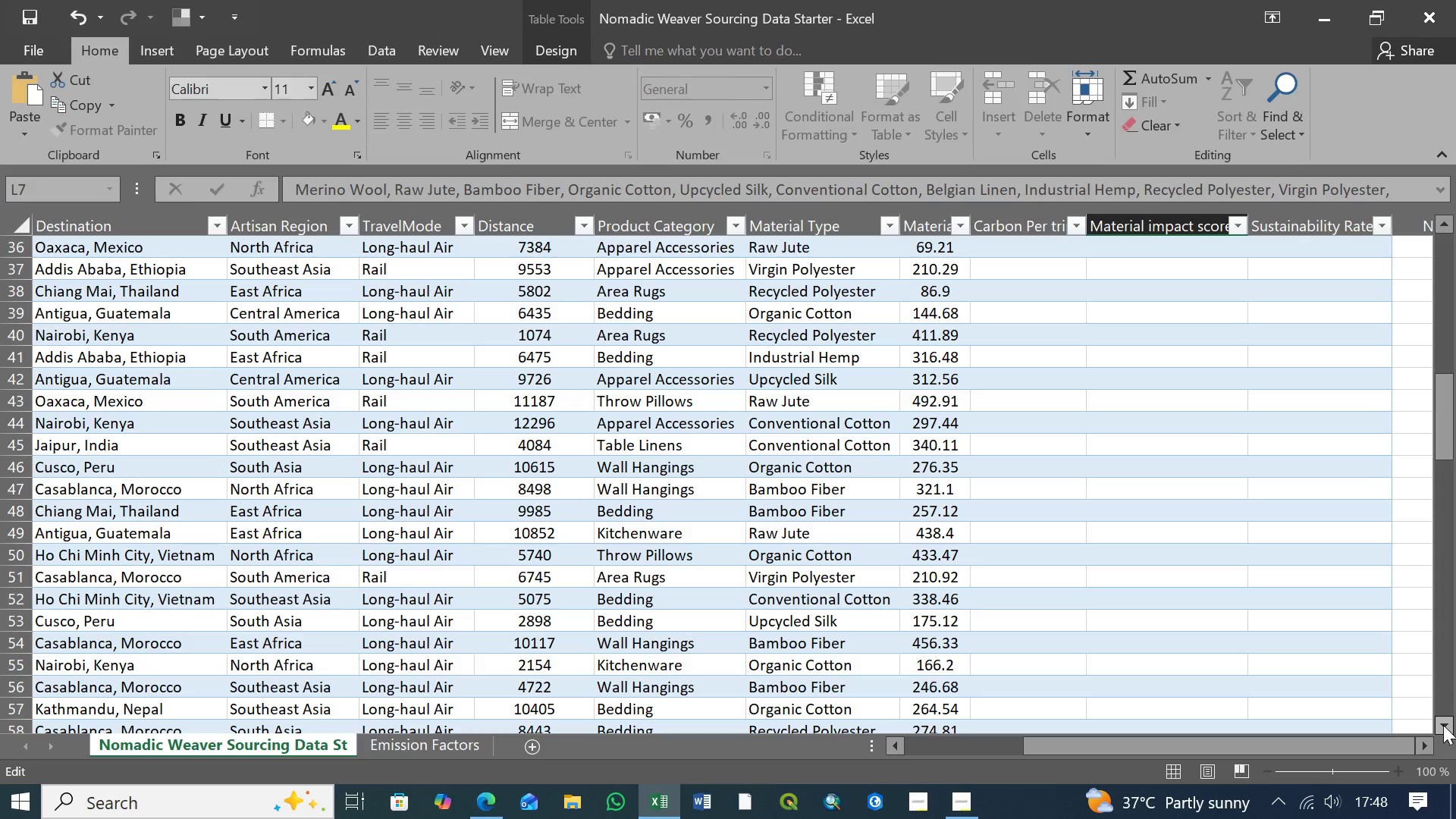 
wait(5.97)
 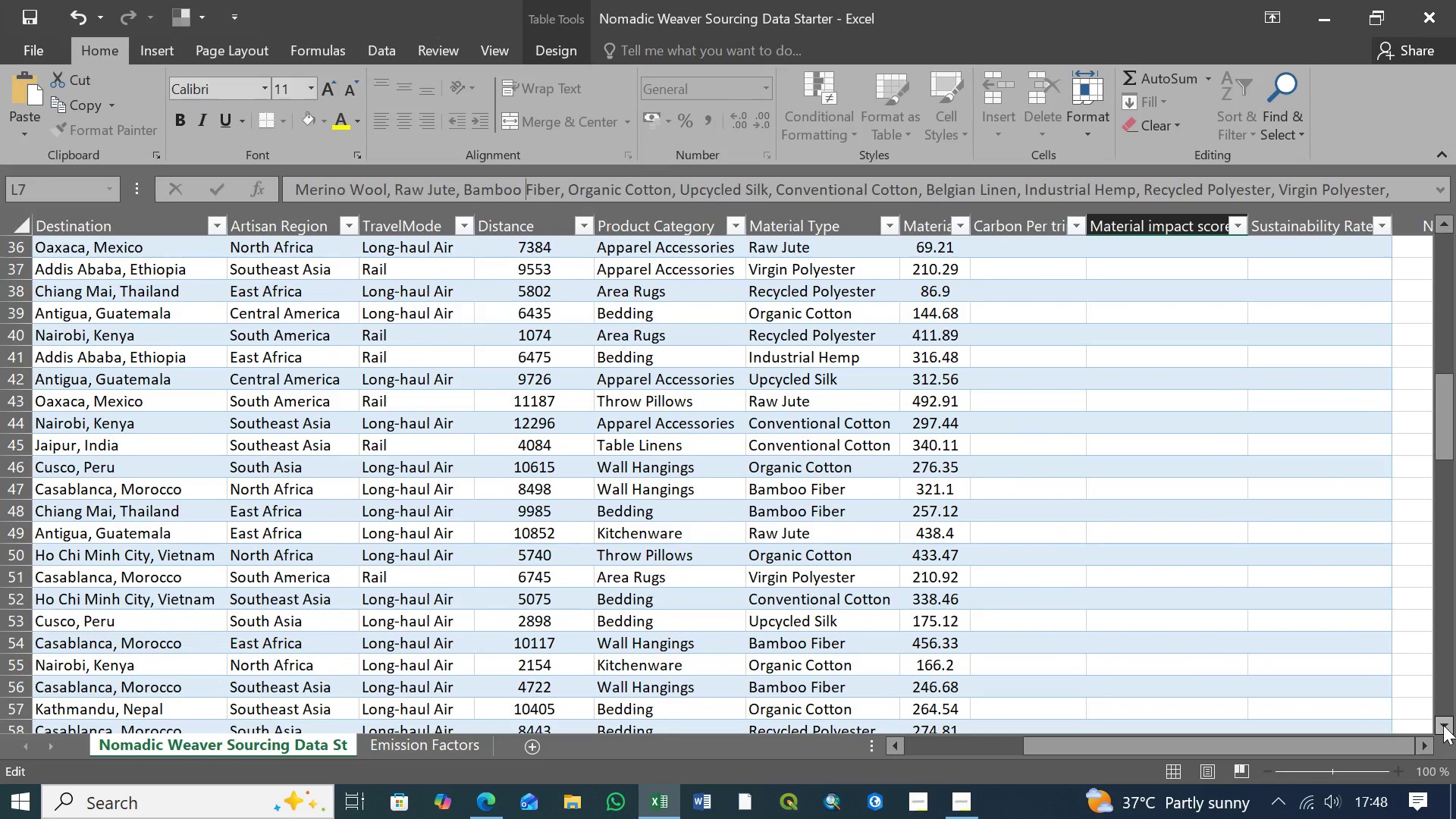 
double_click([1443, 725])
 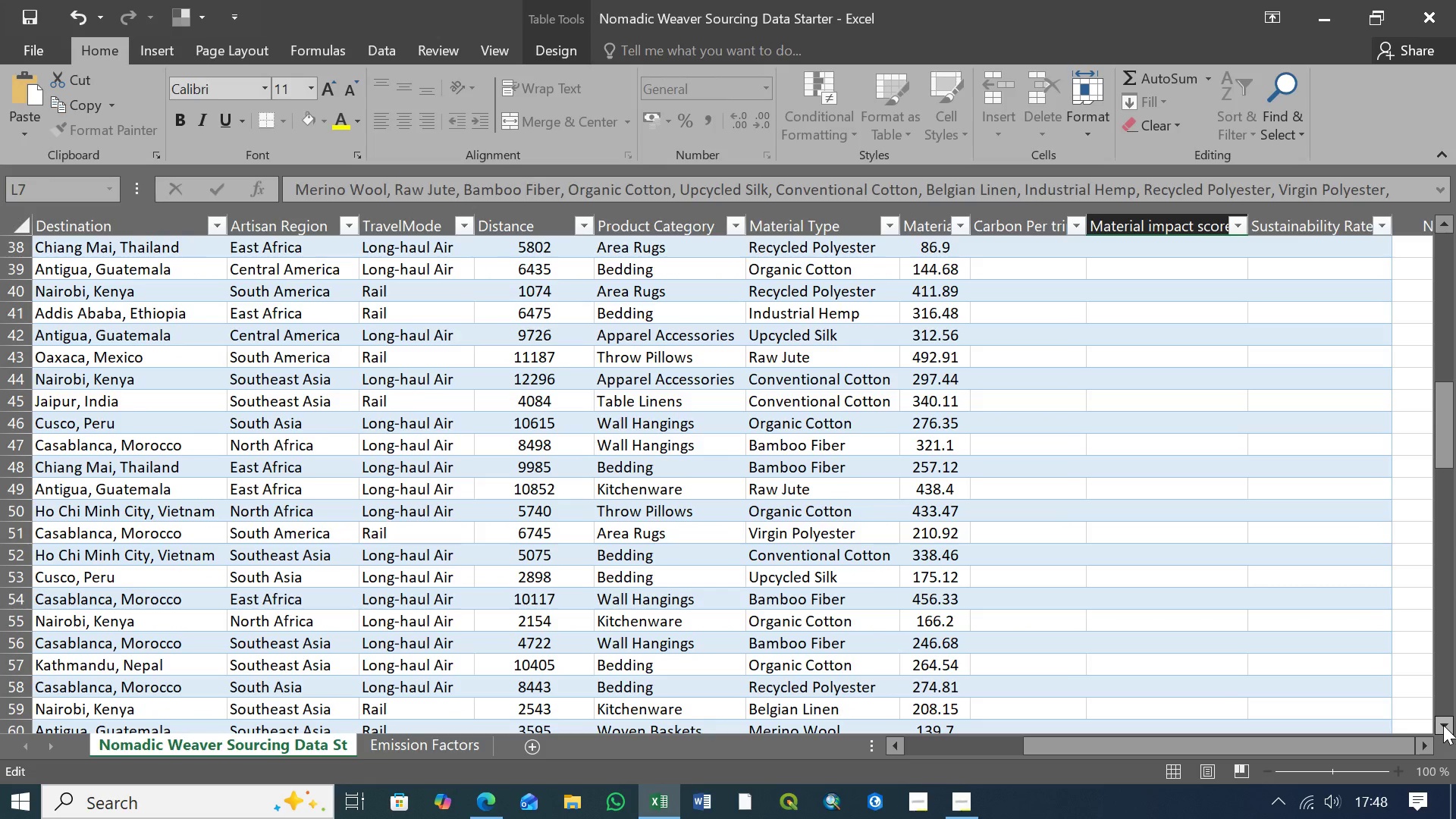 
wait(7.42)
 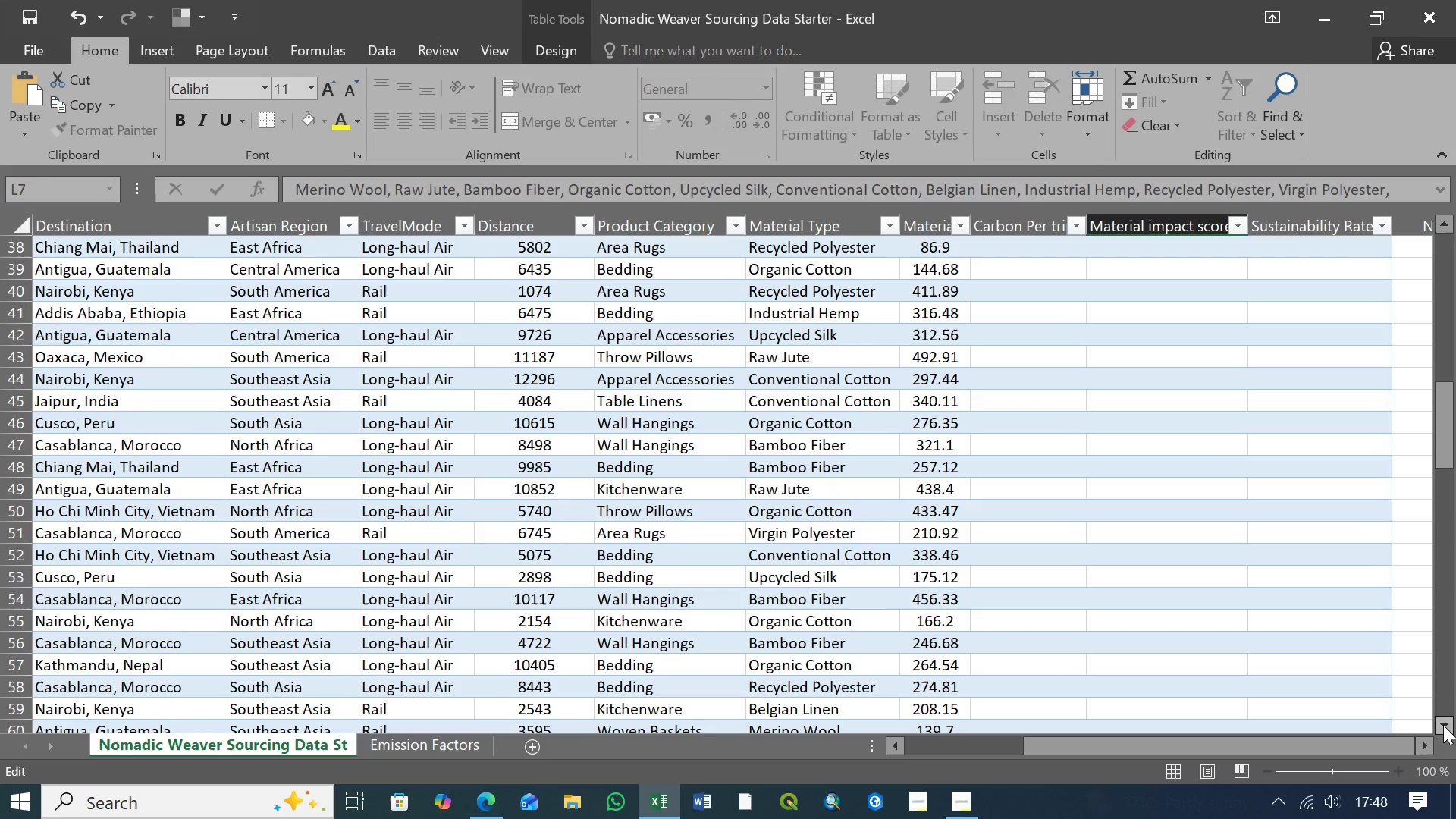 
left_click([1443, 725])
 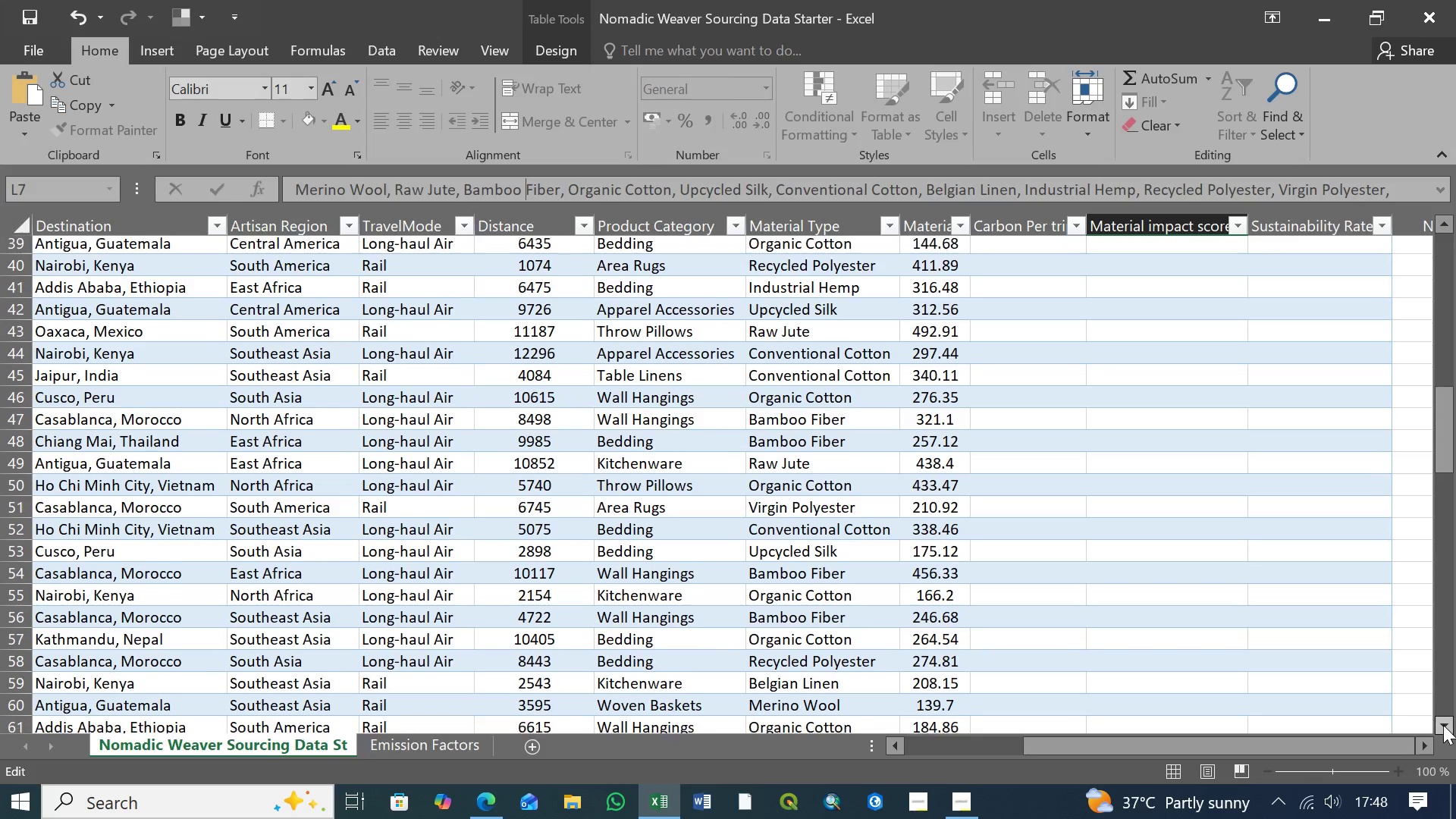 
double_click([1443, 725])
 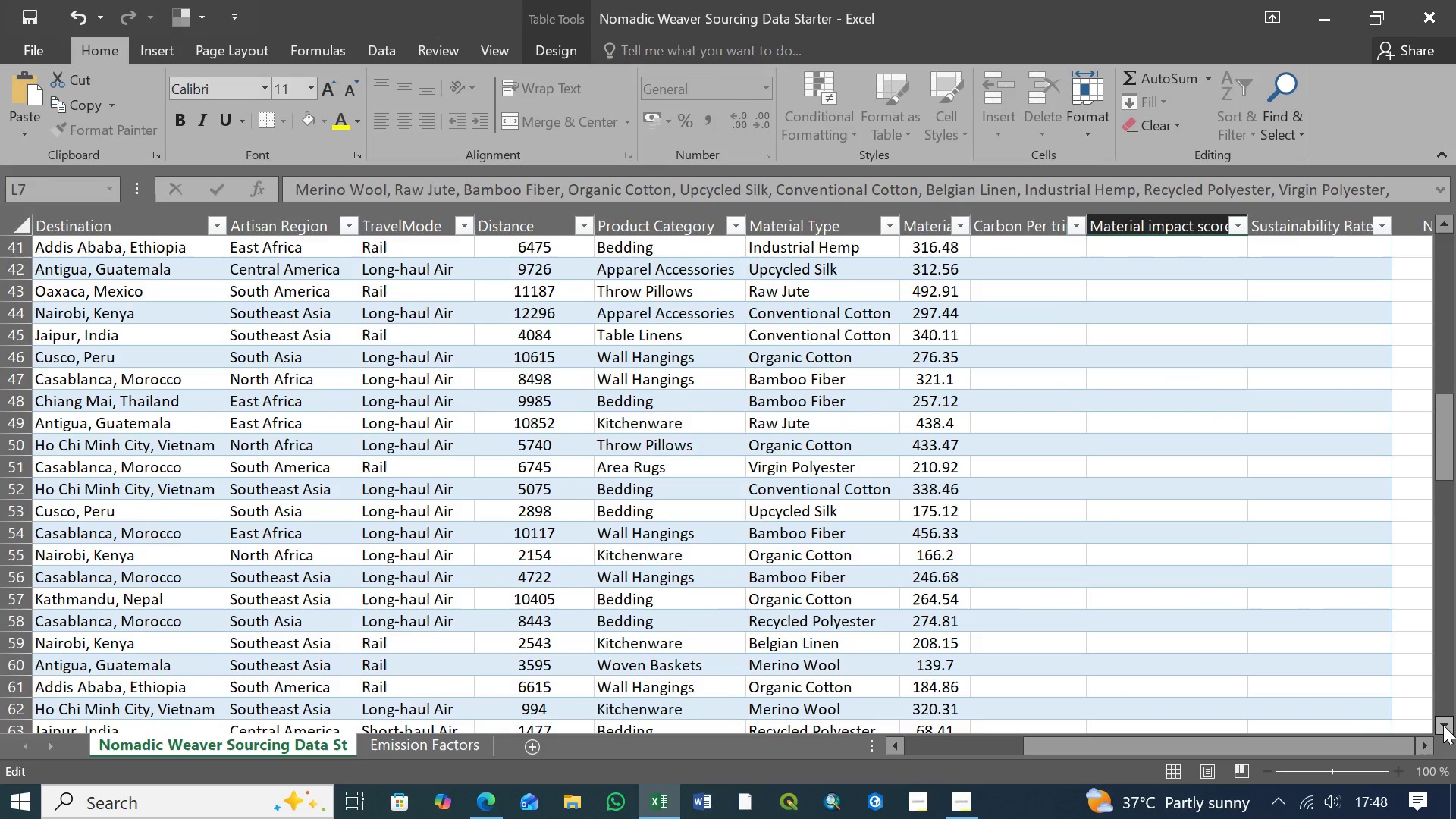 
wait(9.08)
 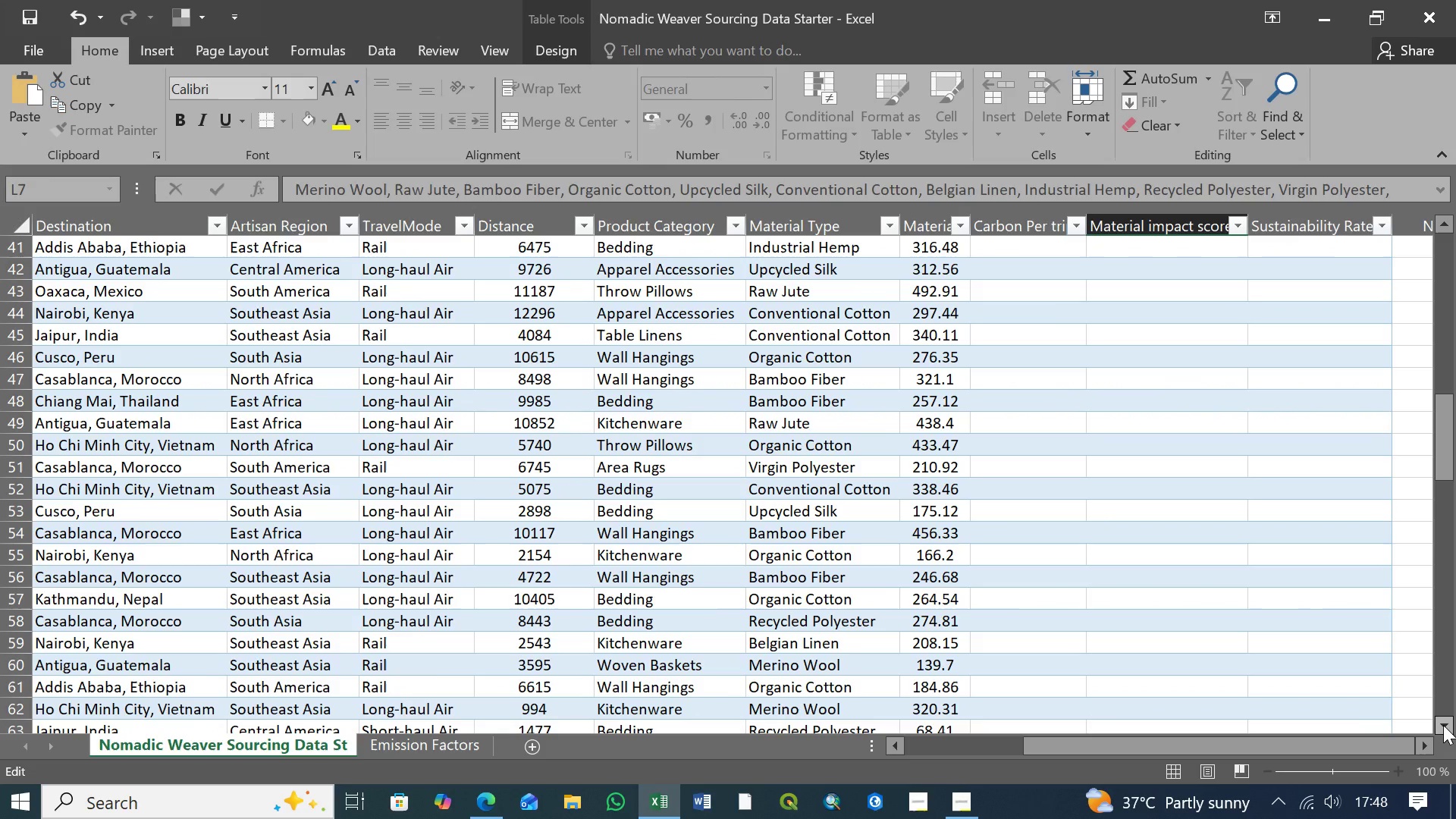 
double_click([1443, 725])
 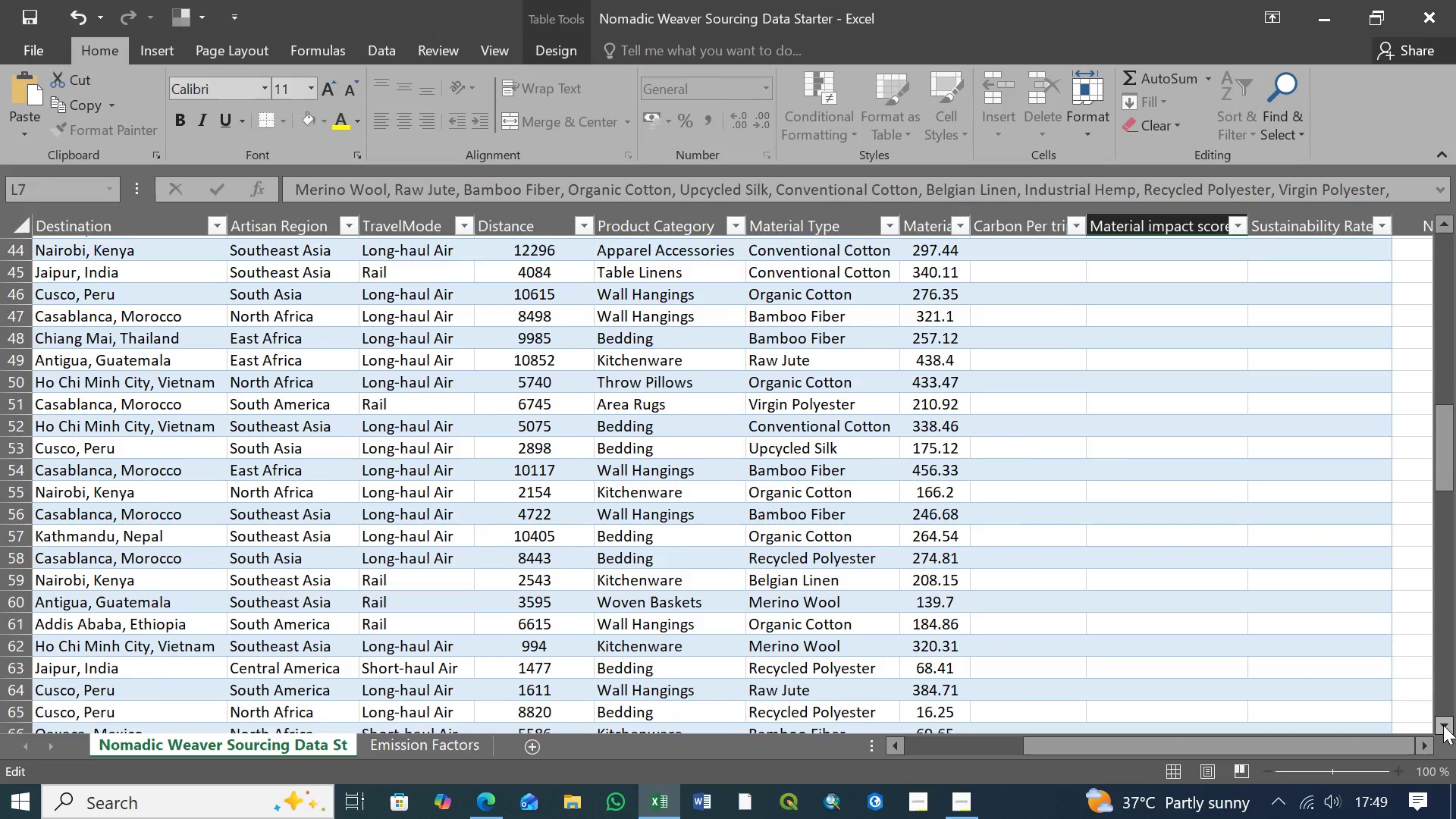 
triple_click([1443, 725])
 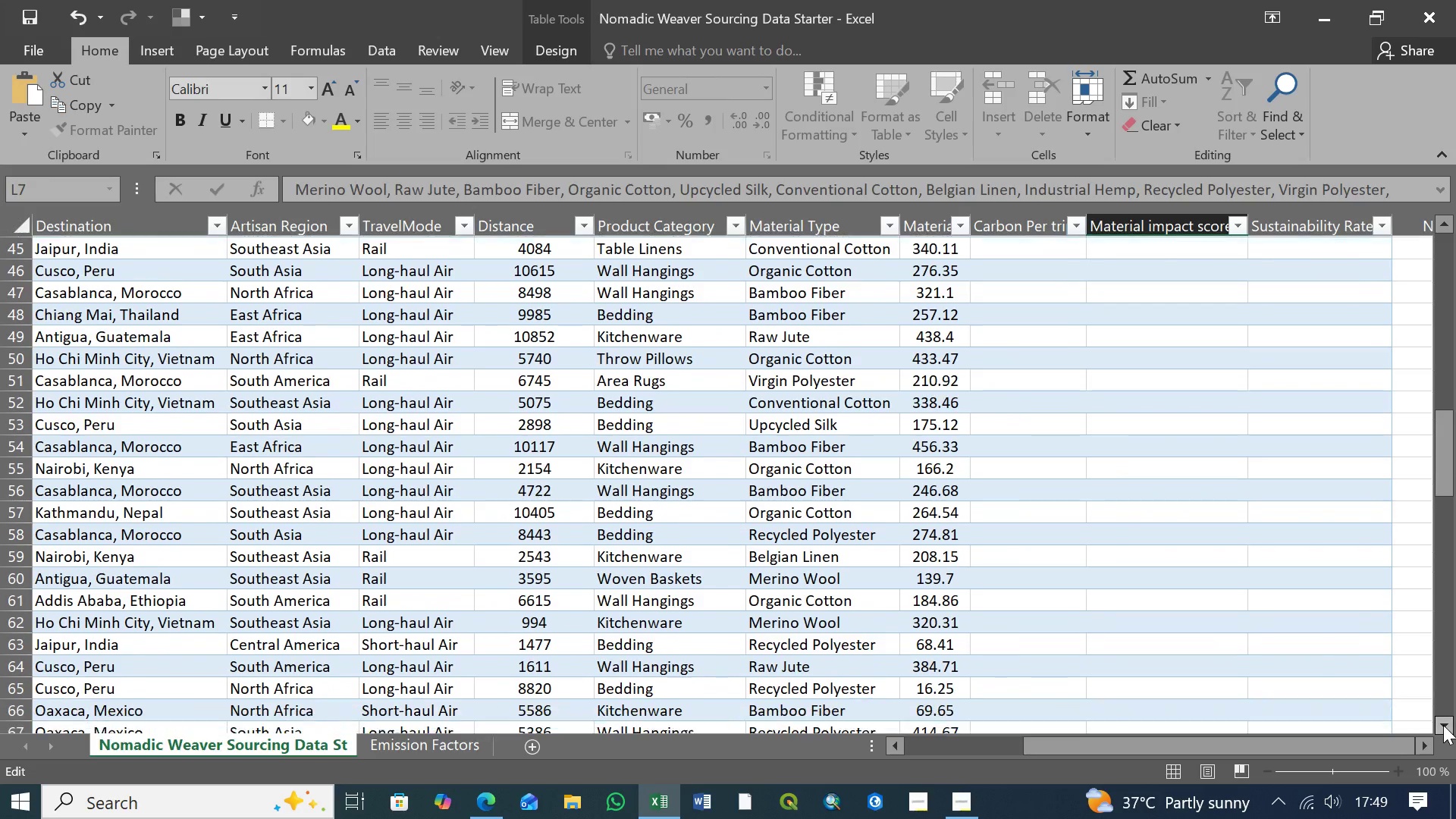 
triple_click([1443, 725])
 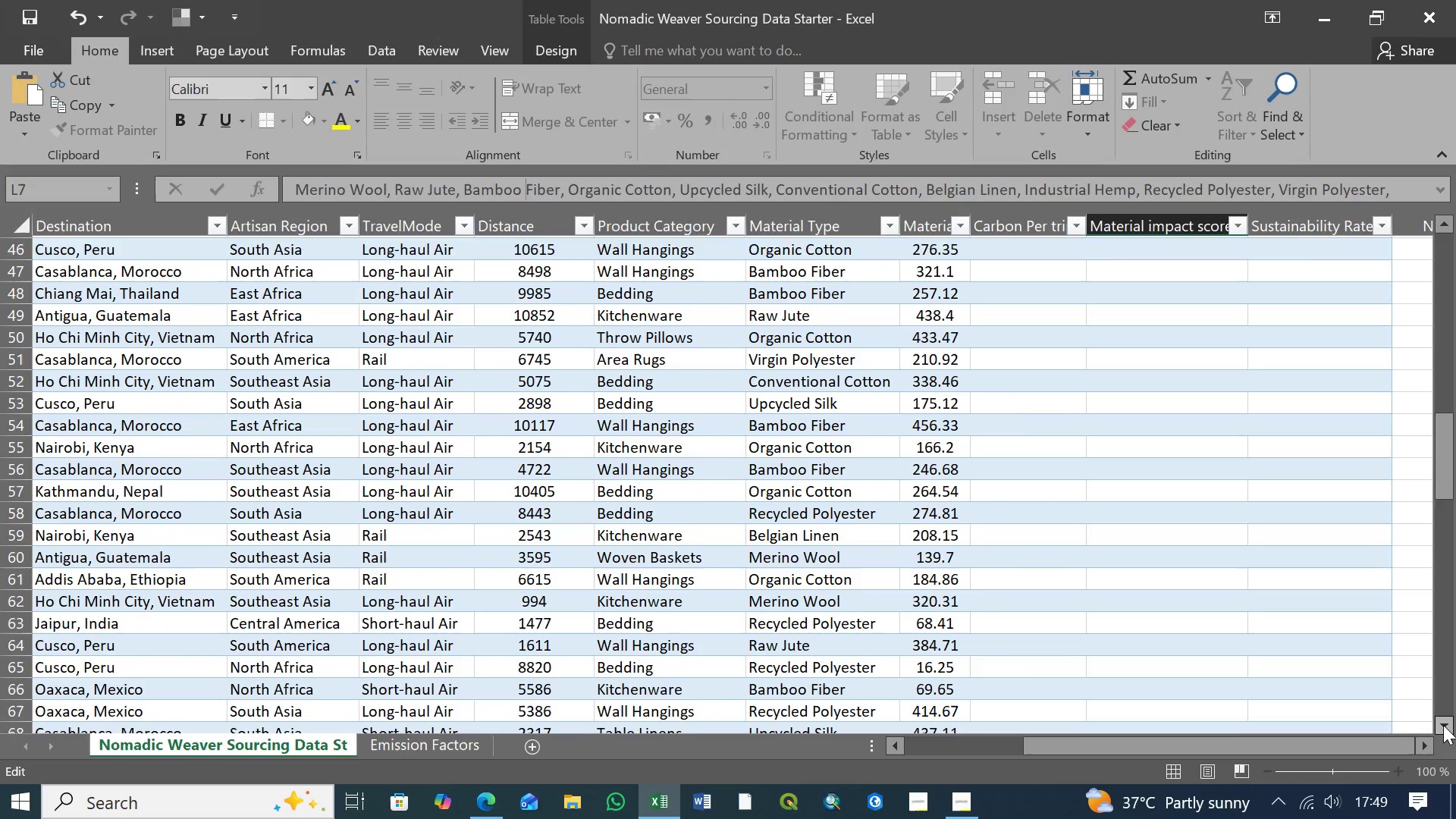 
triple_click([1443, 725])
 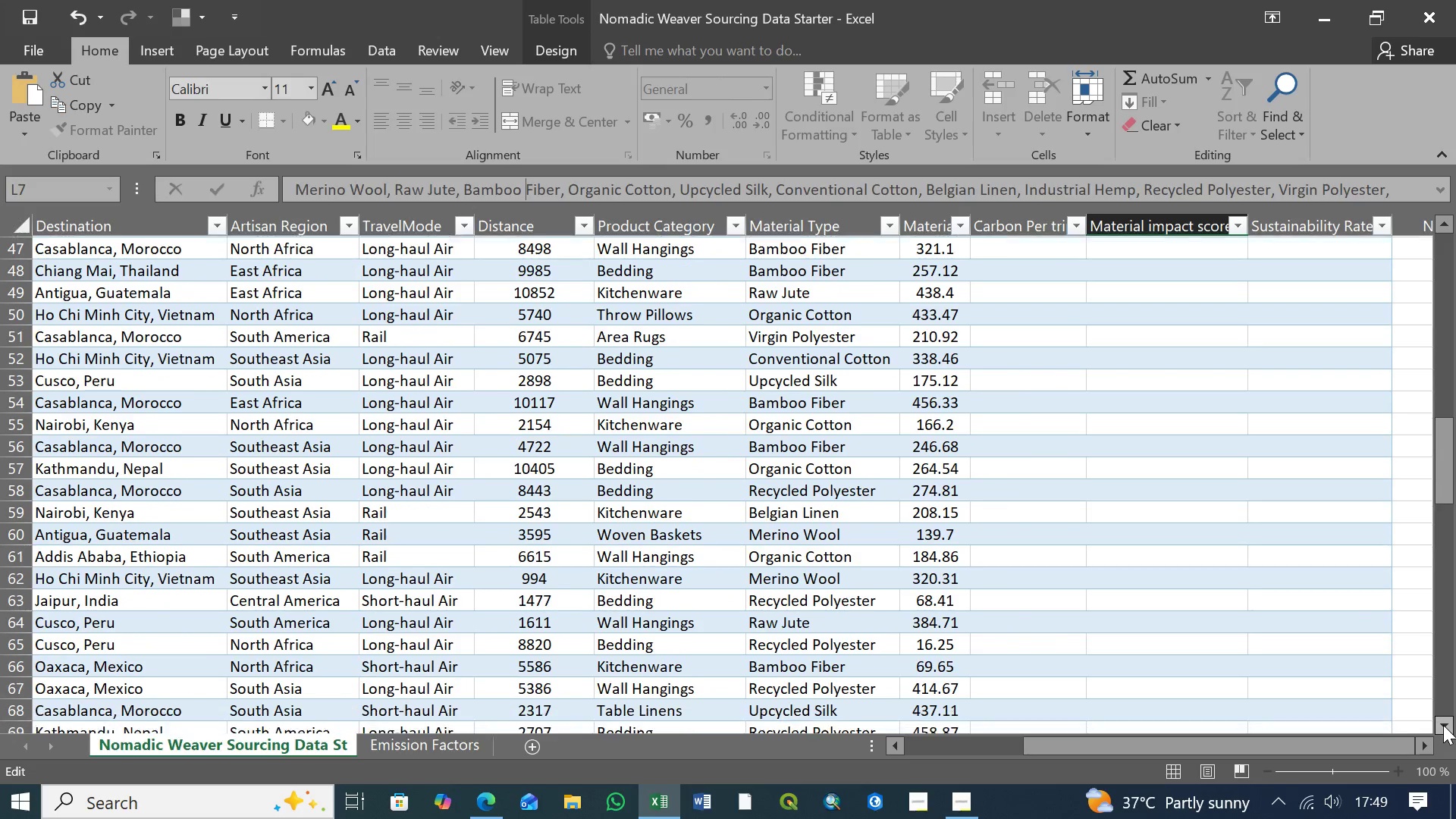 
triple_click([1443, 725])
 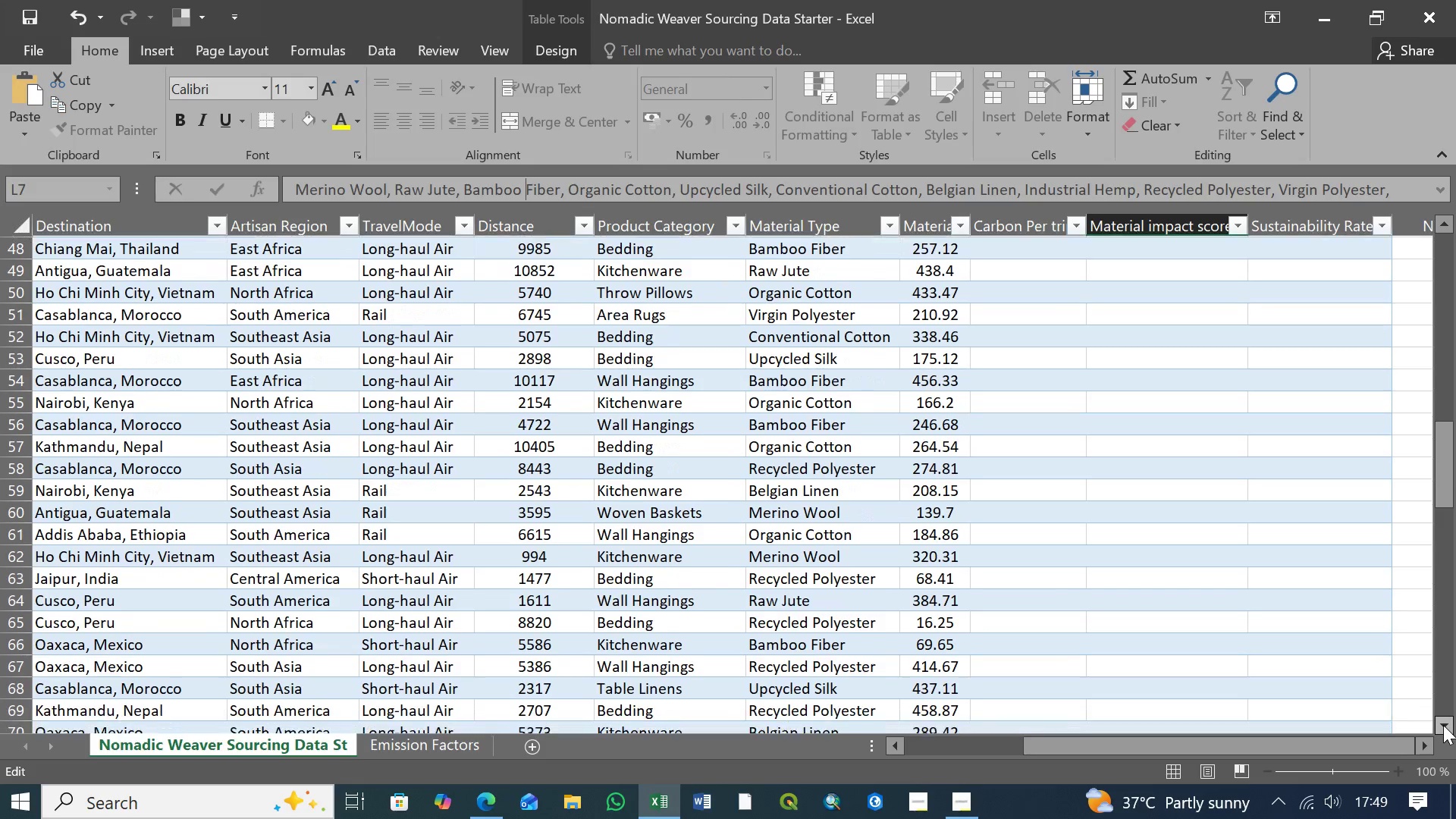 
triple_click([1443, 725])
 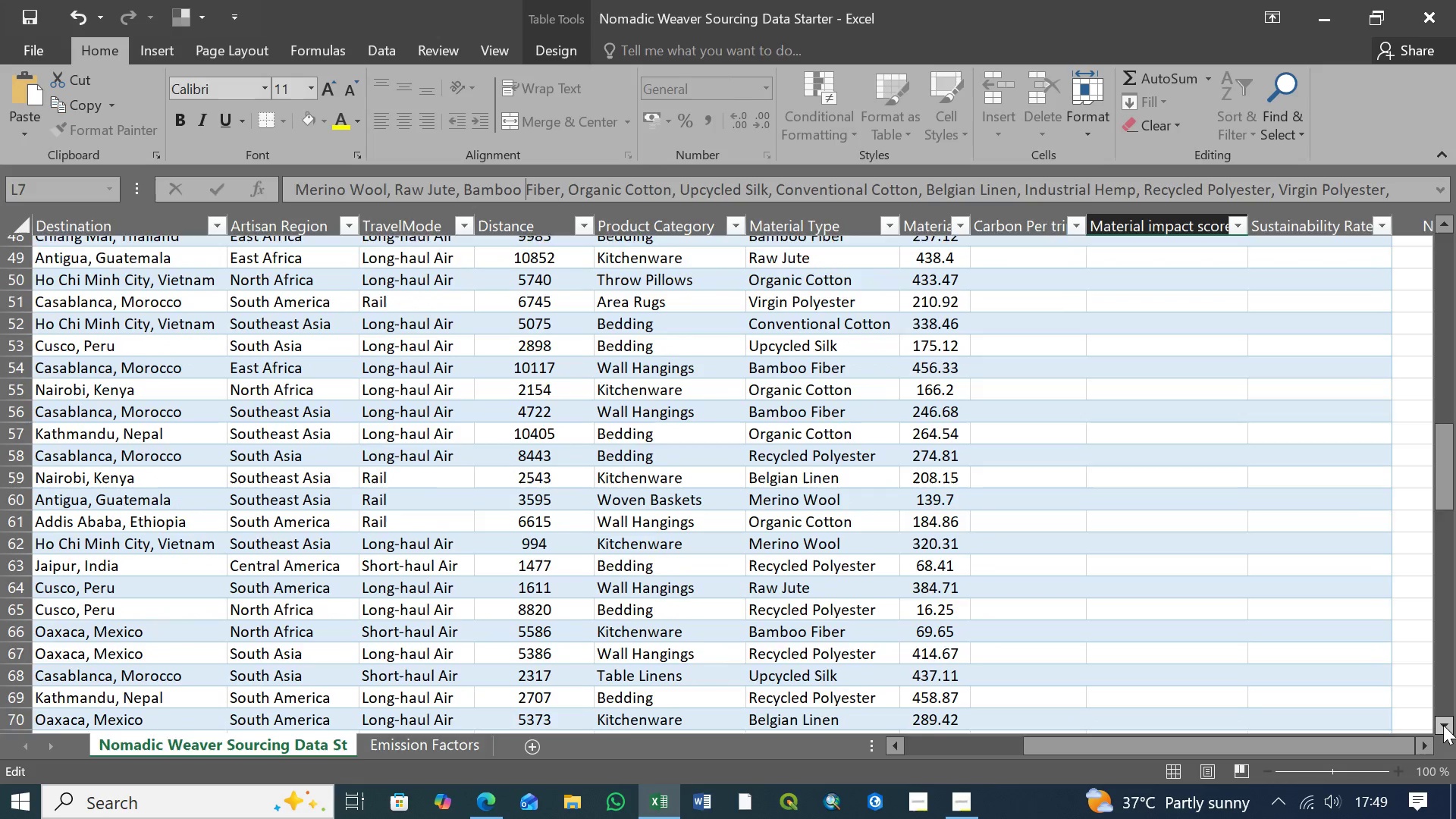 
double_click([1443, 725])
 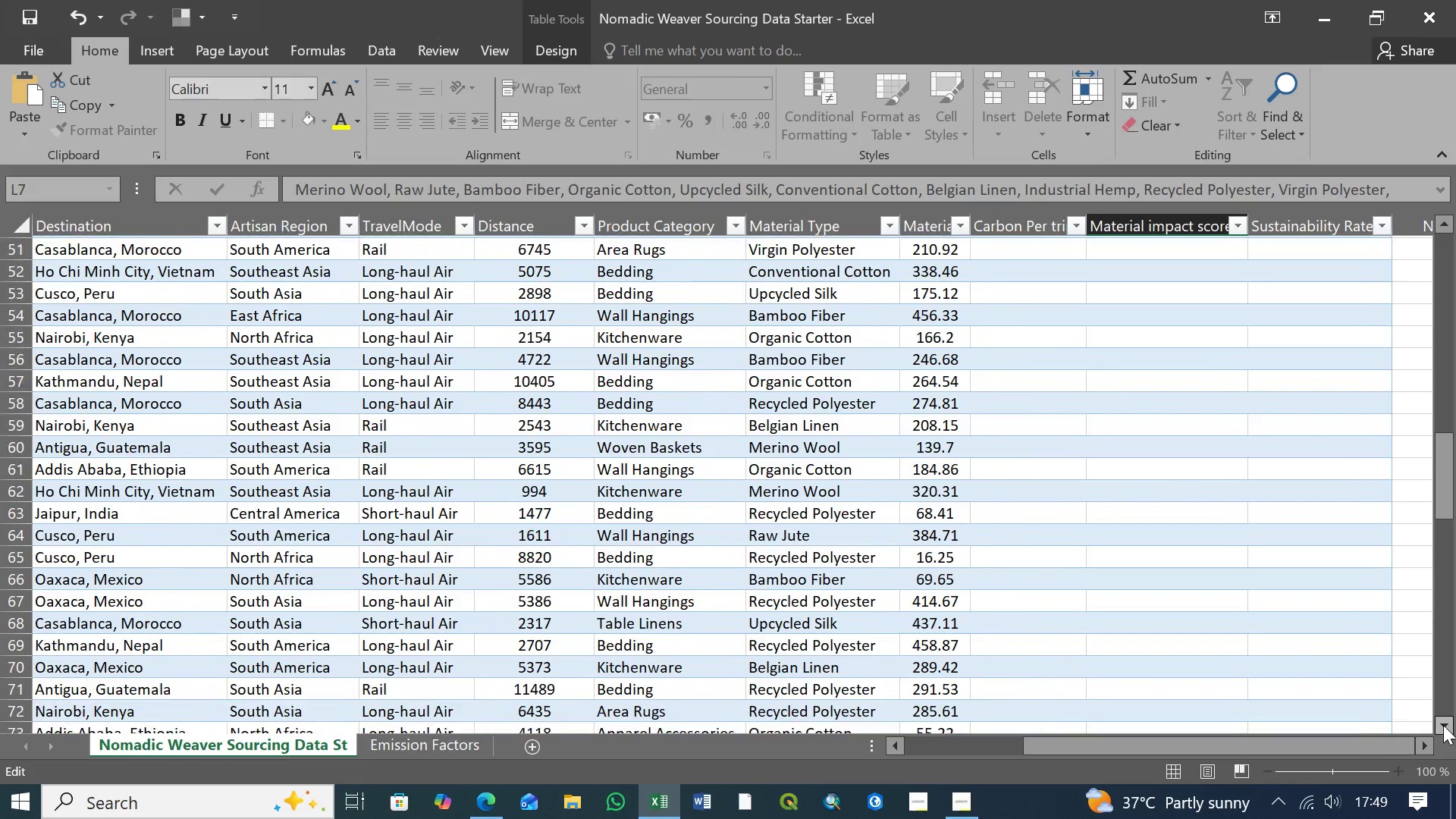 
triple_click([1443, 725])
 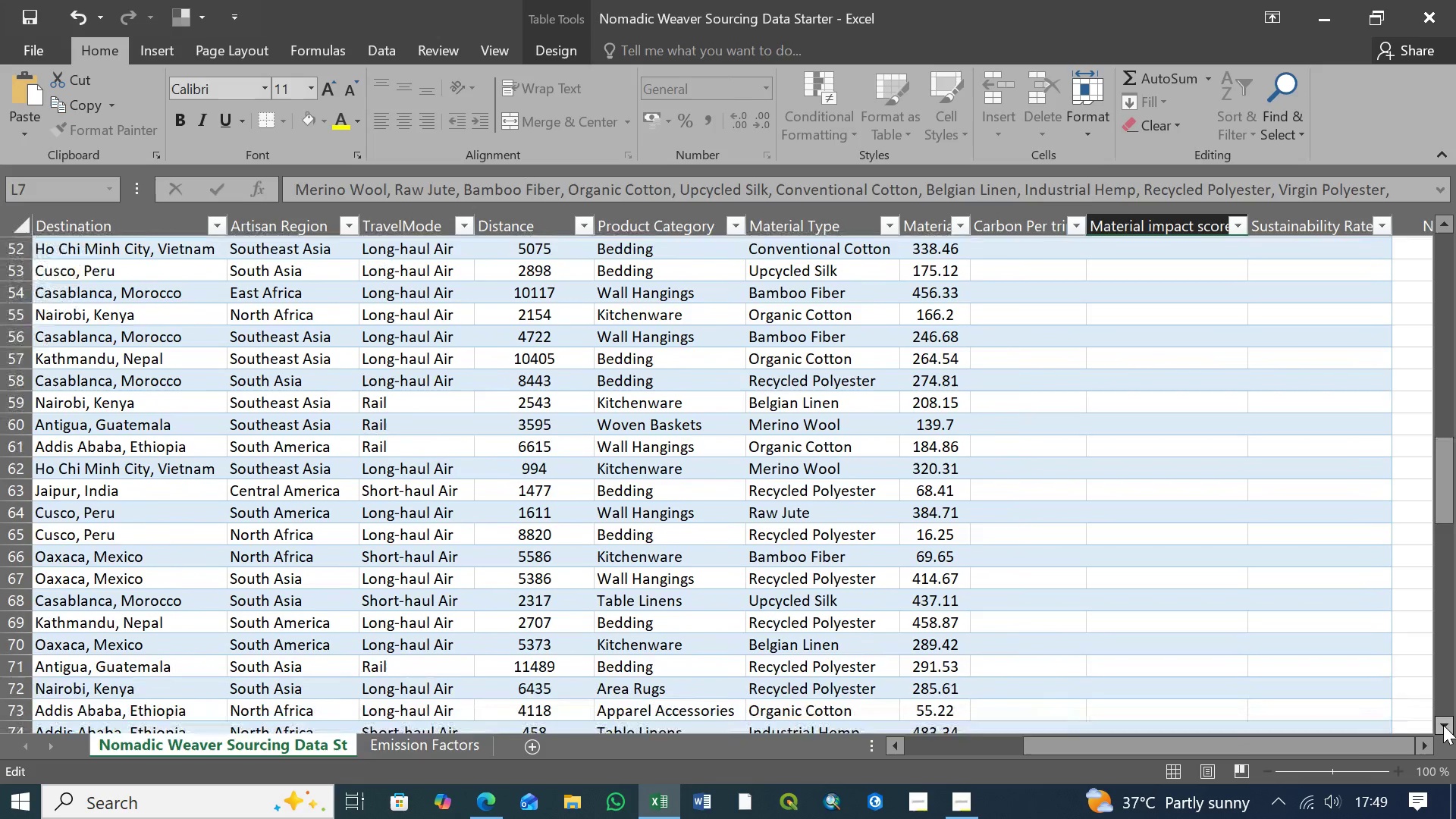 
triple_click([1443, 725])
 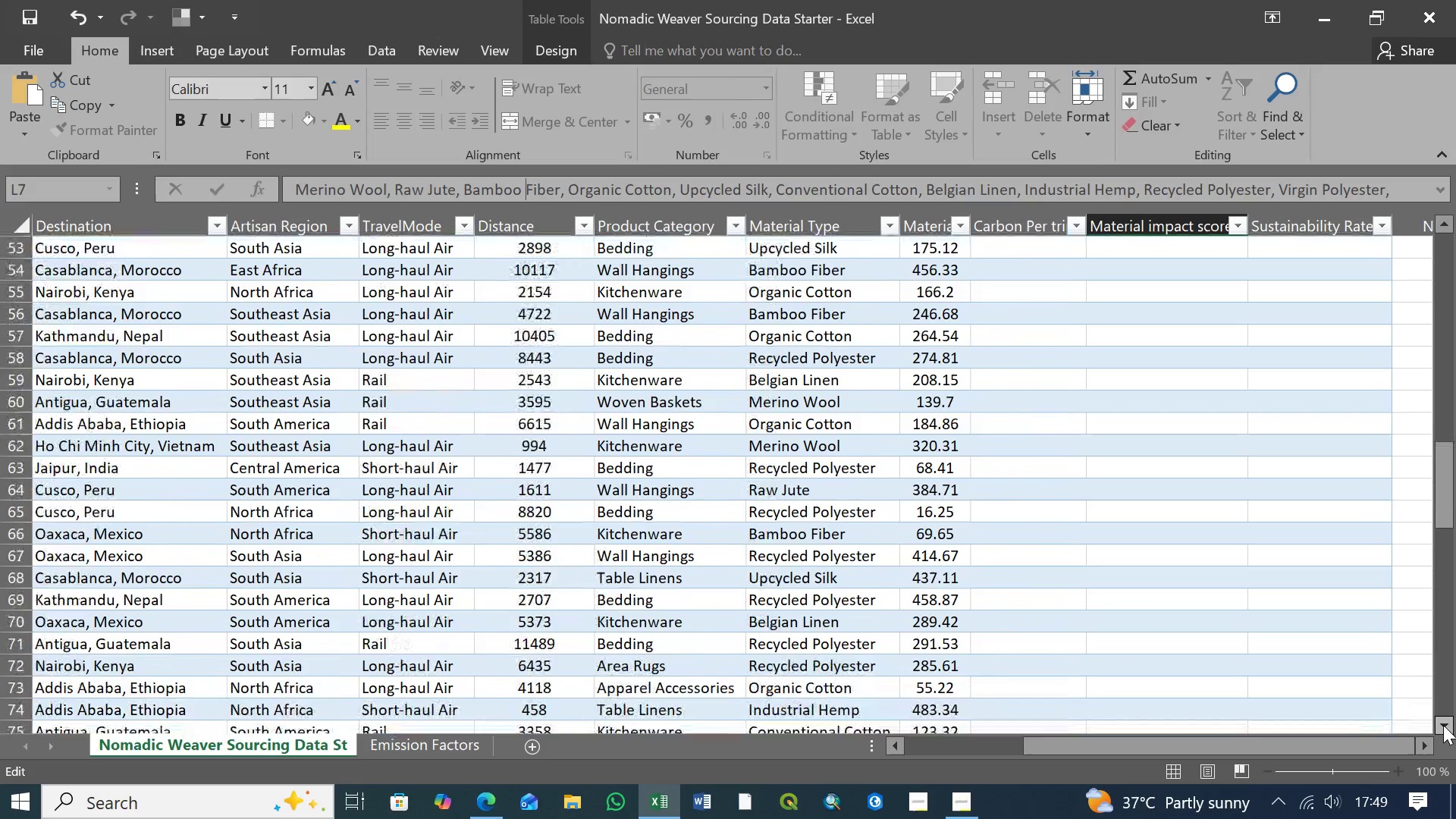 
triple_click([1443, 725])
 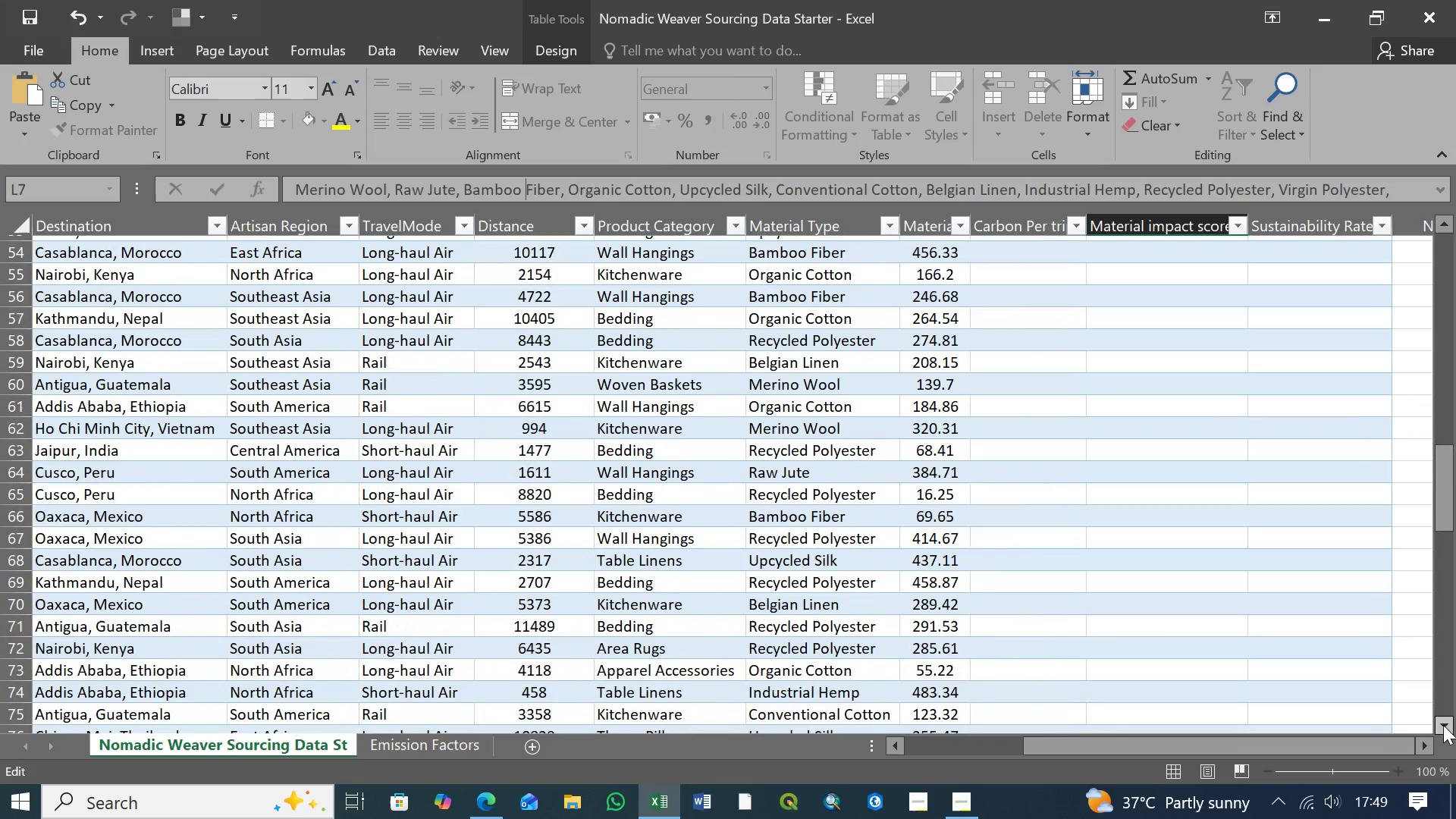 
triple_click([1443, 725])
 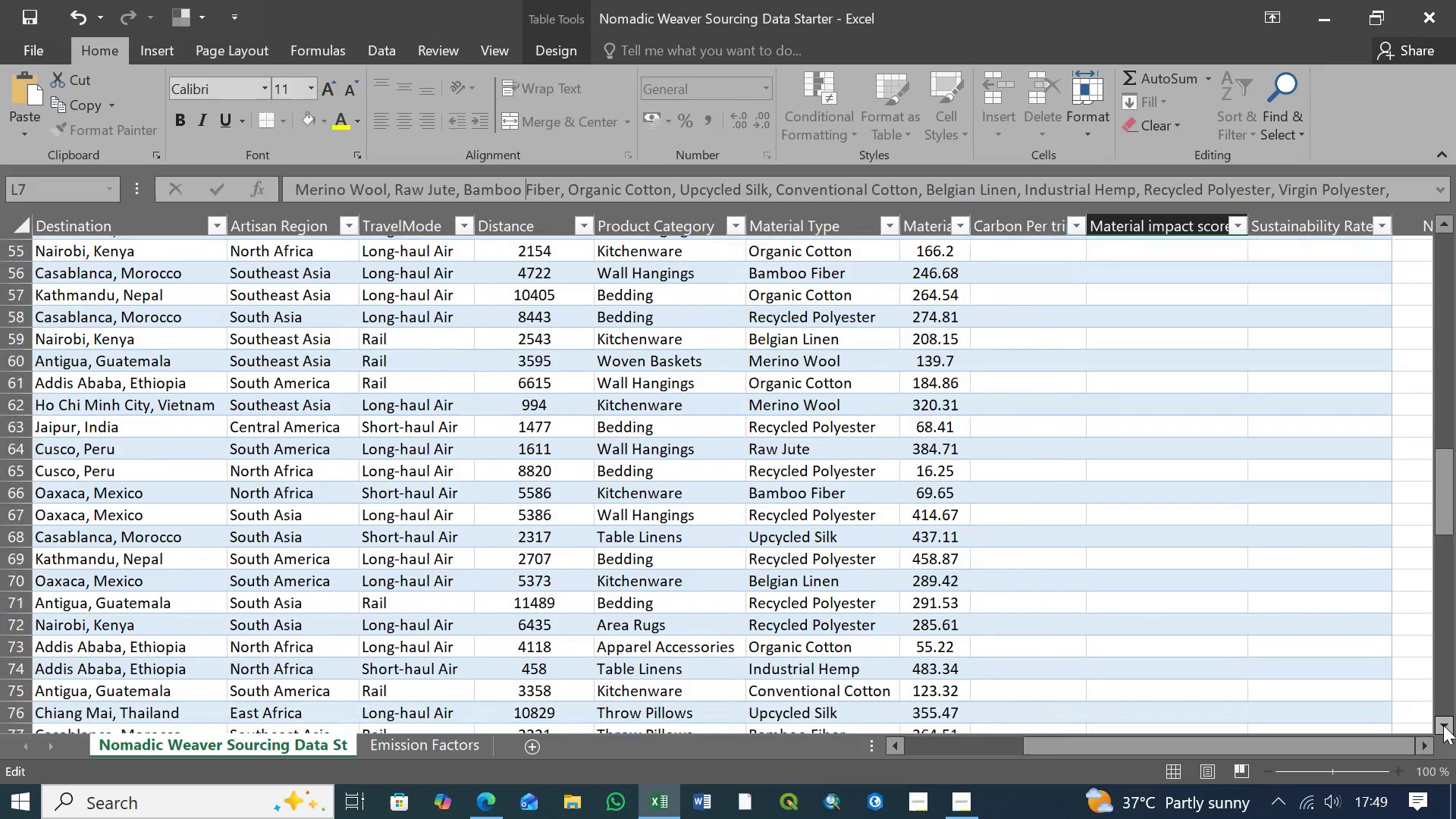 
double_click([1443, 725])
 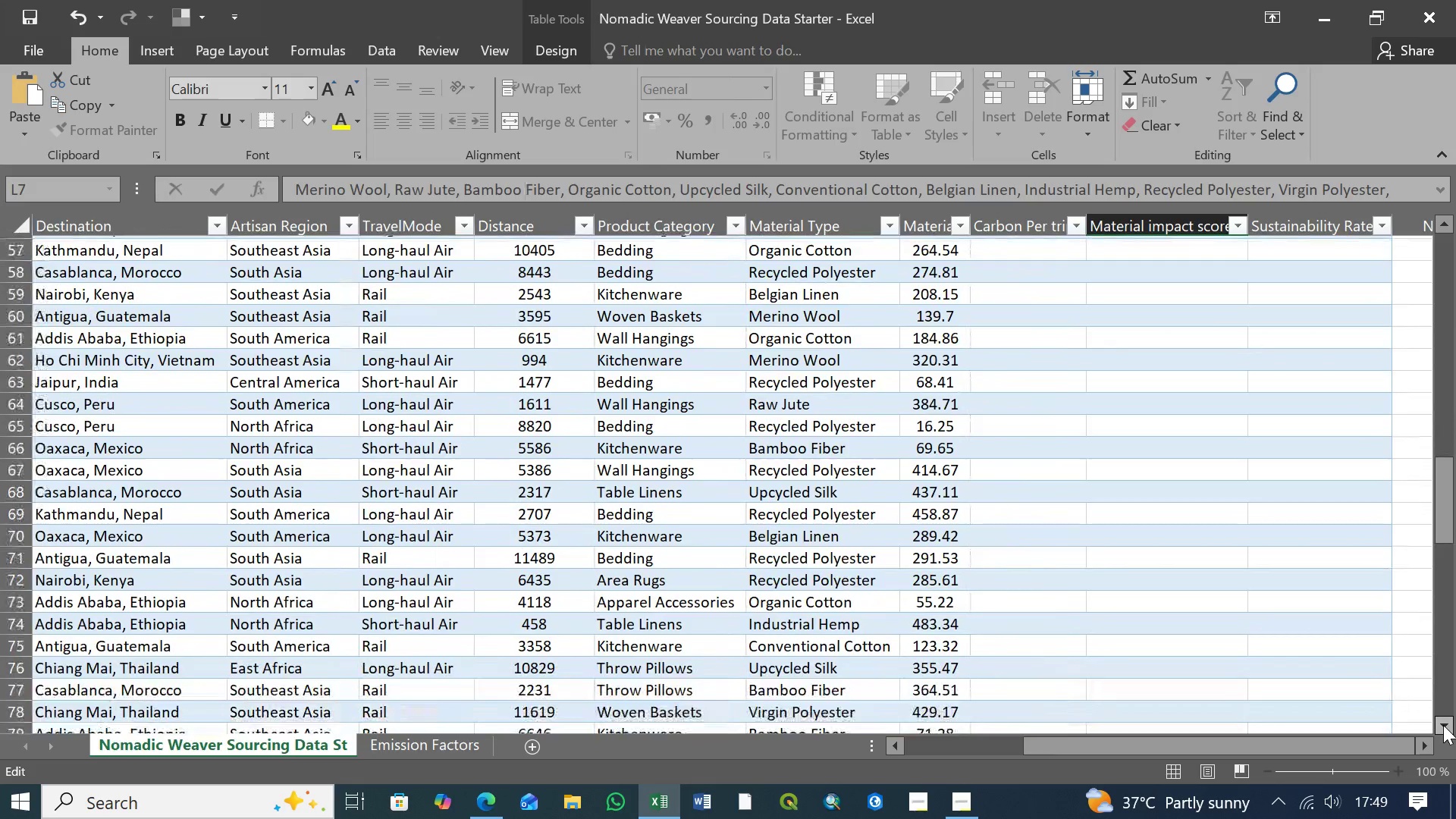 
triple_click([1443, 725])
 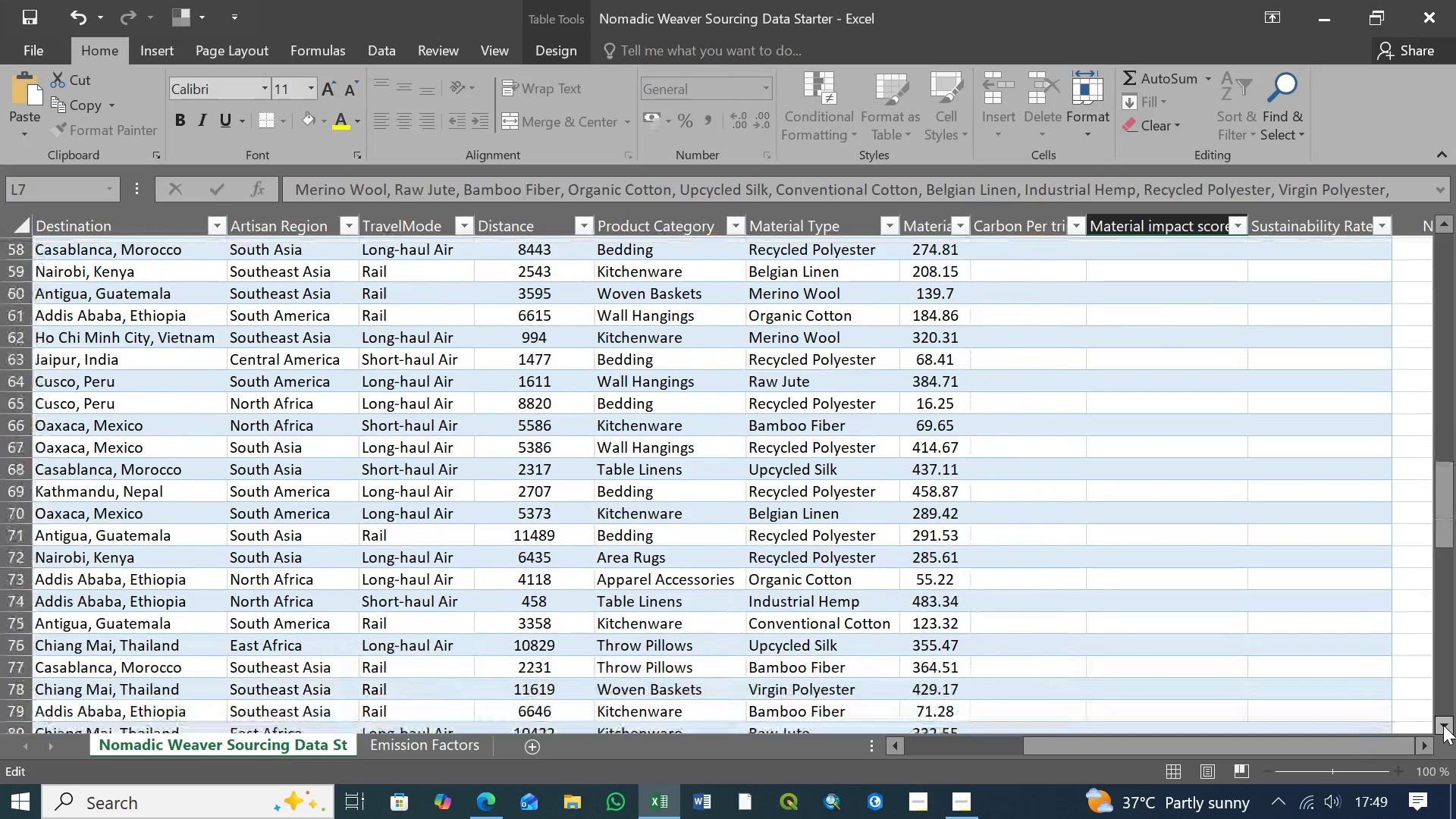 
triple_click([1443, 725])
 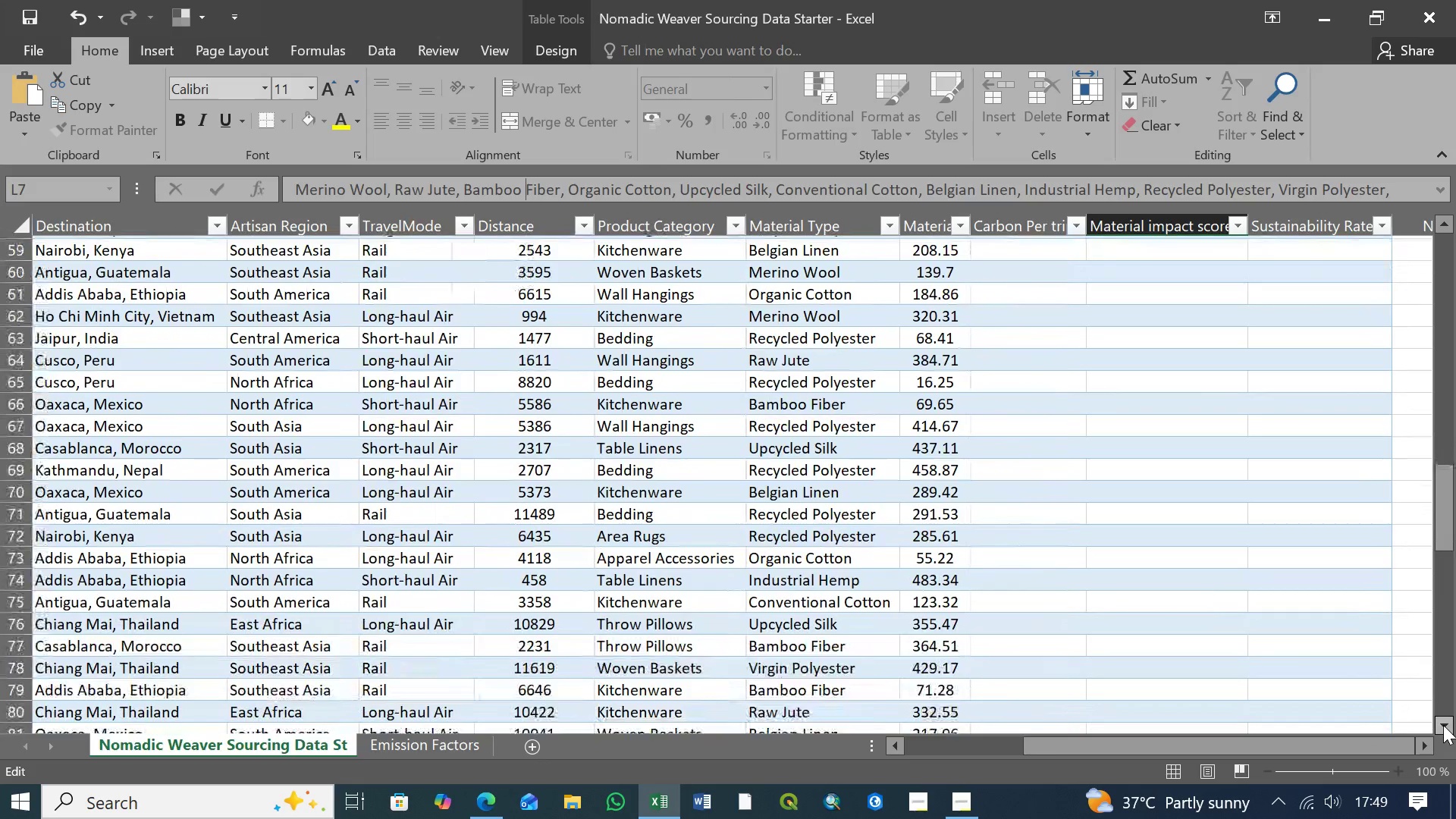 
triple_click([1443, 725])
 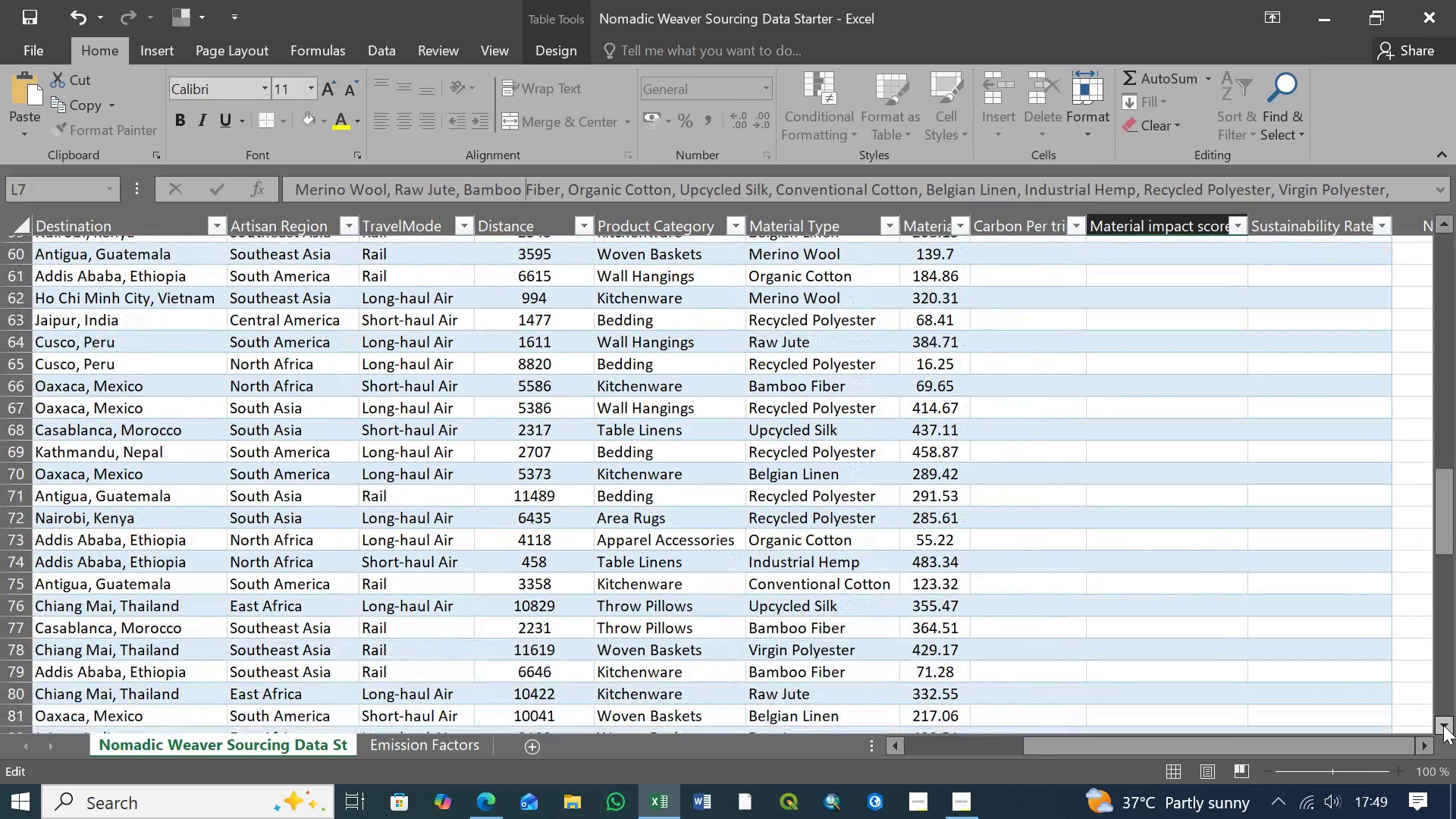 
double_click([1443, 725])
 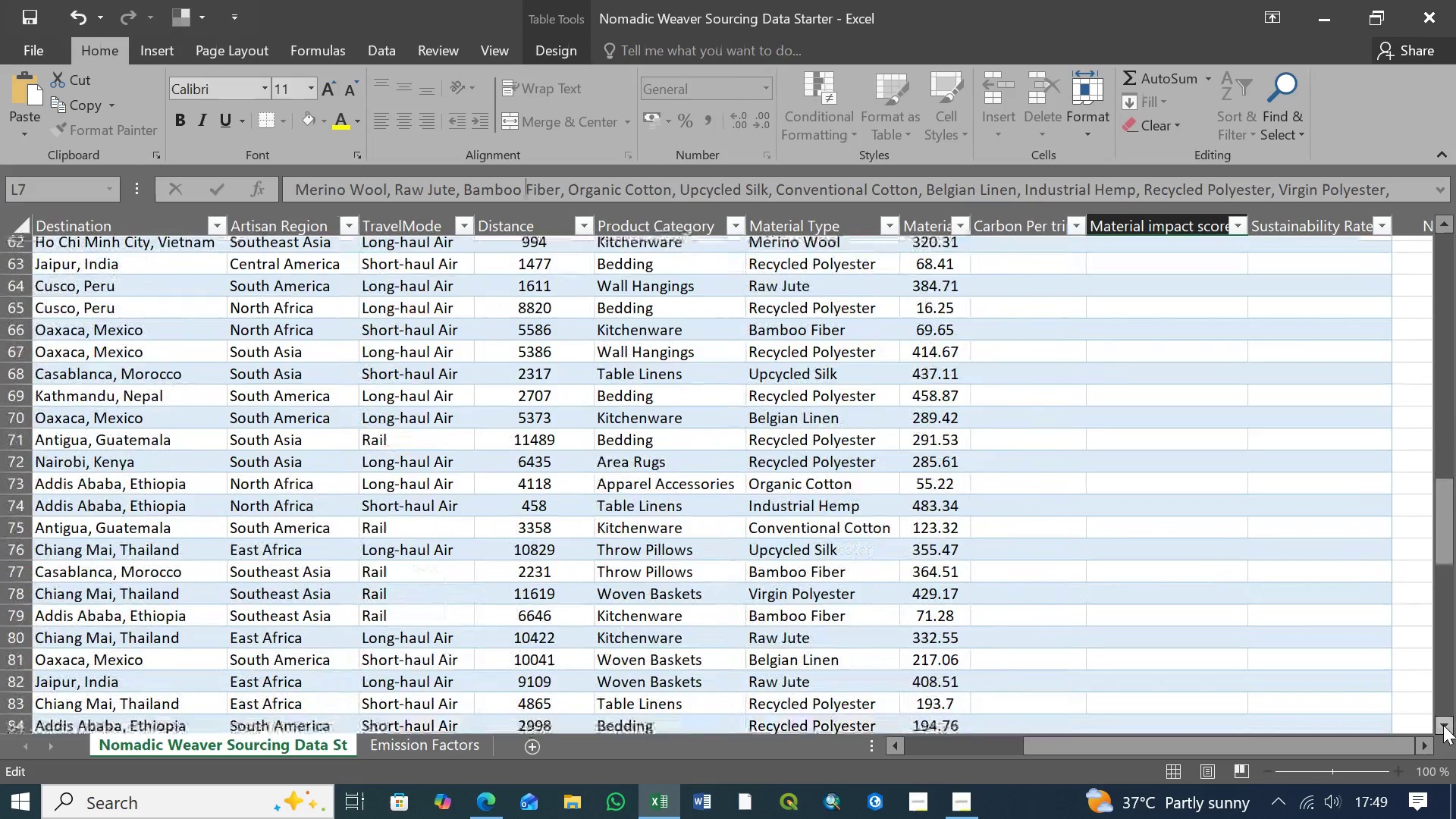 
triple_click([1443, 725])
 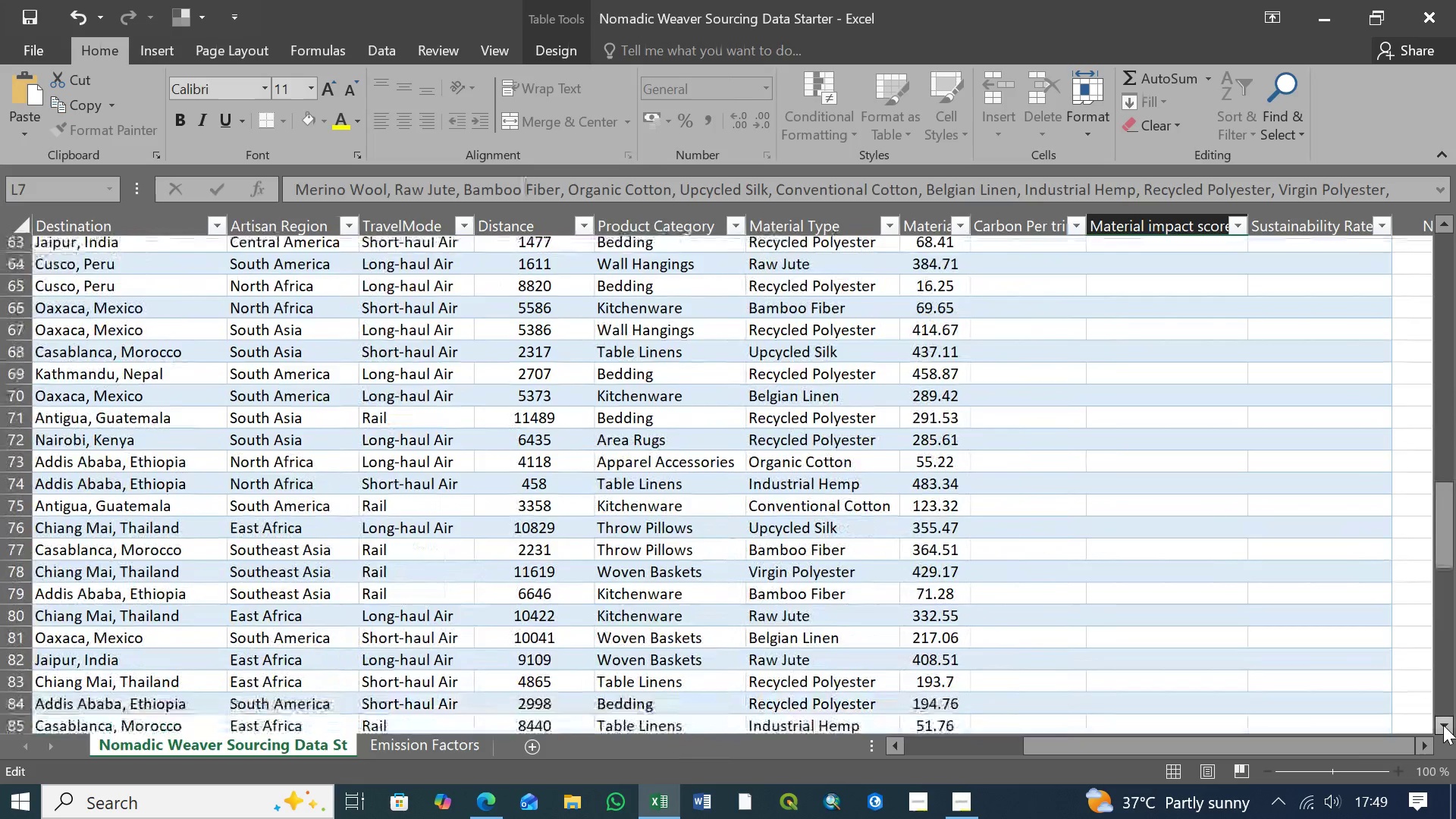 
triple_click([1443, 725])
 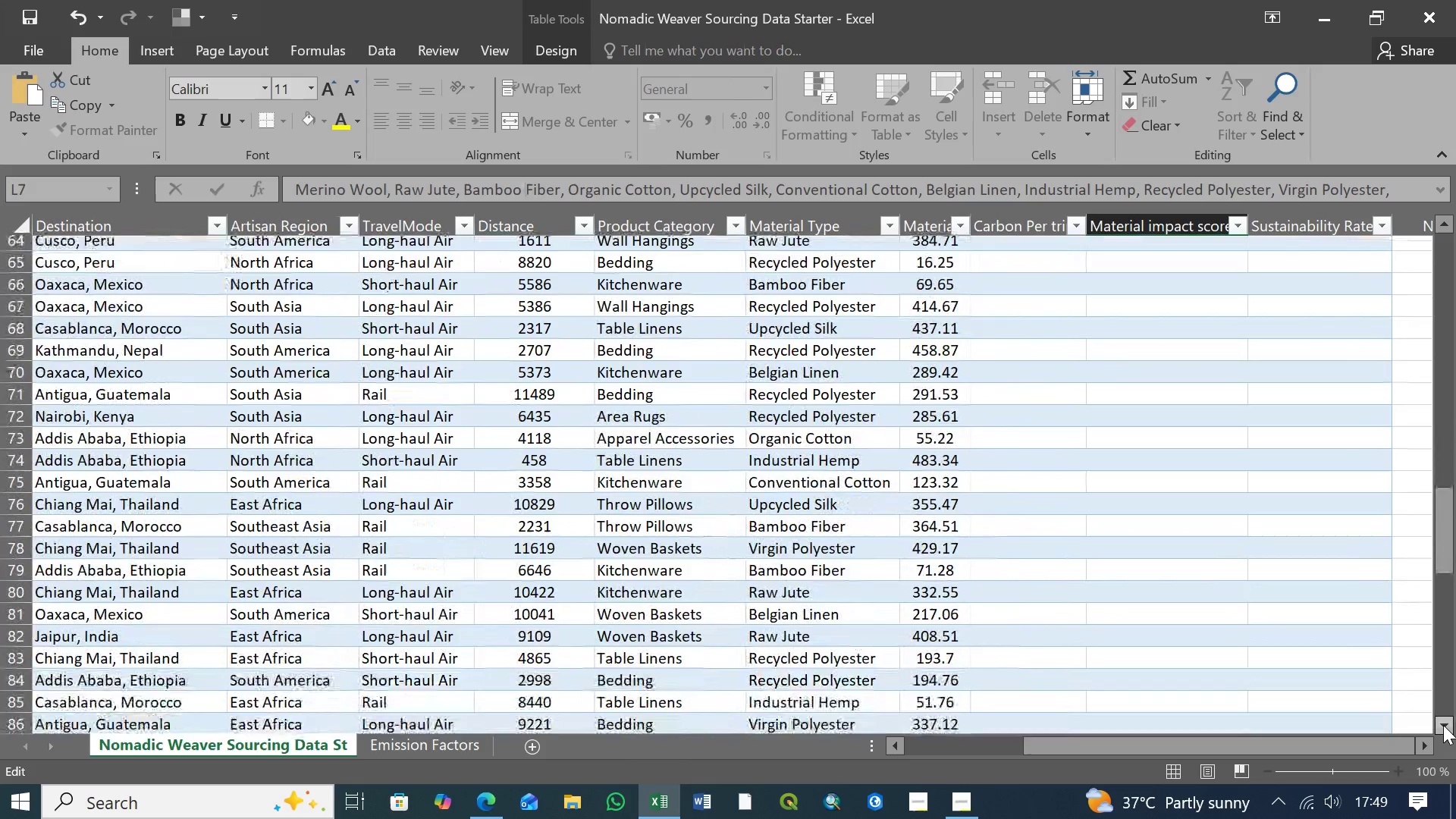 
triple_click([1443, 725])
 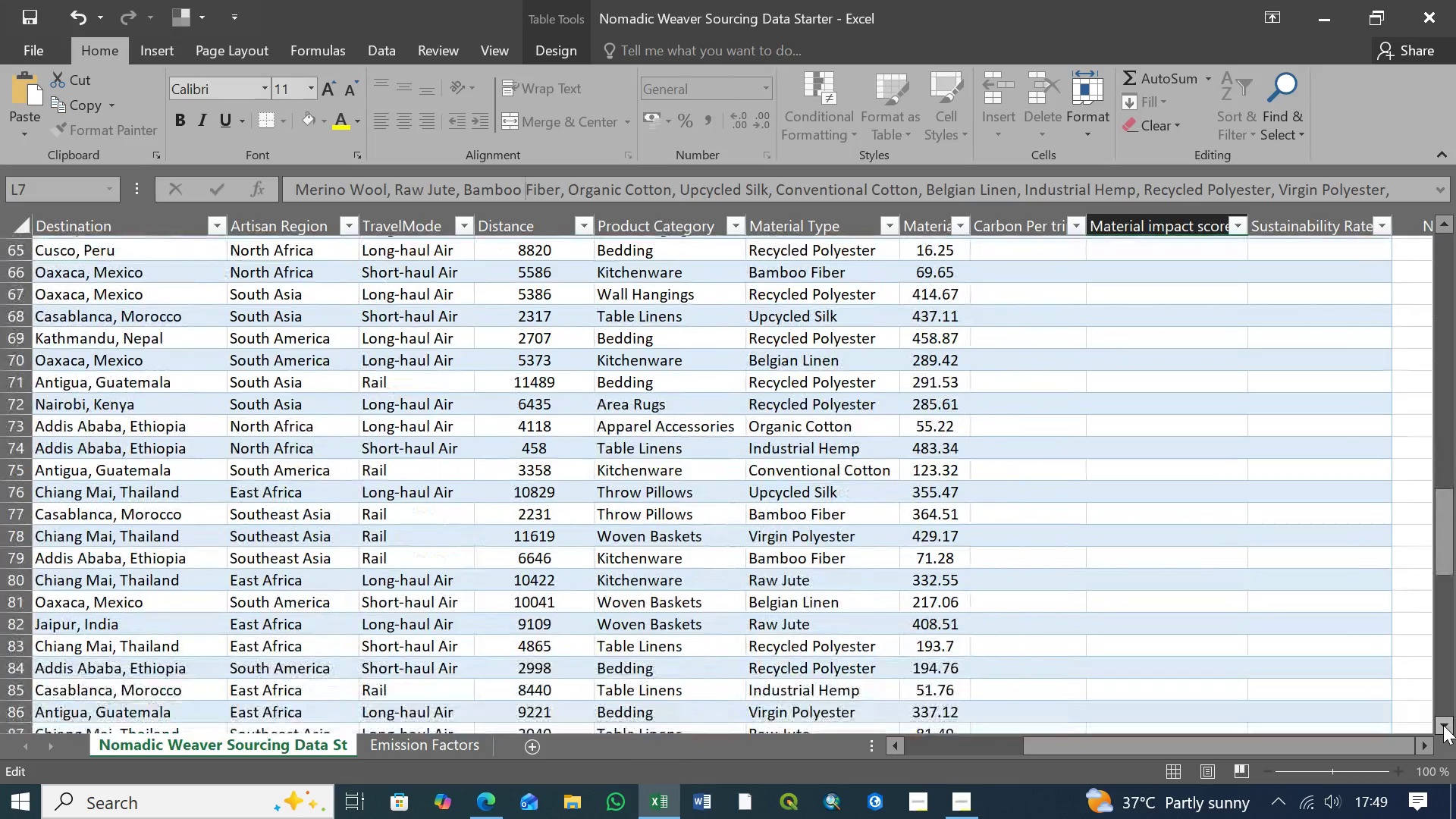 
triple_click([1443, 725])
 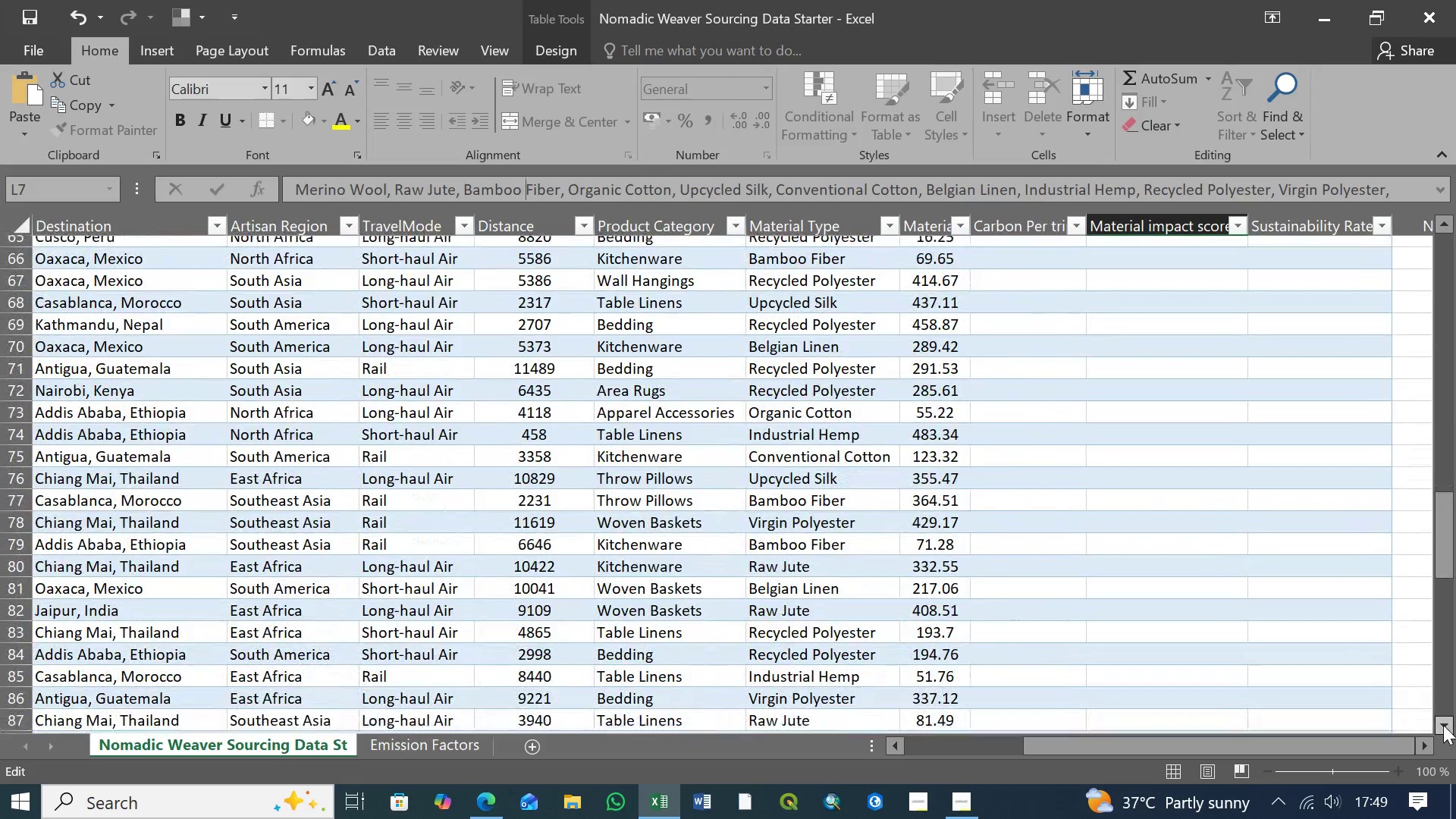 
double_click([1443, 725])
 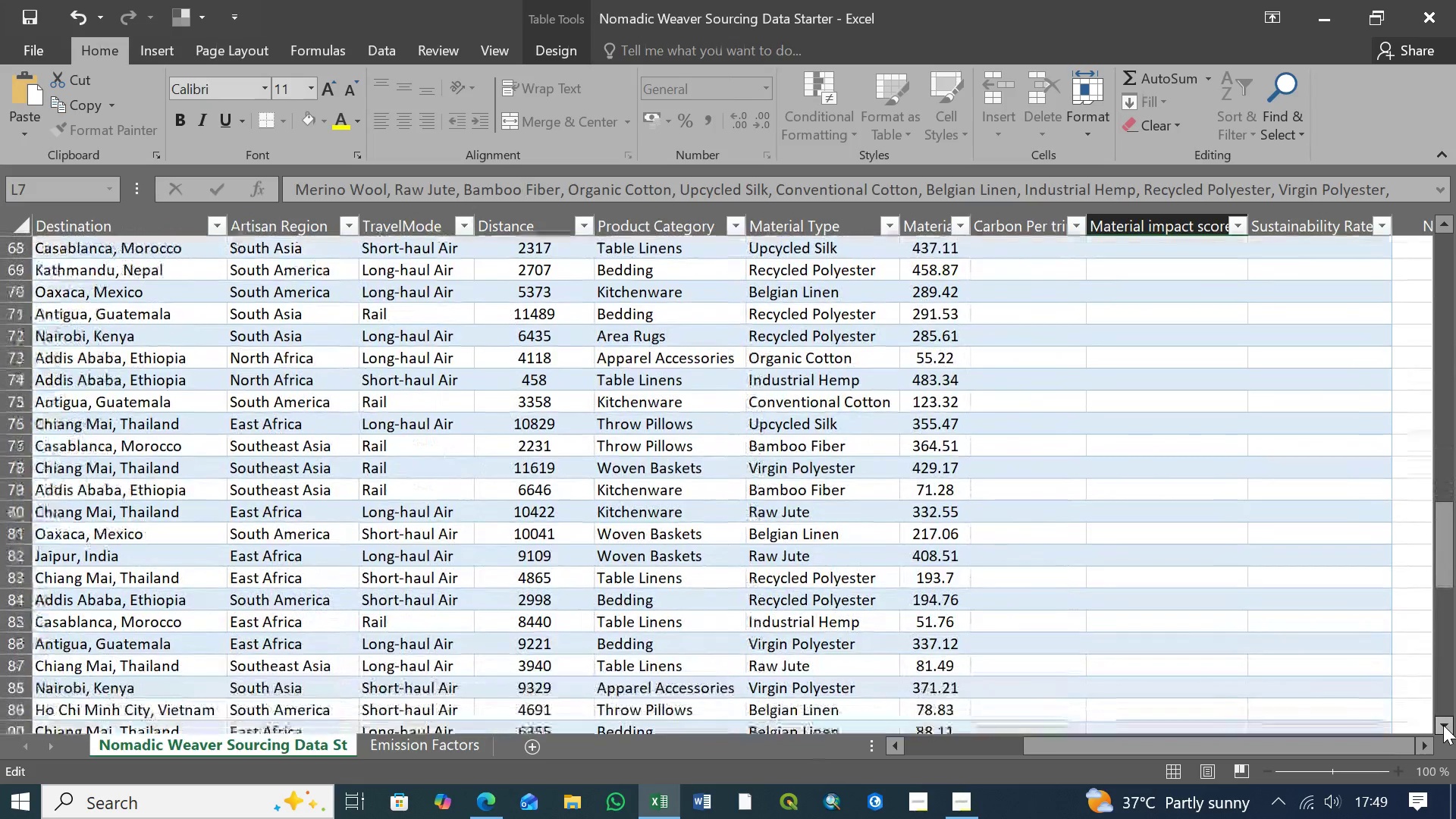 
triple_click([1443, 725])
 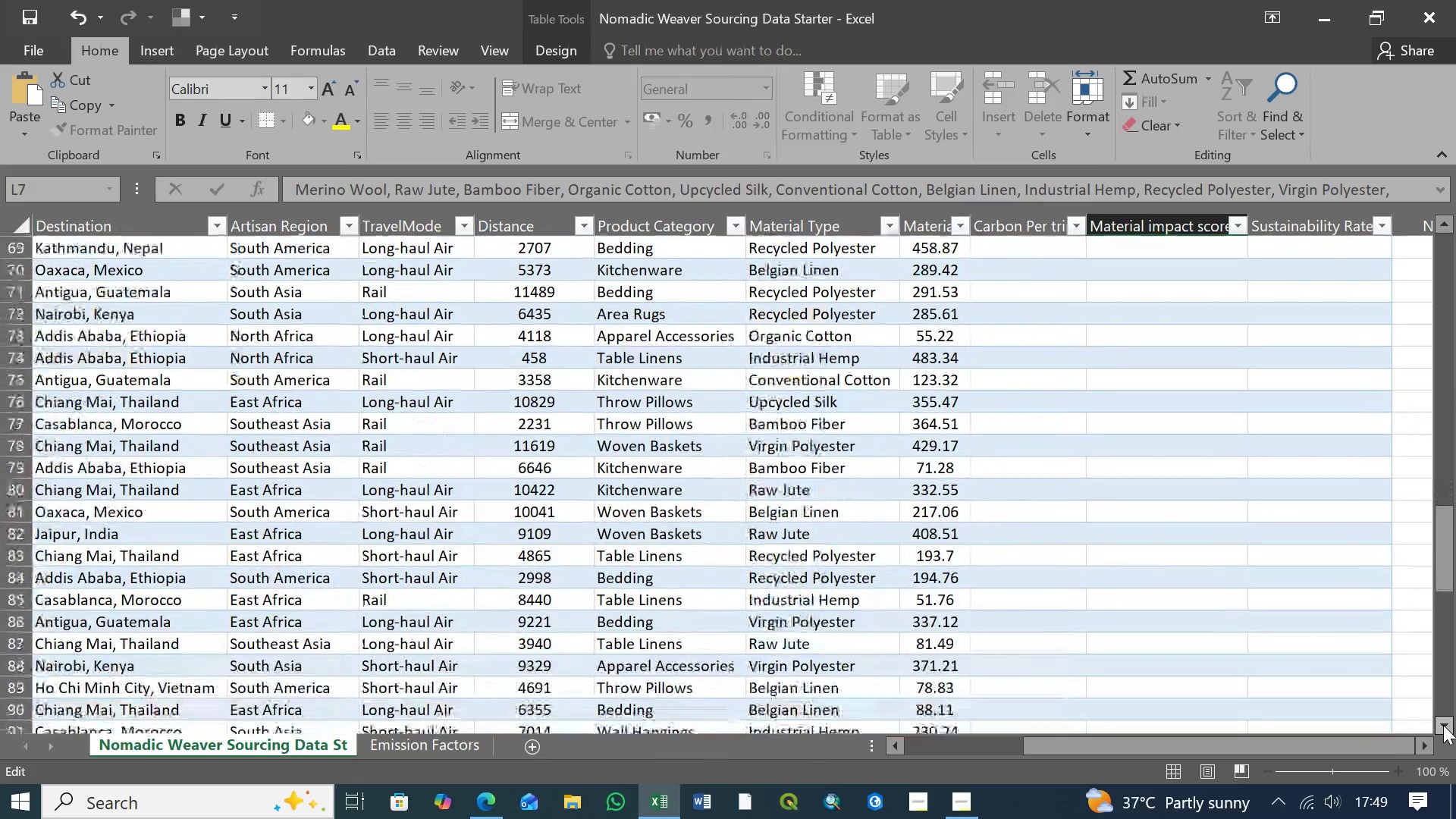 
triple_click([1443, 725])
 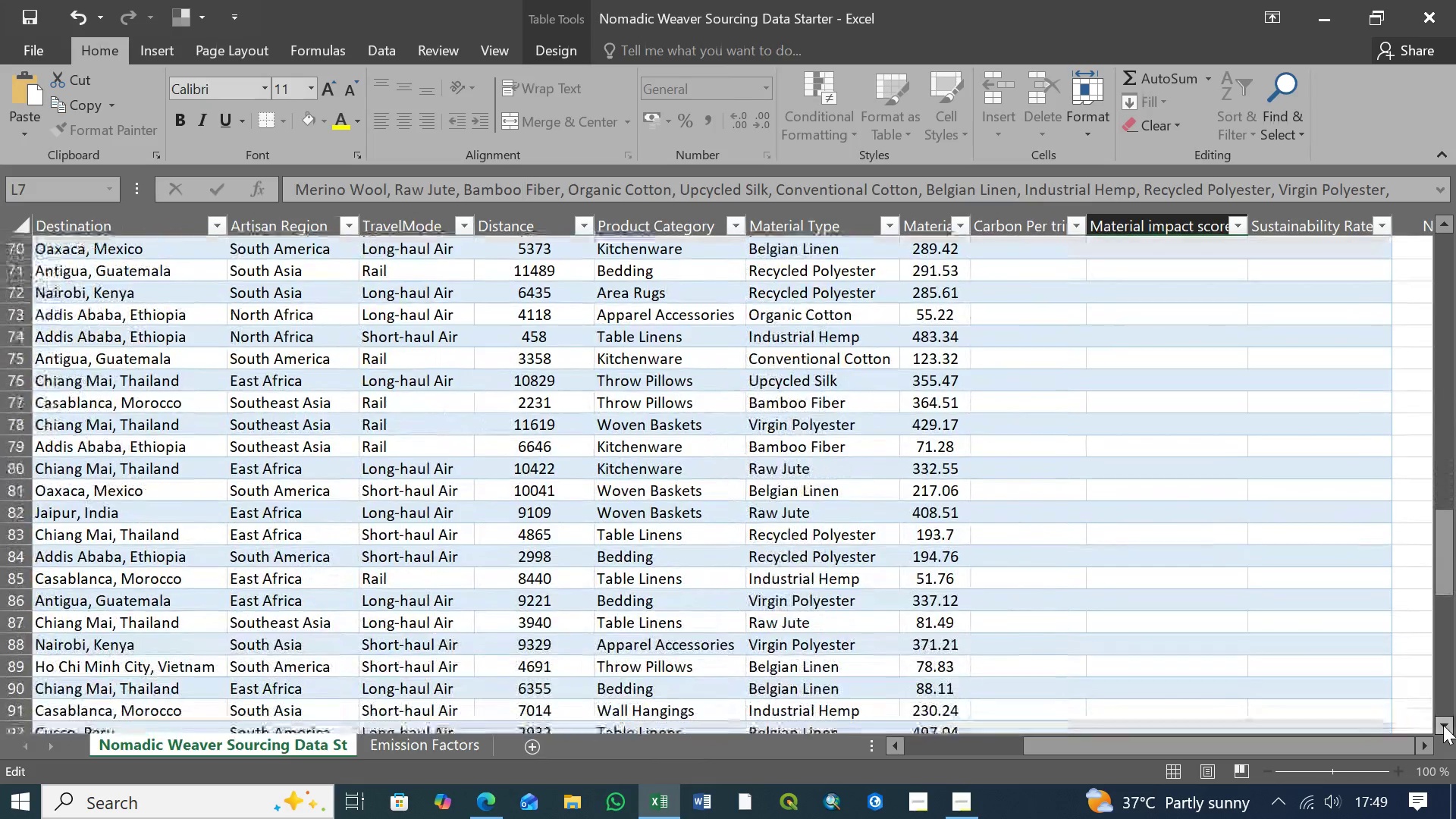 
triple_click([1443, 725])
 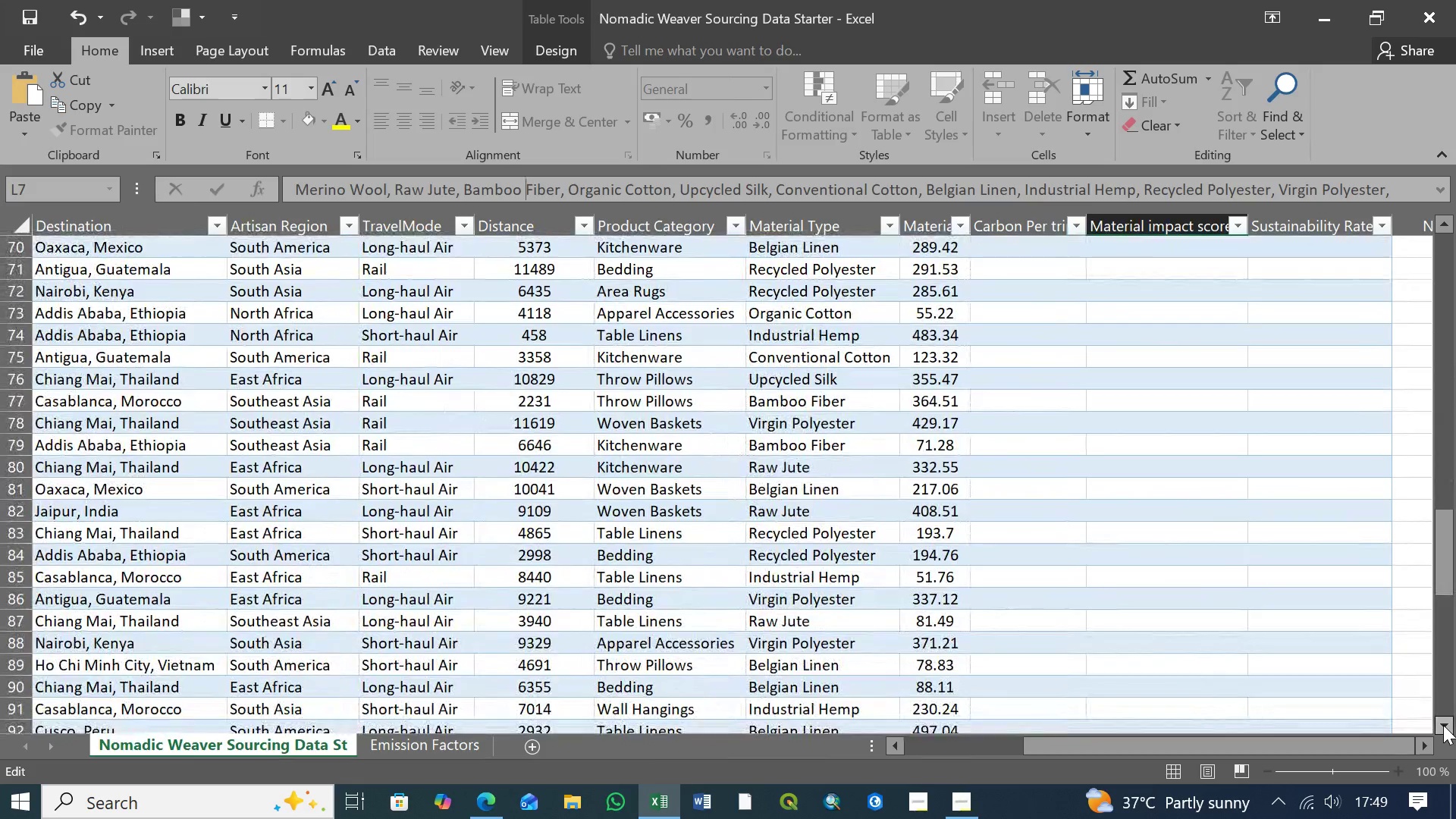 
double_click([1443, 725])
 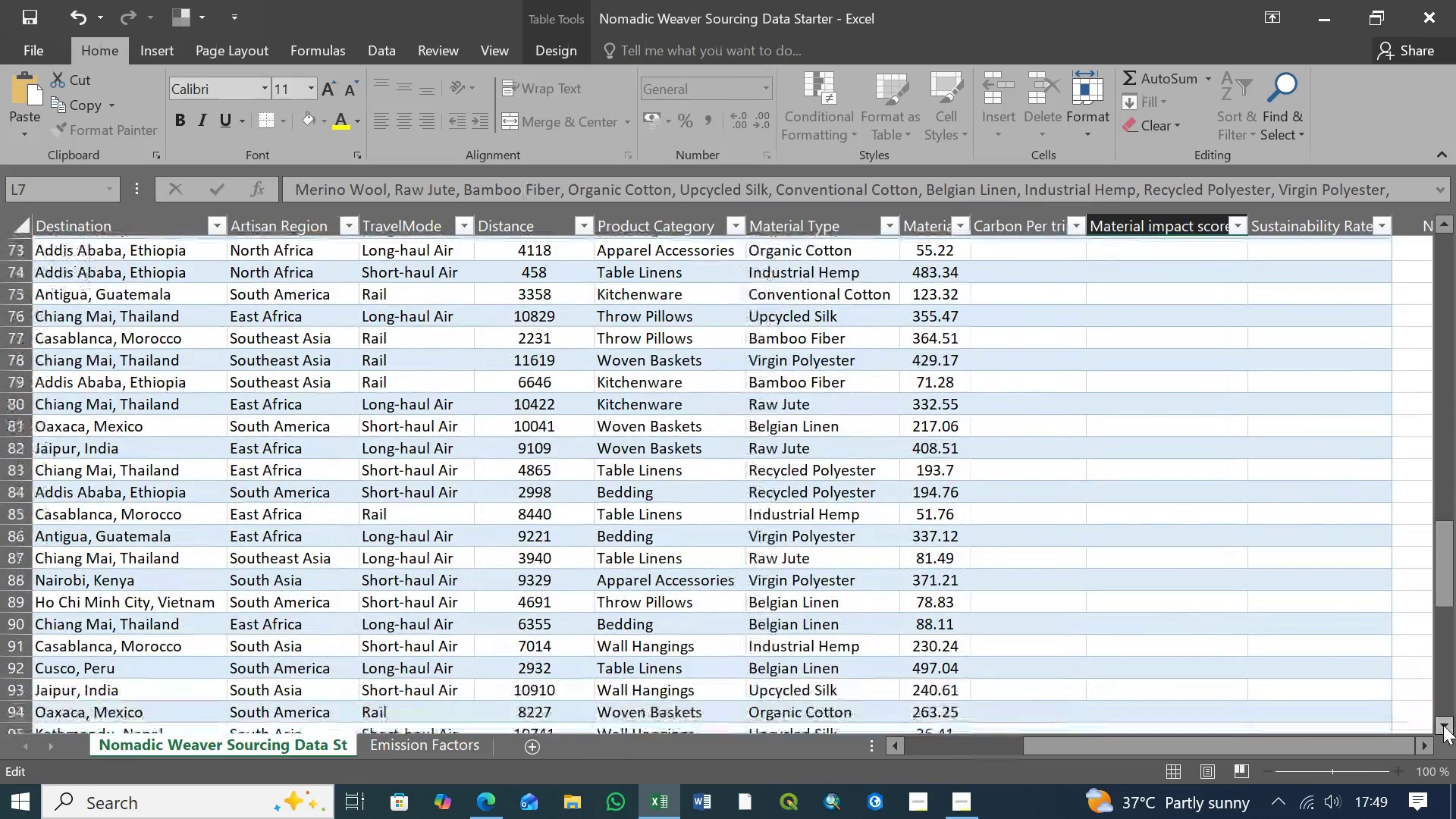 
triple_click([1443, 725])
 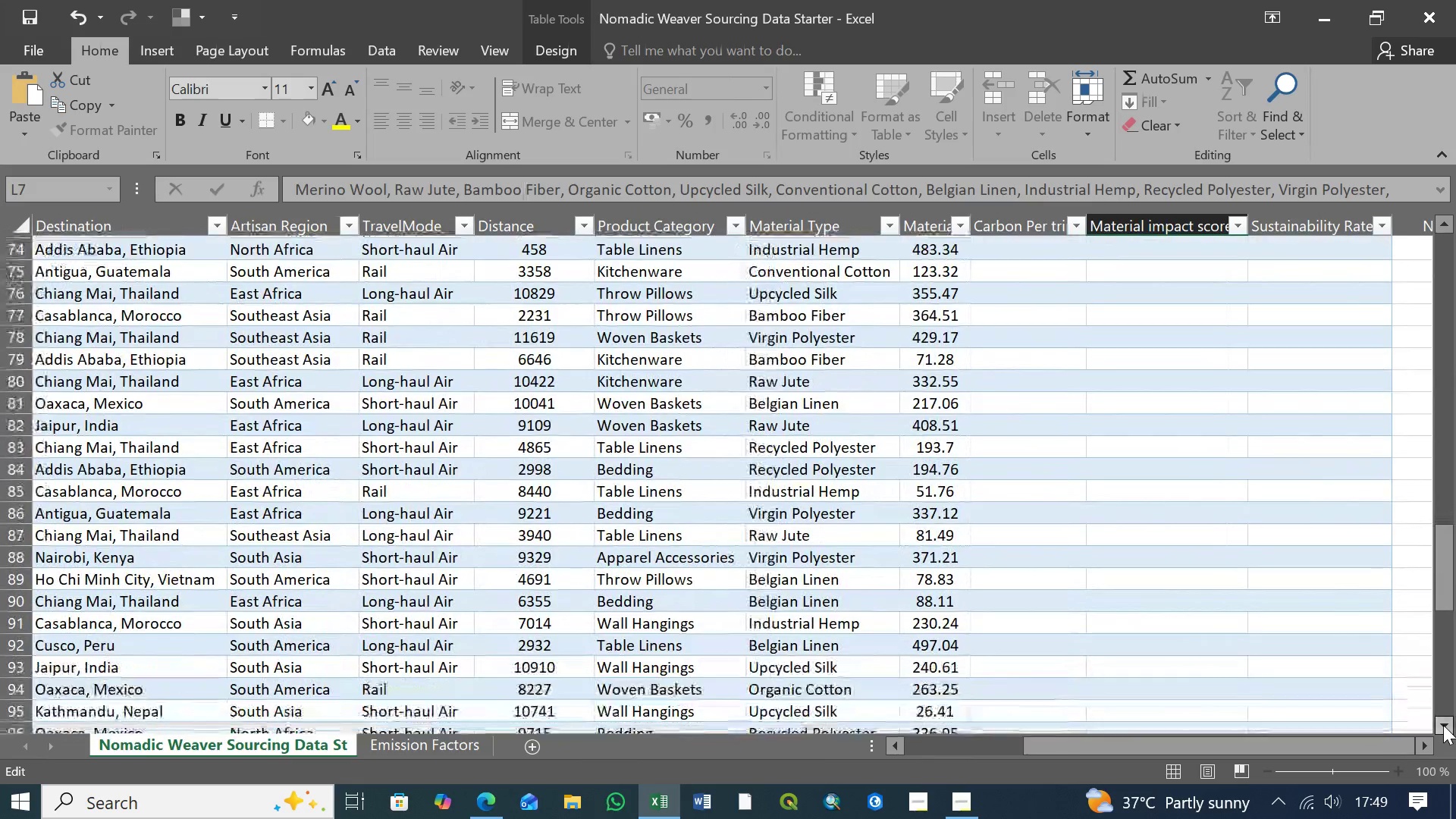 
triple_click([1443, 725])
 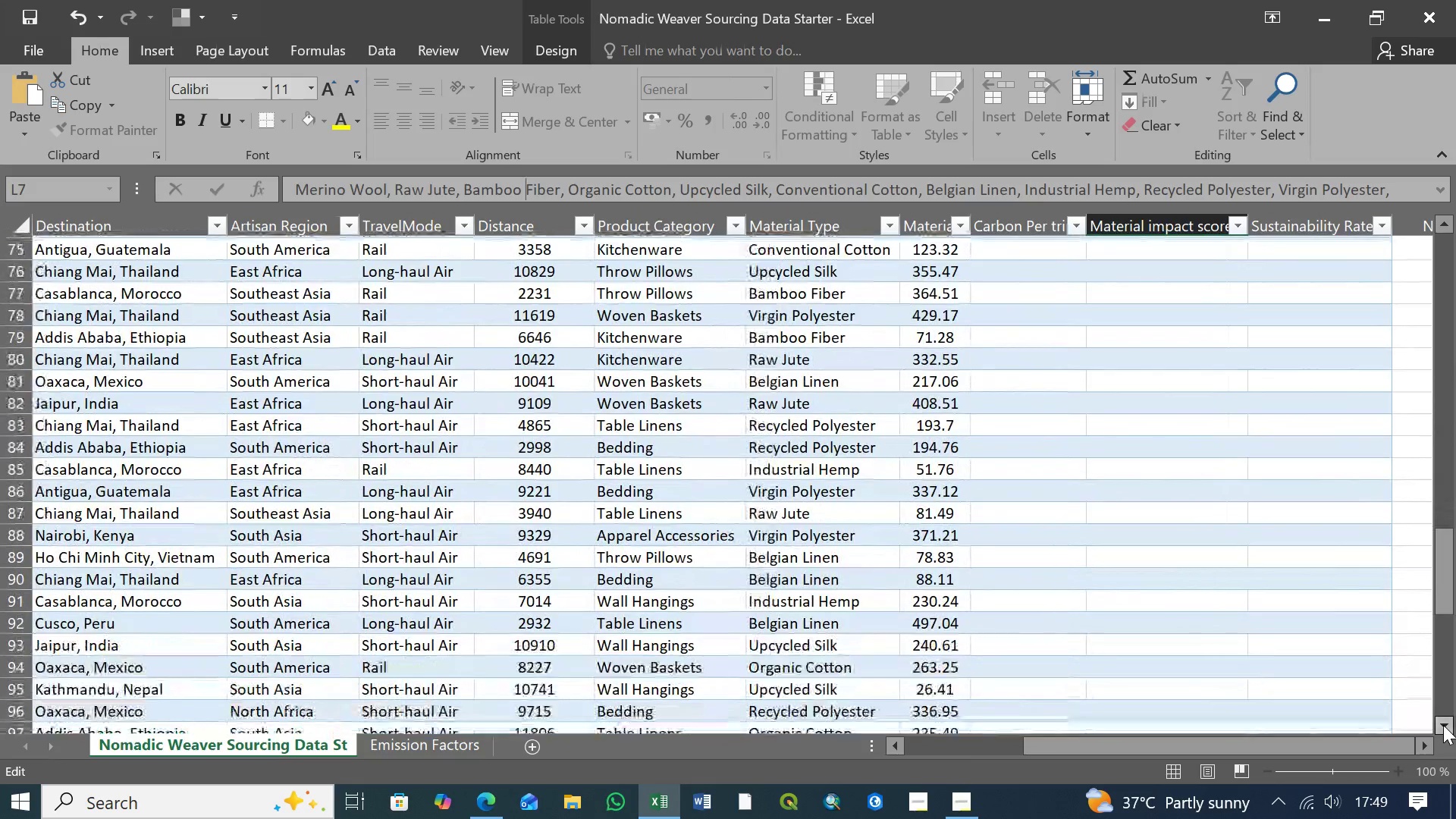 
triple_click([1443, 725])
 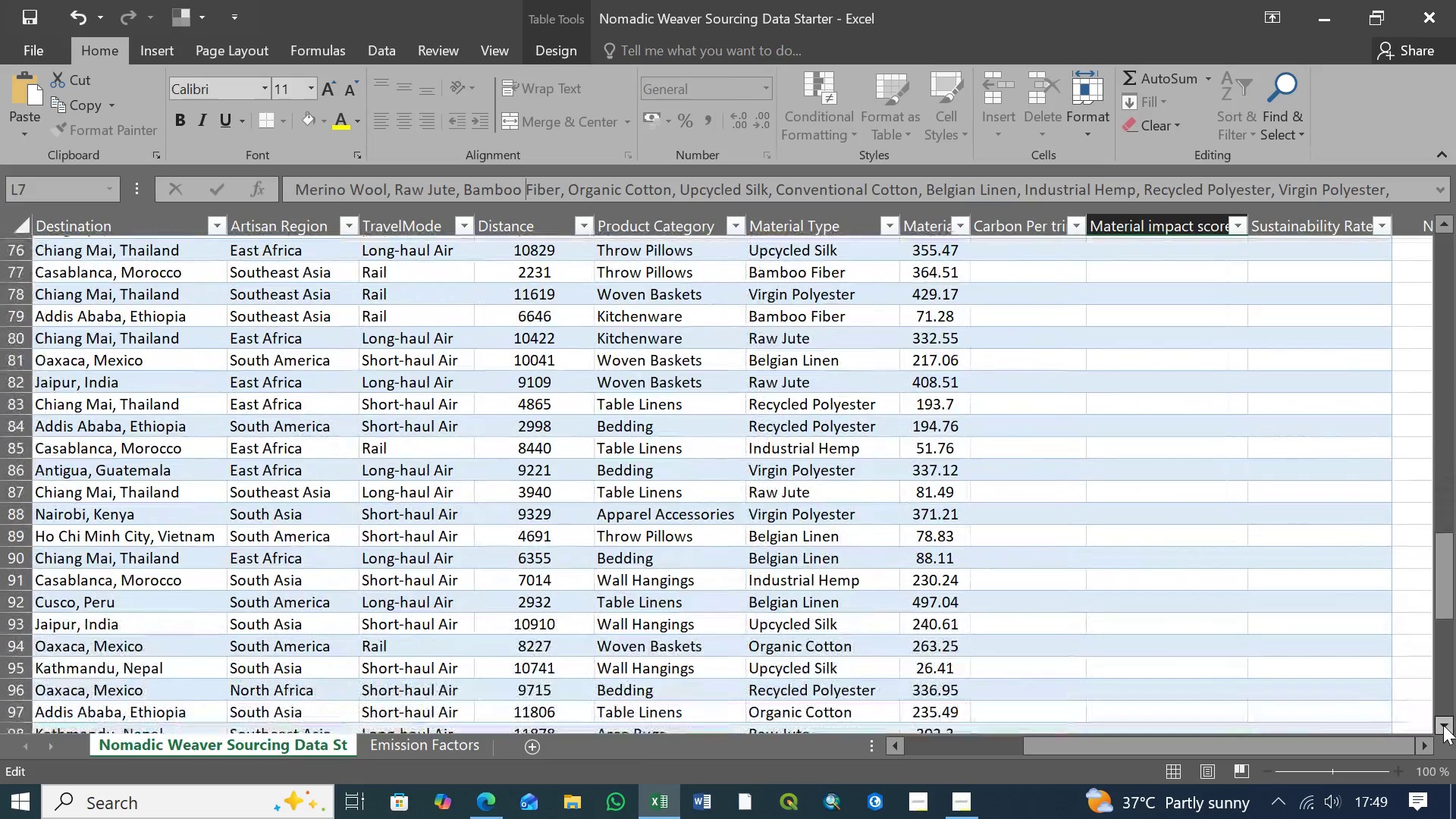 
triple_click([1443, 725])
 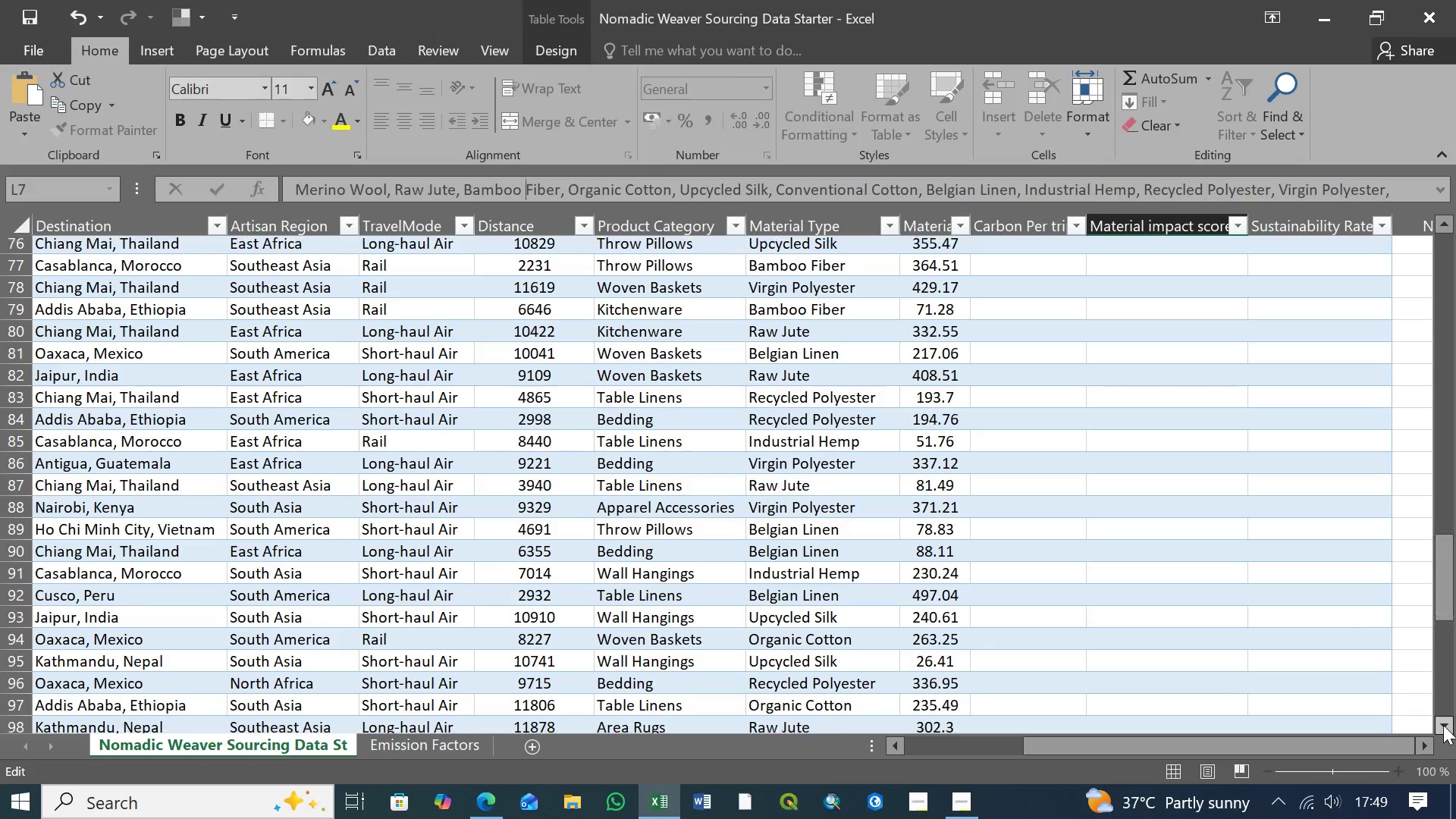 
double_click([1443, 725])
 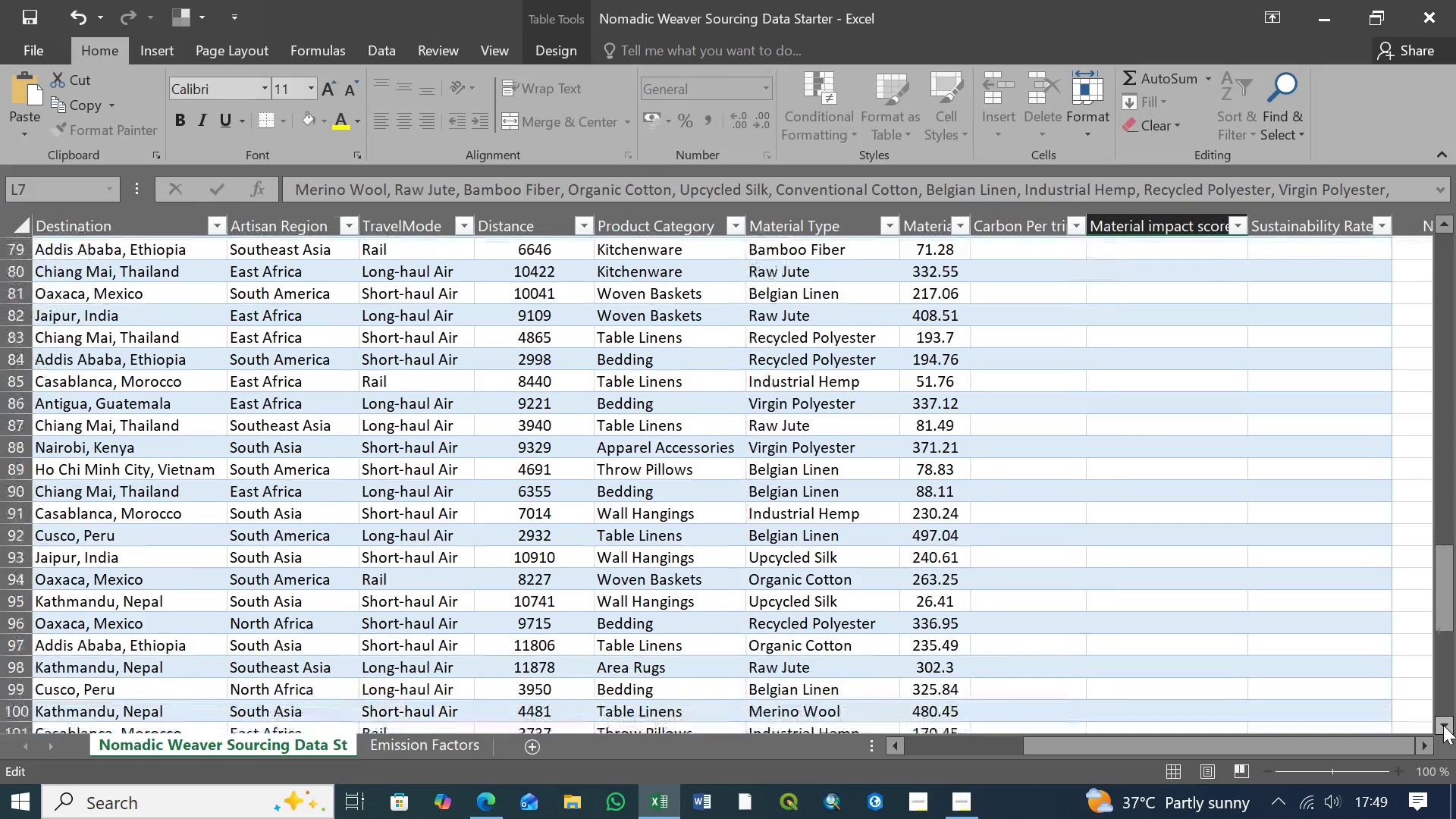 
triple_click([1443, 725])
 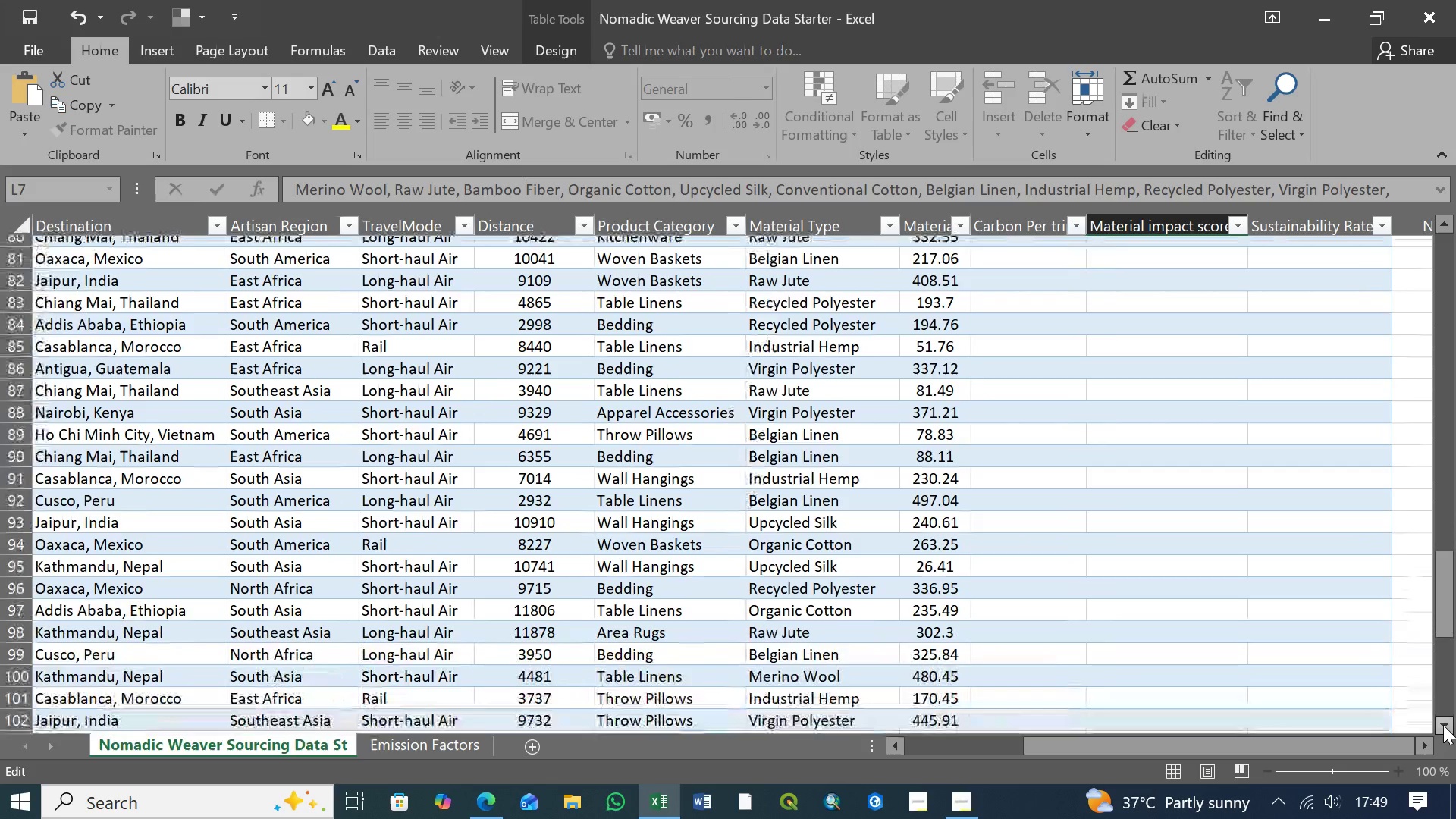 
triple_click([1443, 725])
 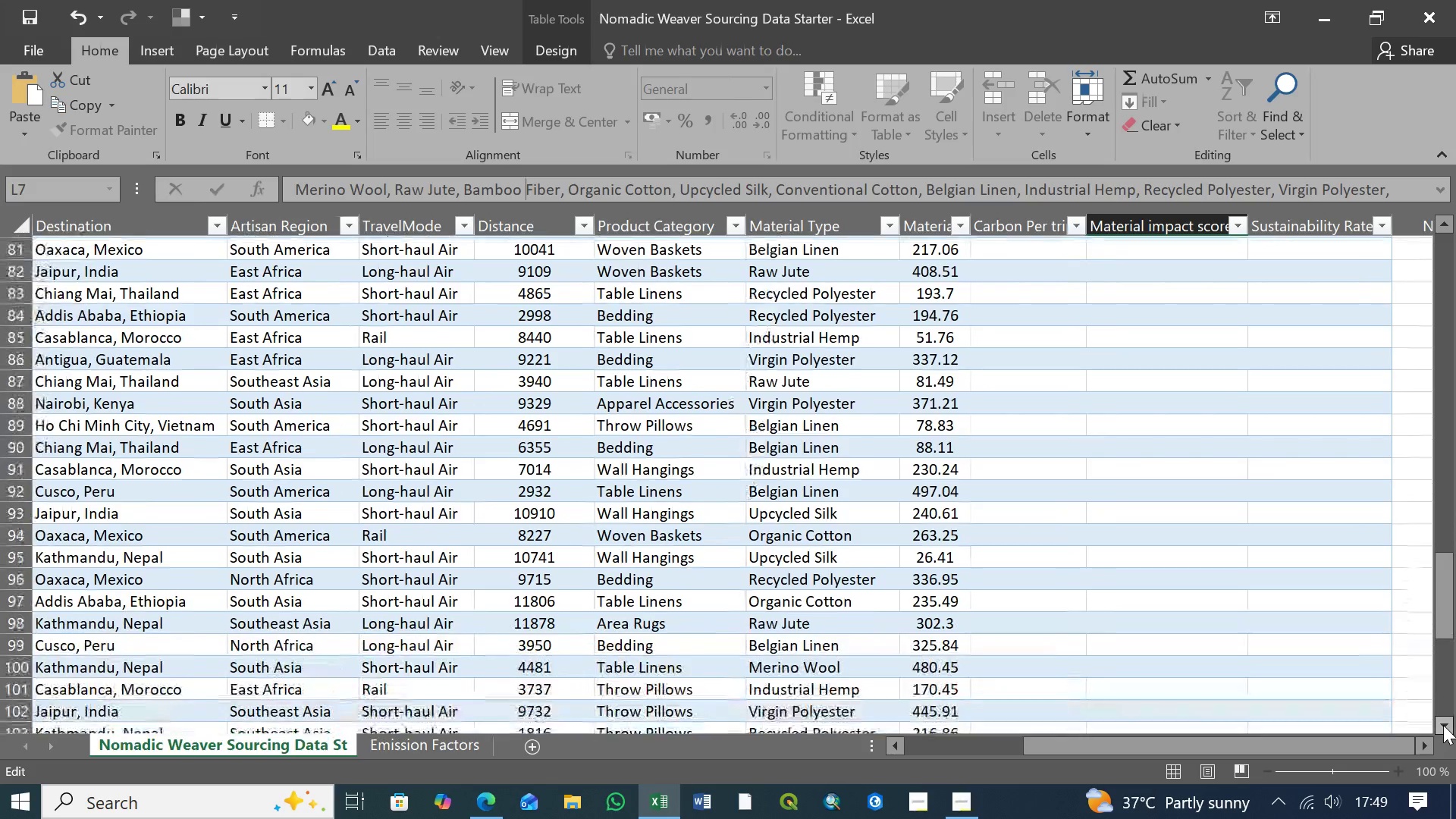 
triple_click([1443, 725])
 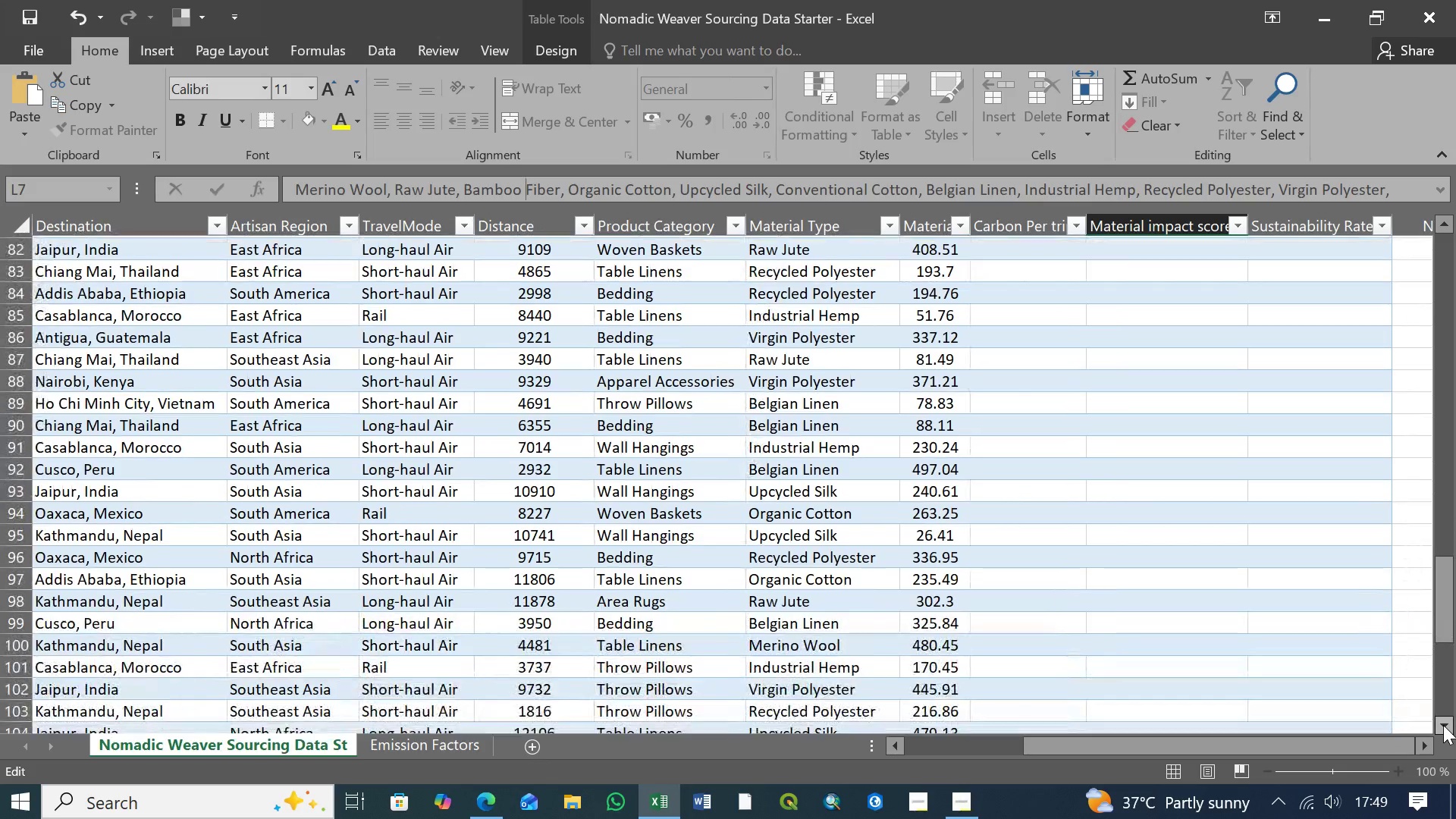 
triple_click([1443, 725])
 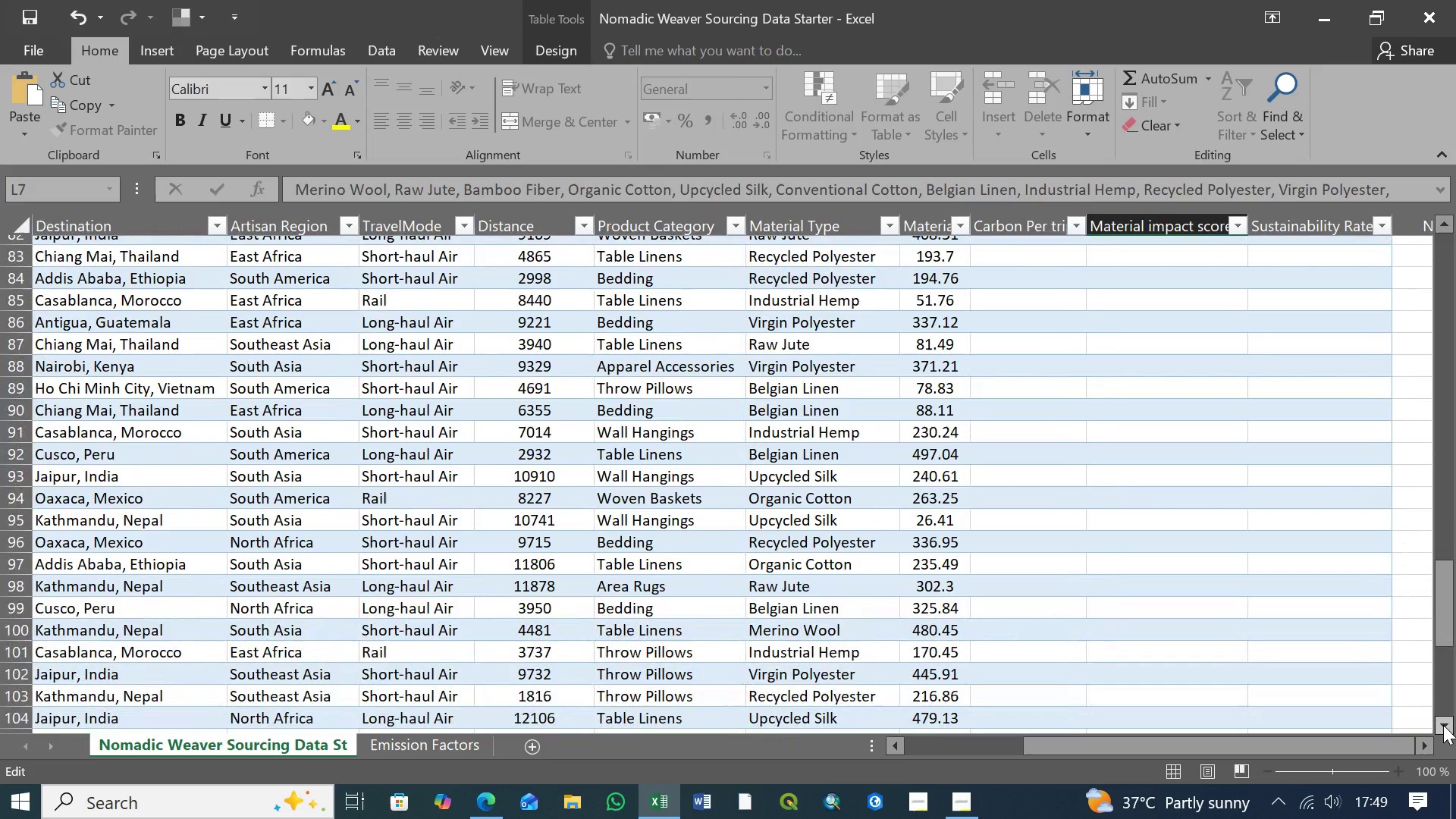 
double_click([1443, 725])
 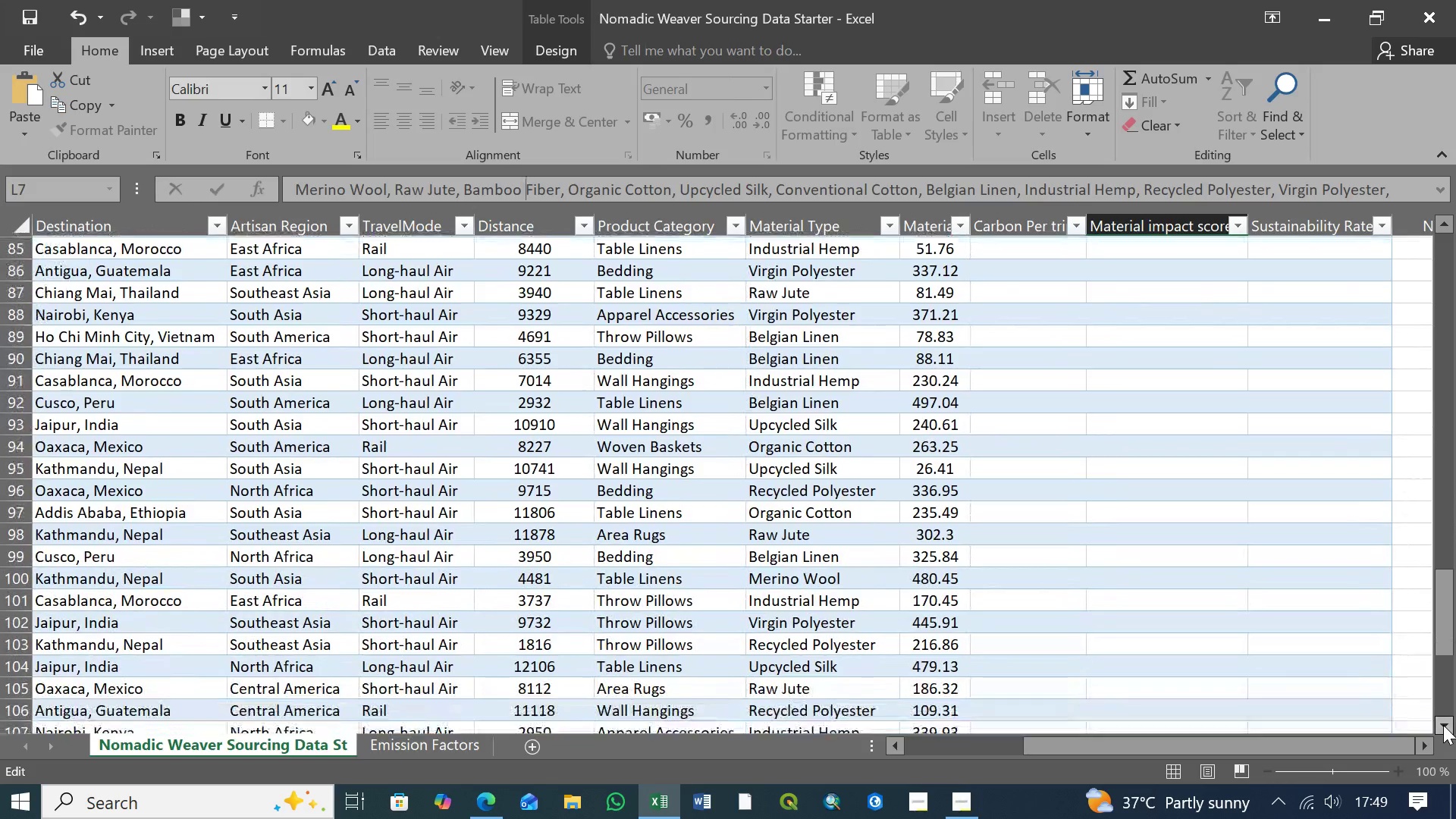 
triple_click([1443, 725])
 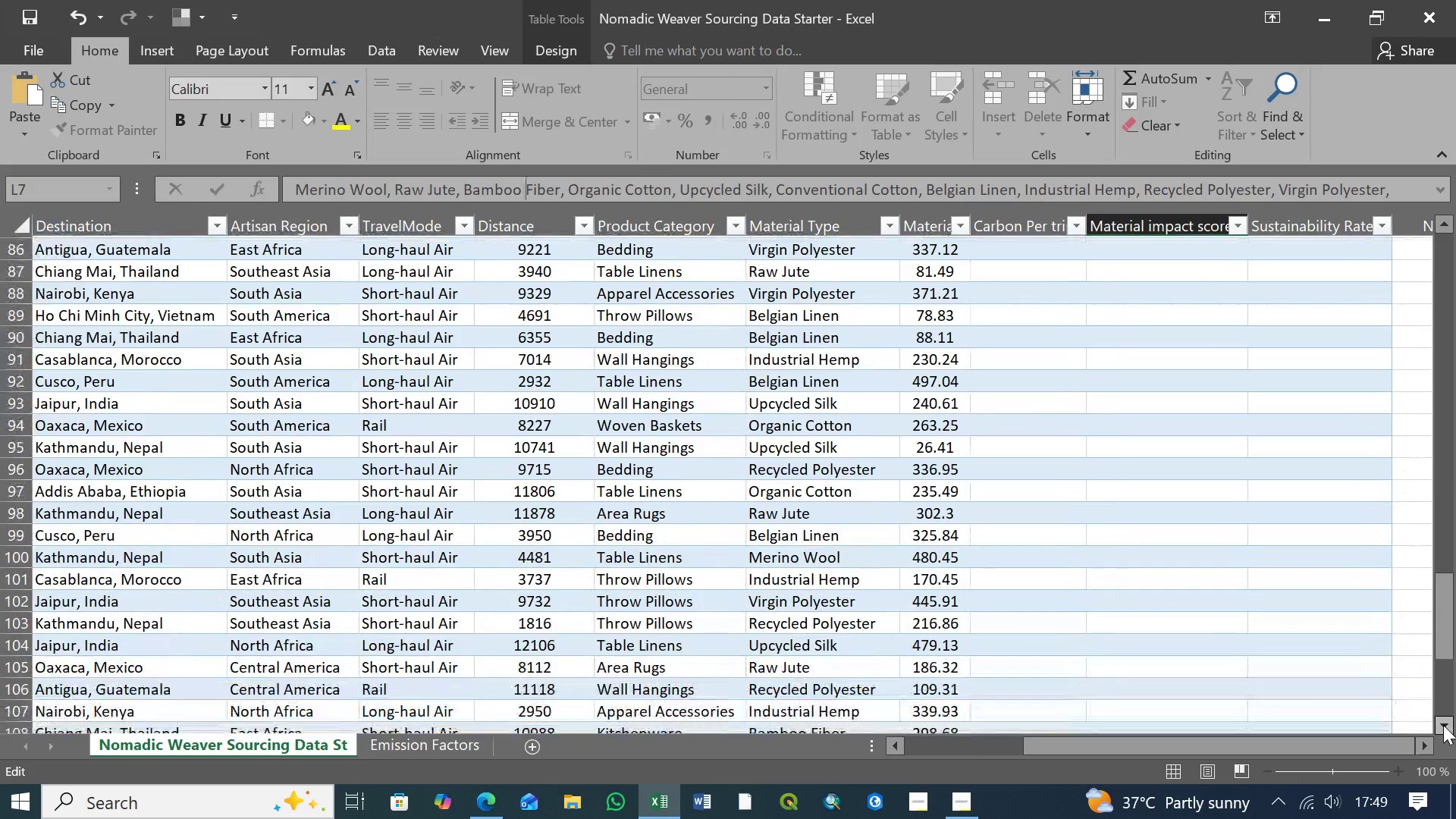 
triple_click([1443, 725])
 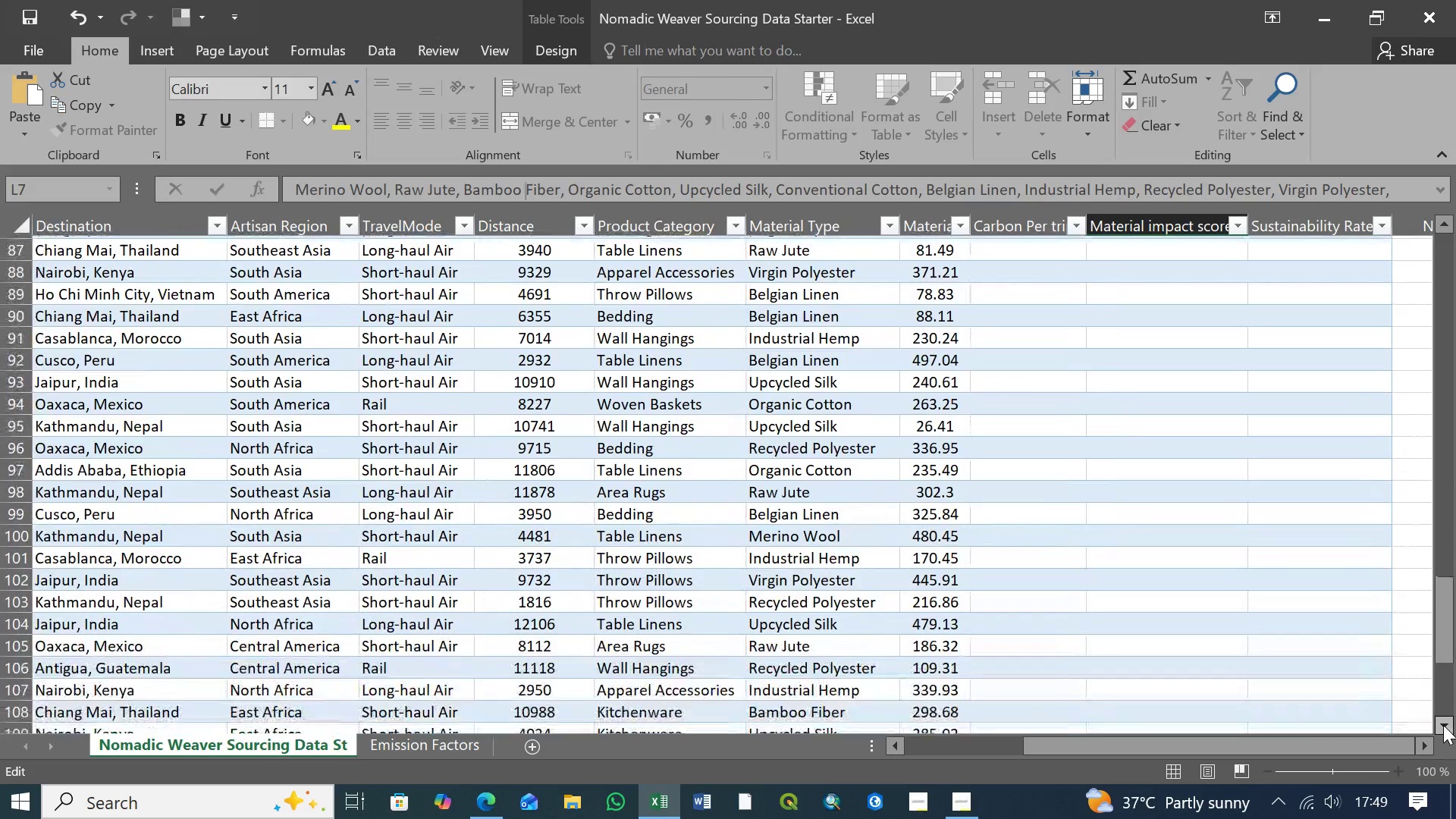 
triple_click([1443, 725])
 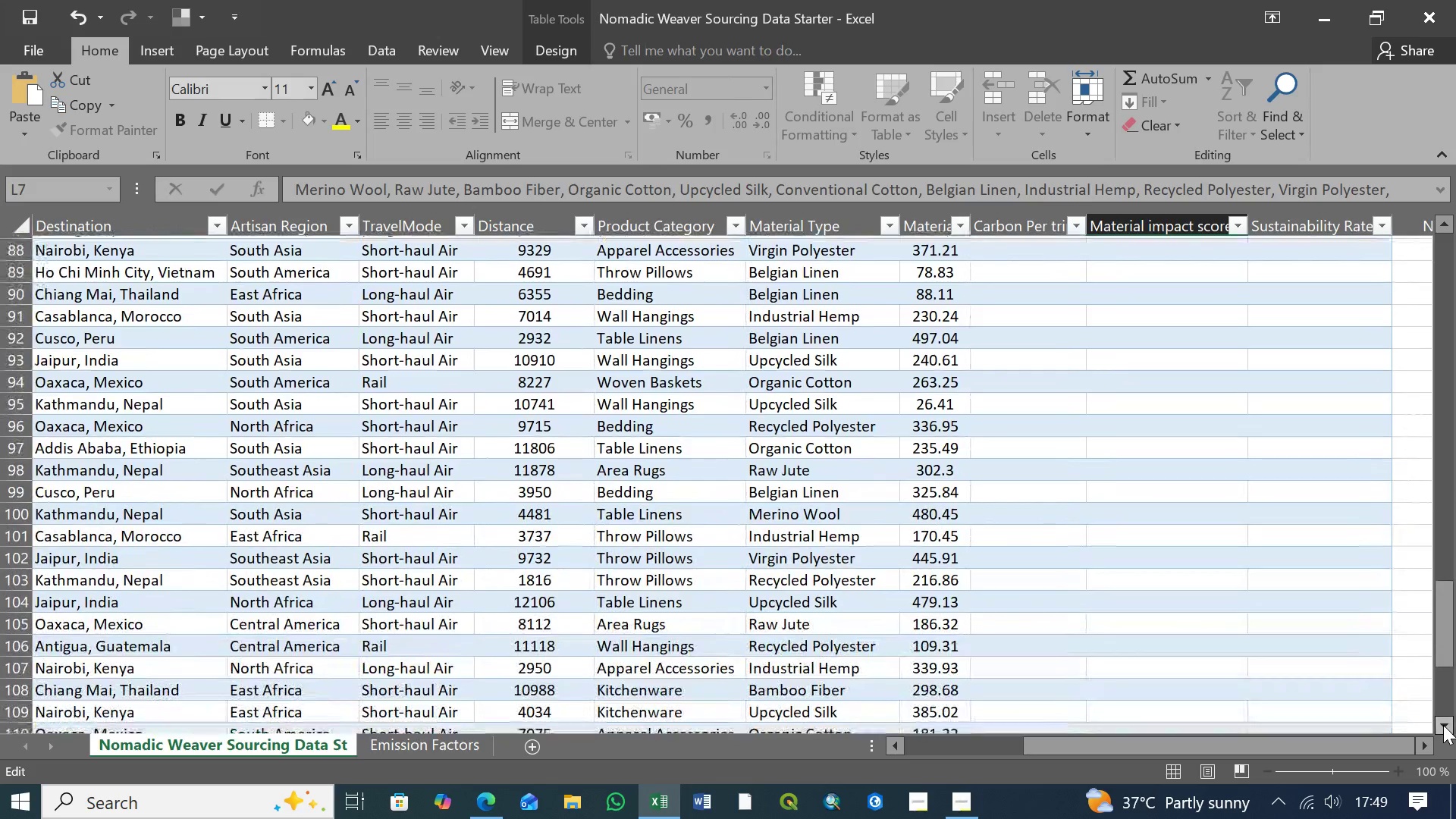 
triple_click([1443, 725])
 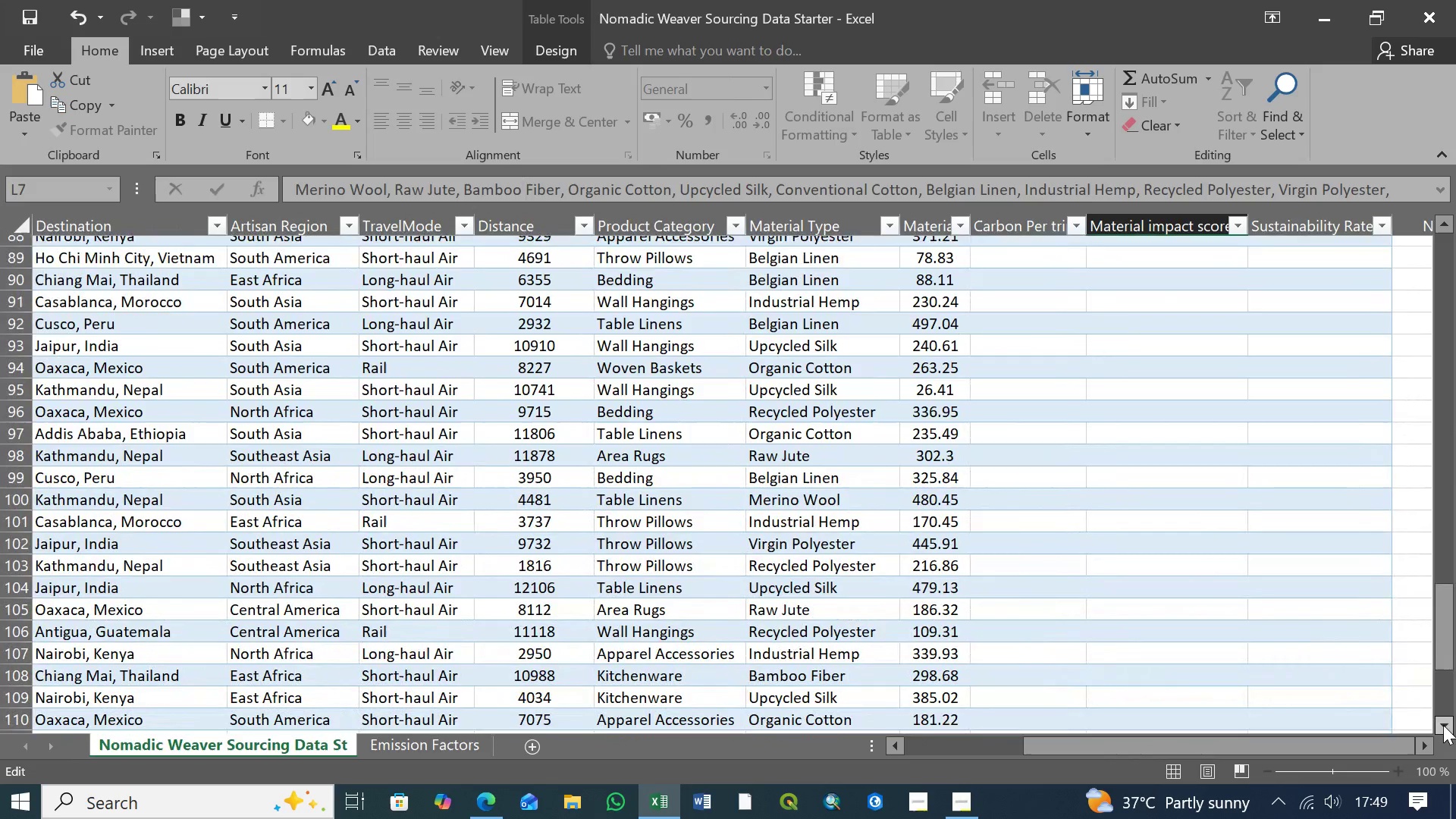 
double_click([1443, 725])
 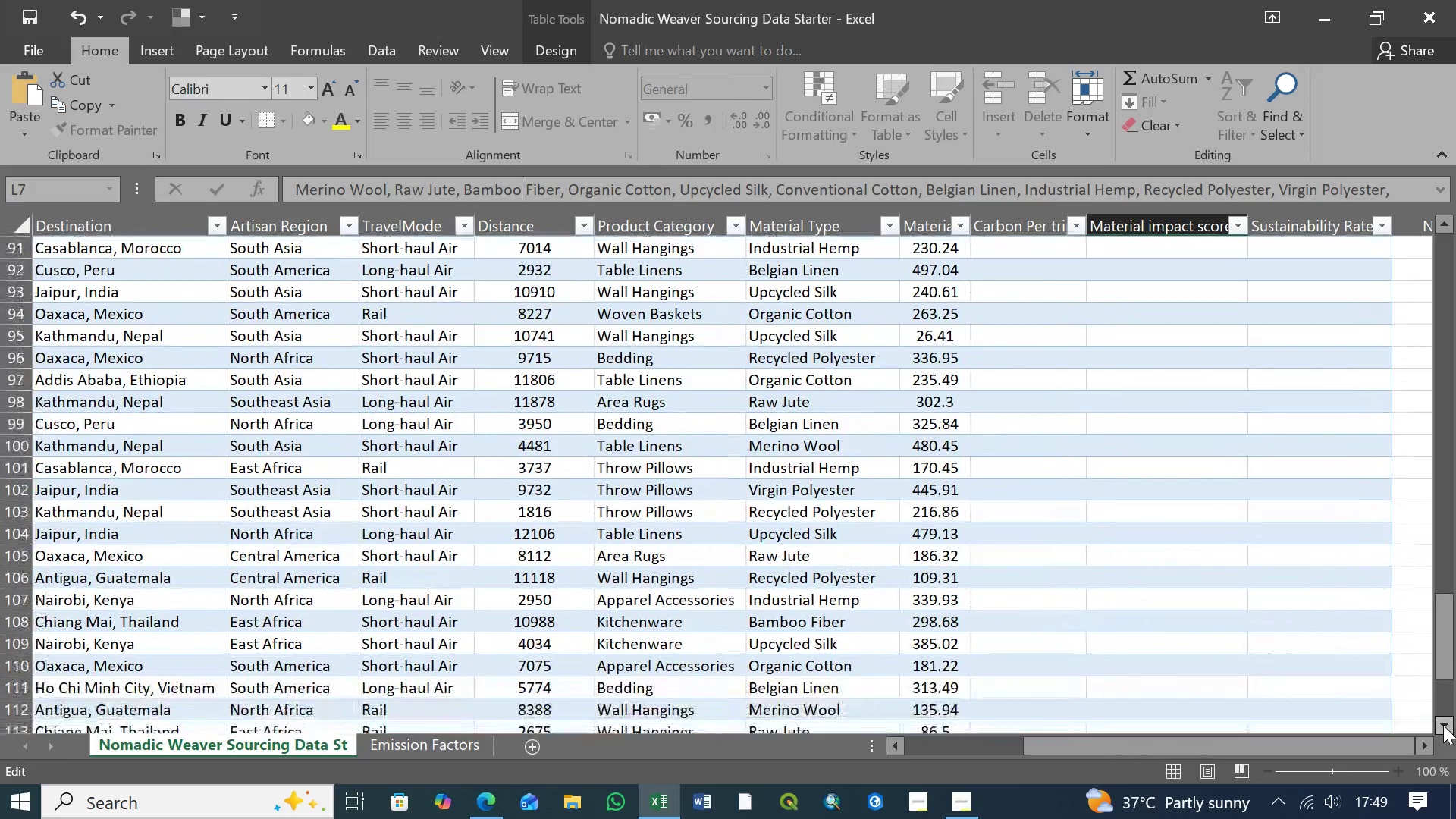 
triple_click([1443, 725])
 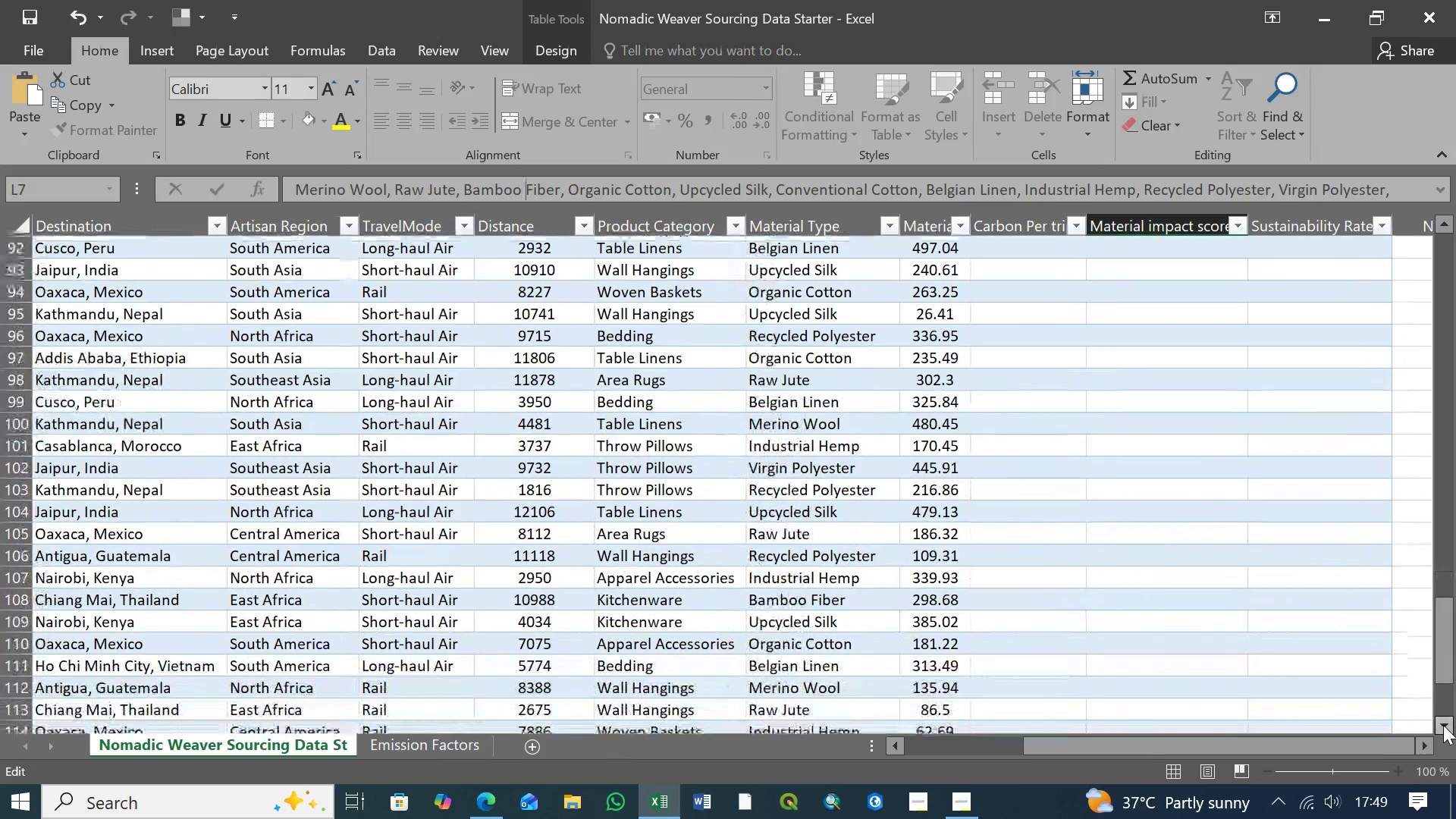 
triple_click([1443, 725])
 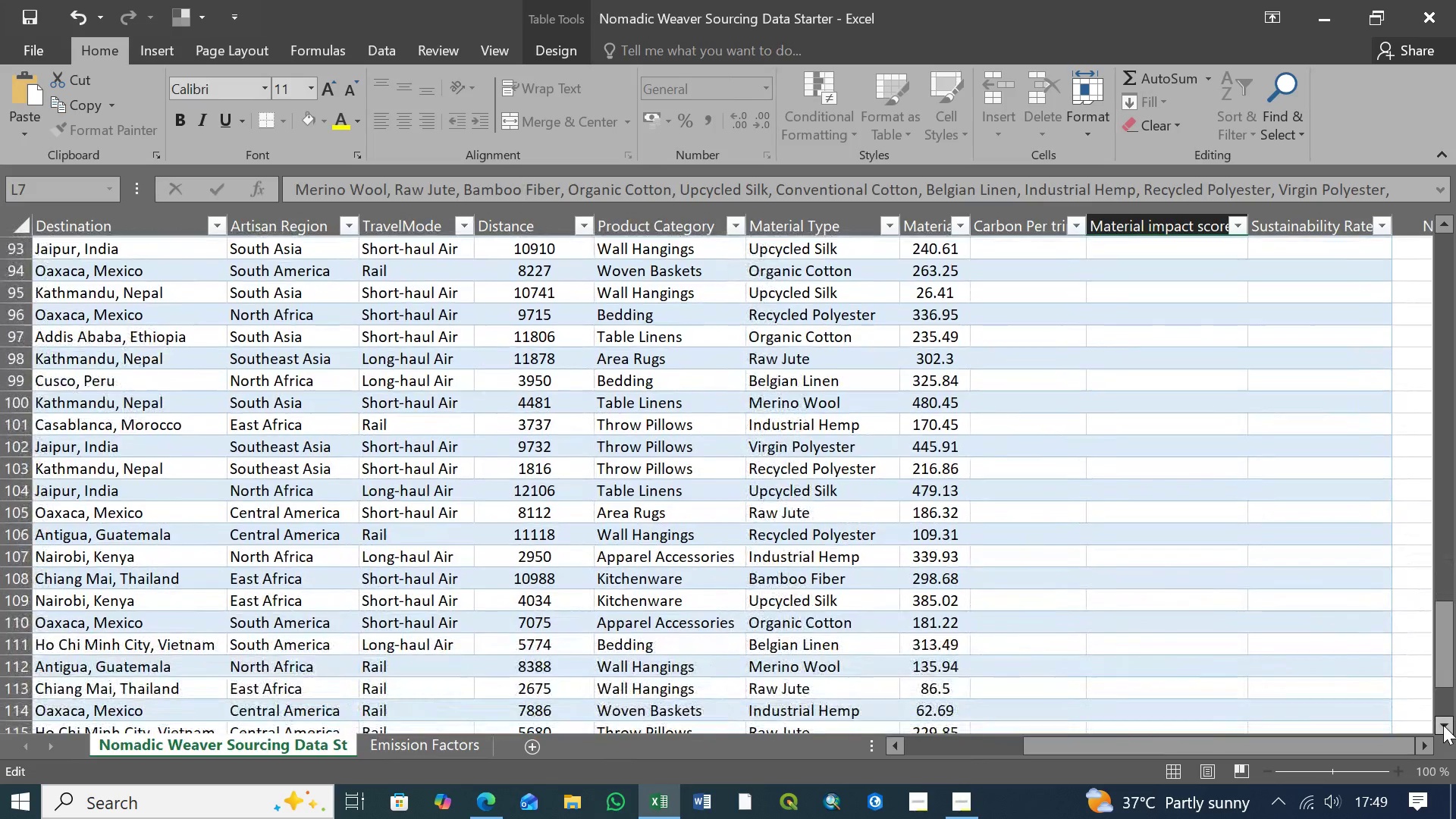 
triple_click([1443, 725])
 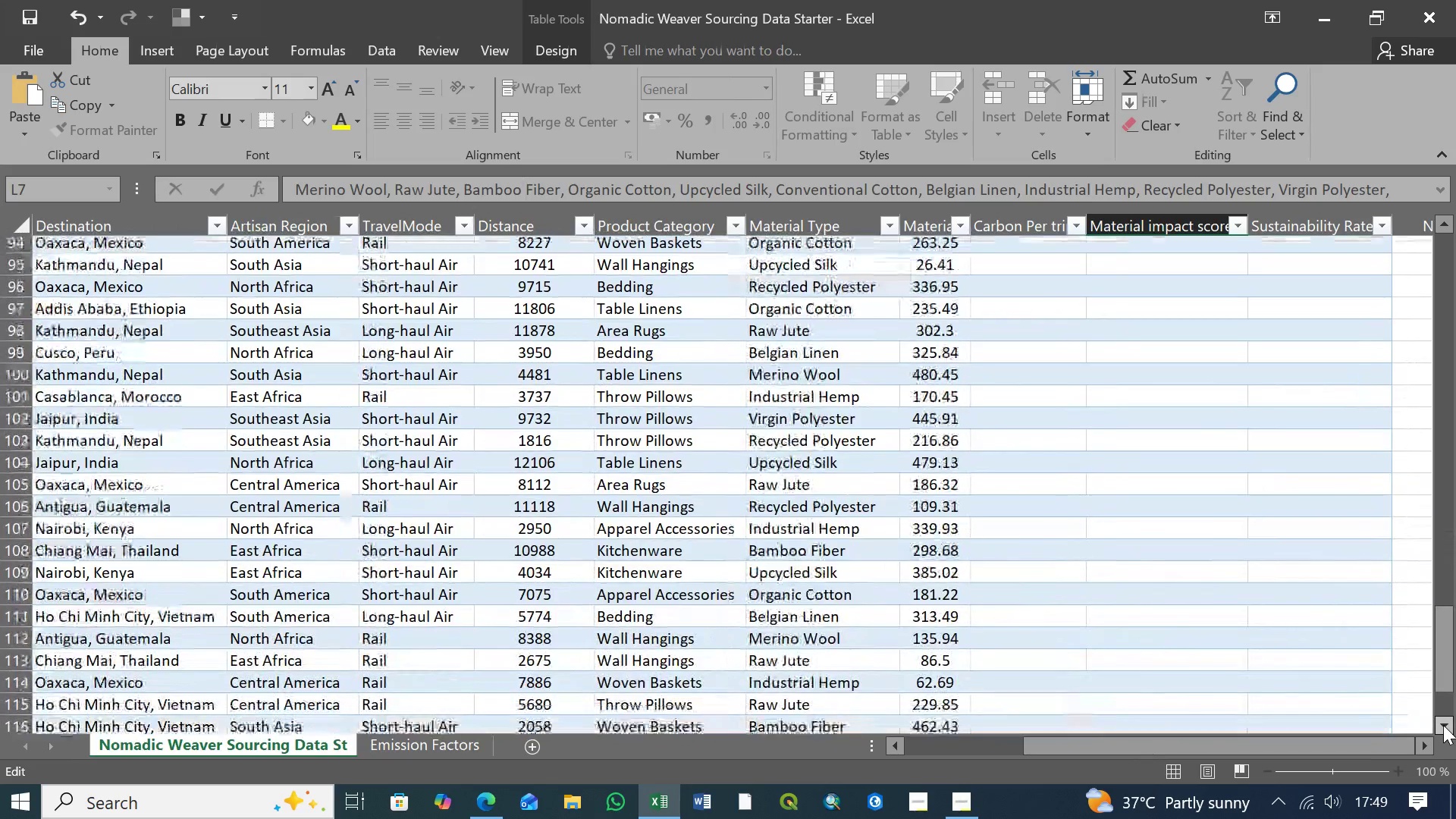 
triple_click([1443, 725])
 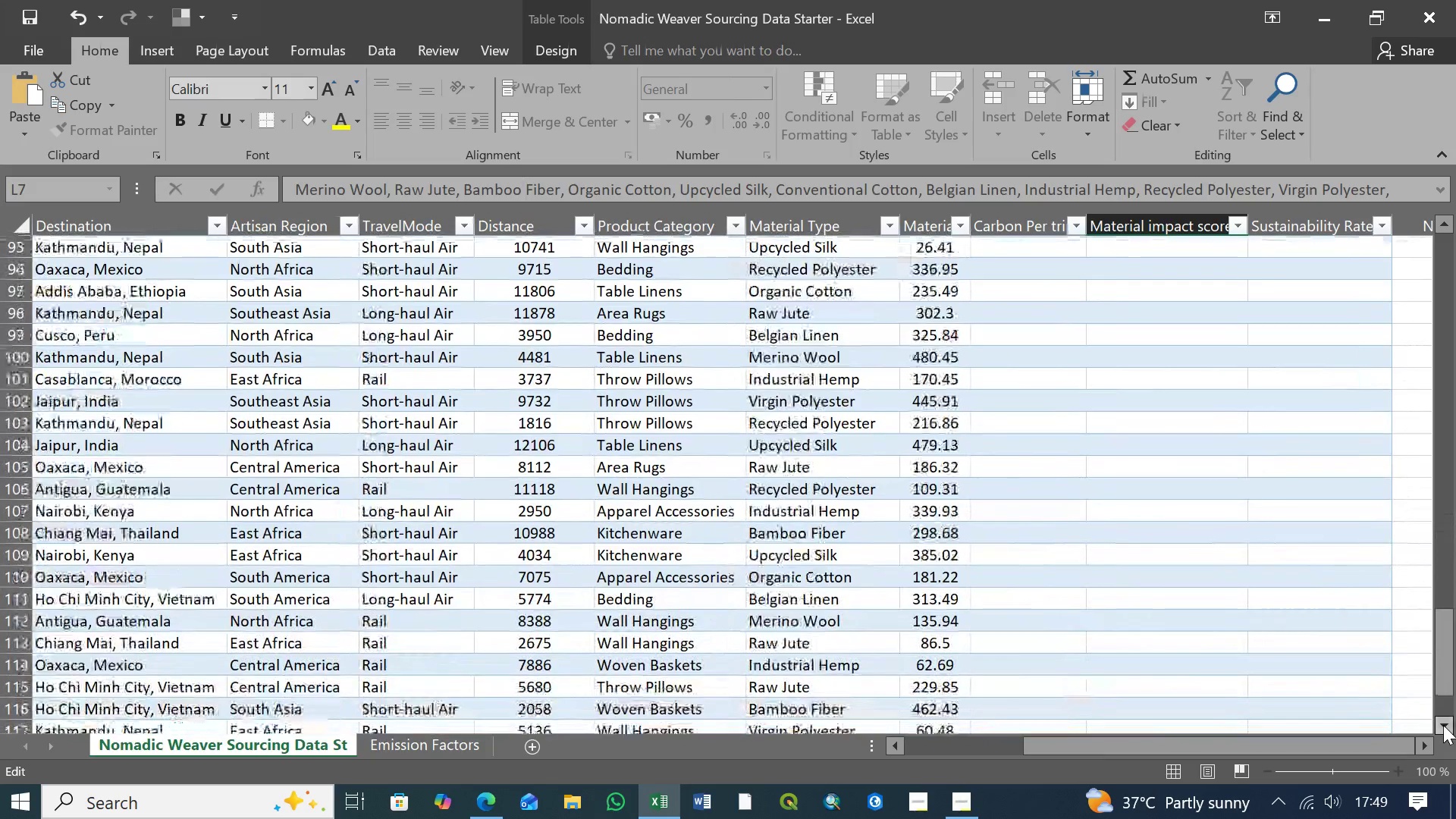 
triple_click([1443, 725])
 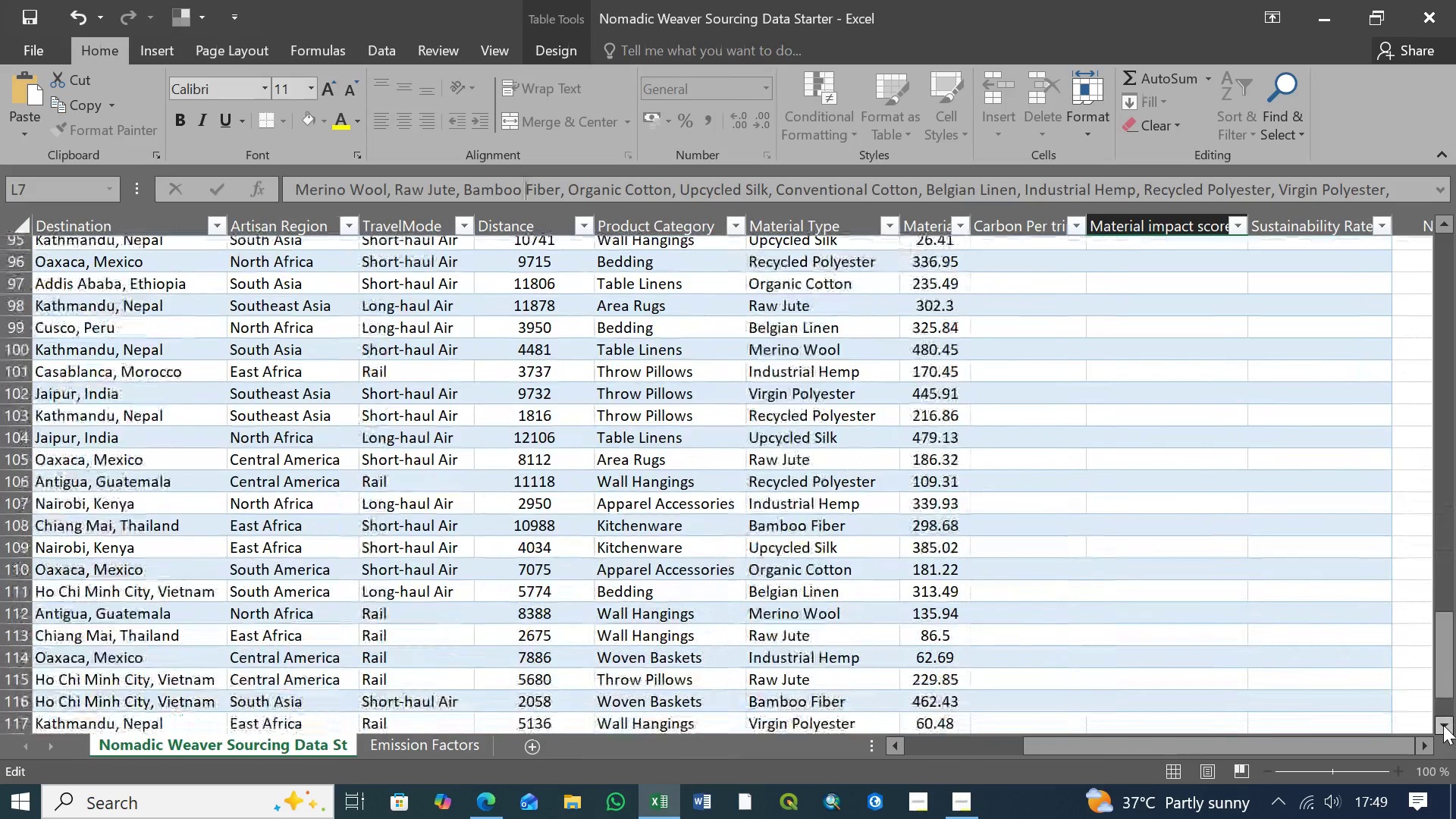 
triple_click([1443, 725])
 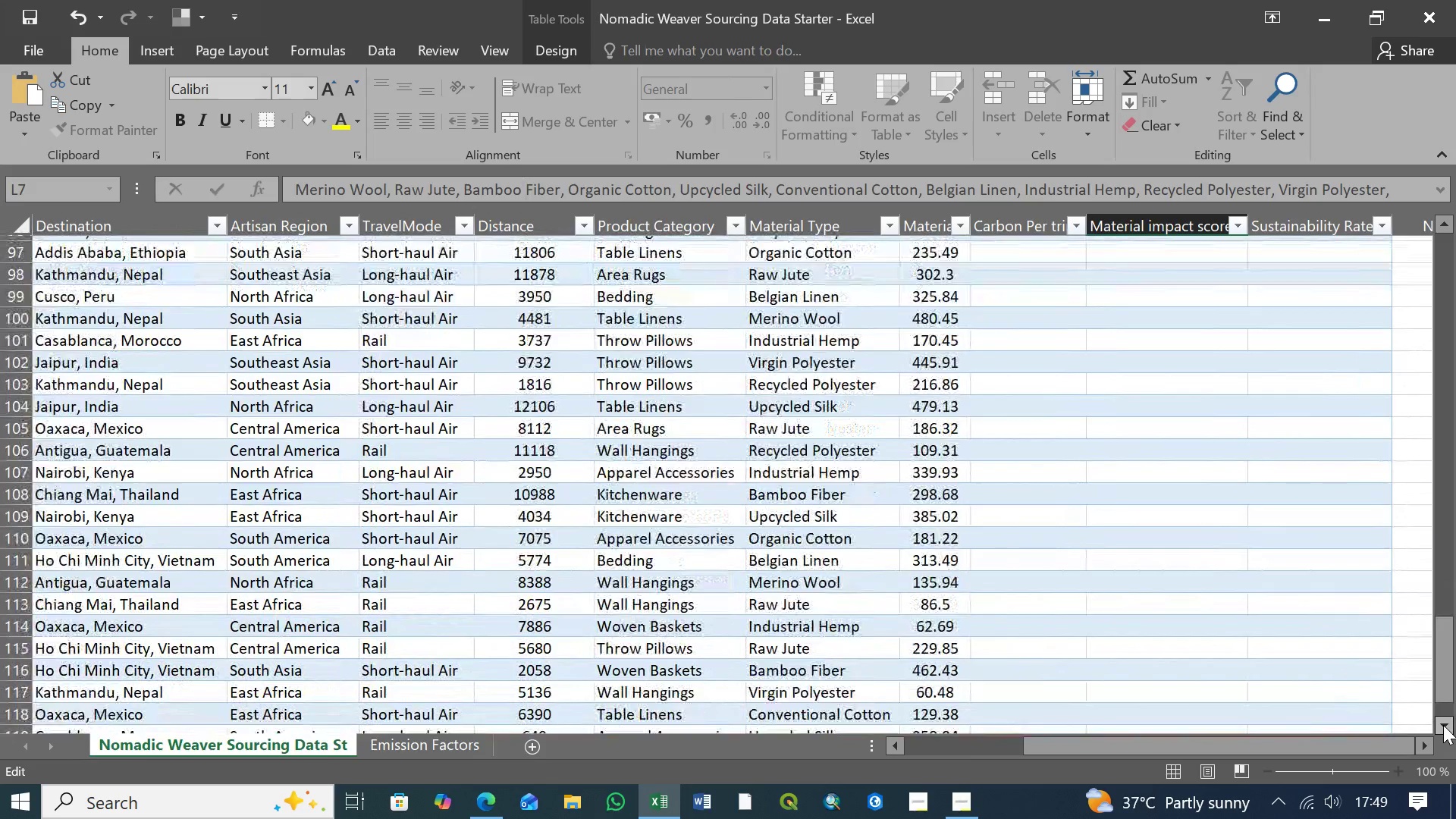 
double_click([1443, 725])
 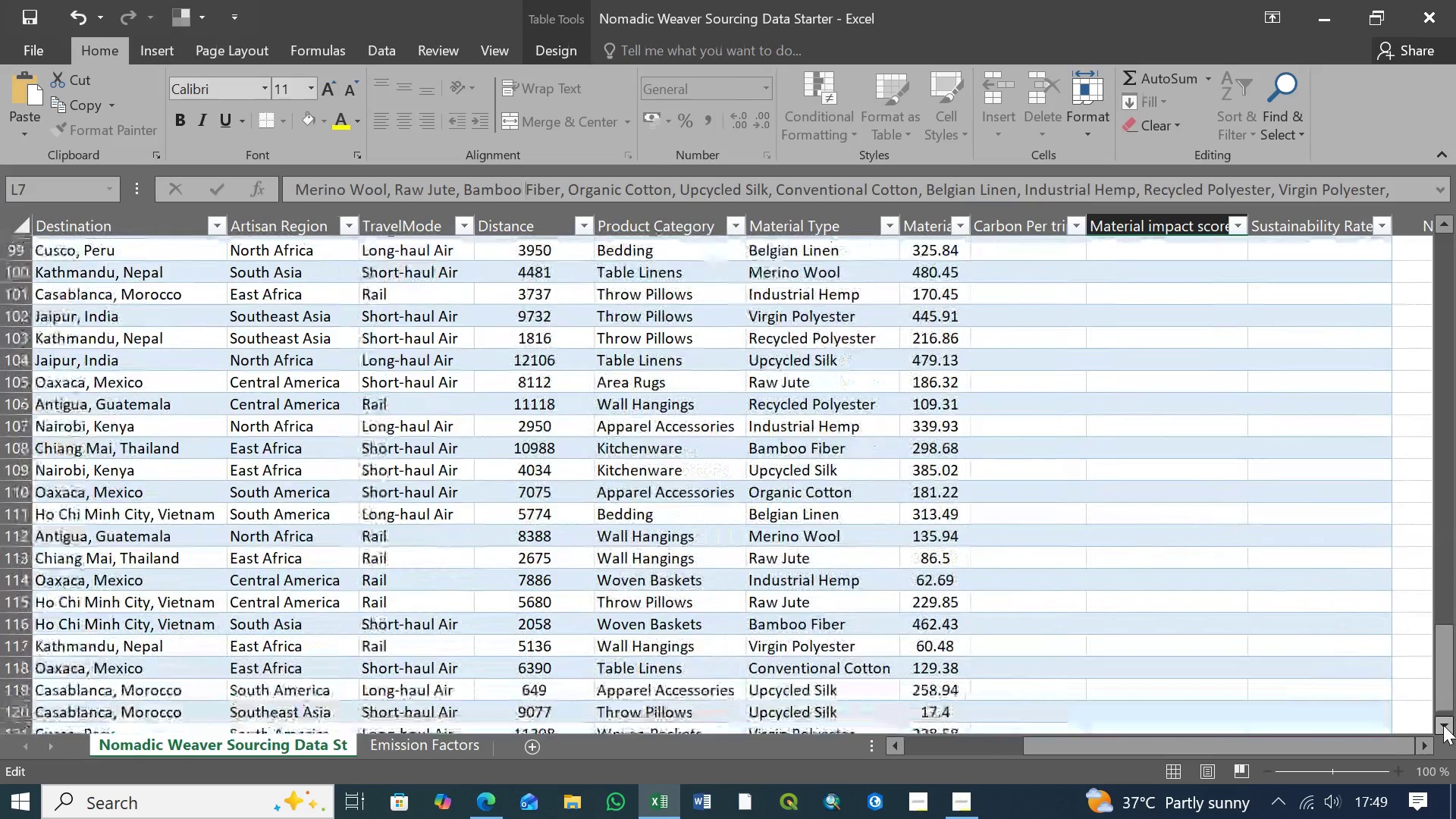 
triple_click([1443, 725])
 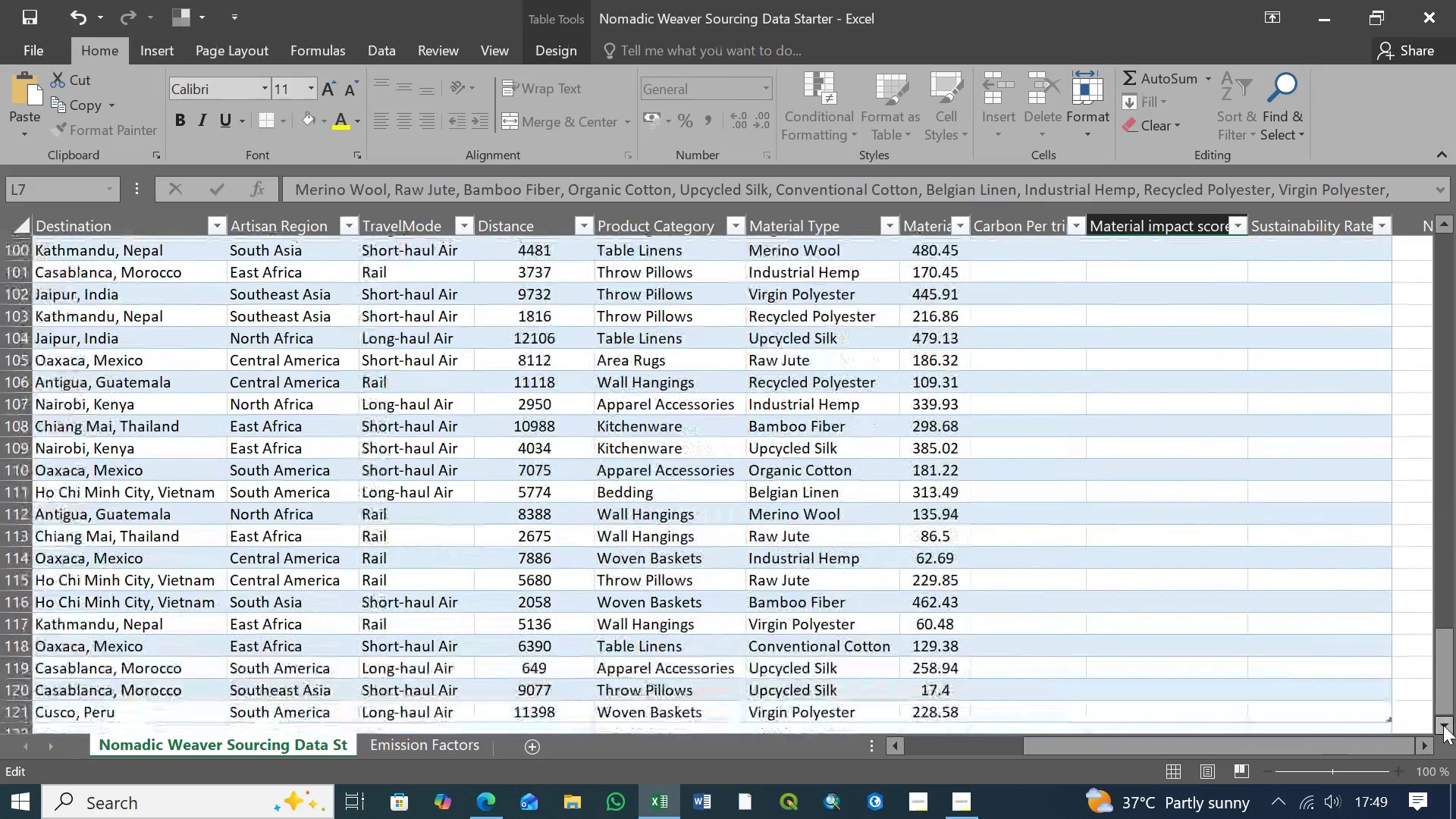 
triple_click([1443, 725])
 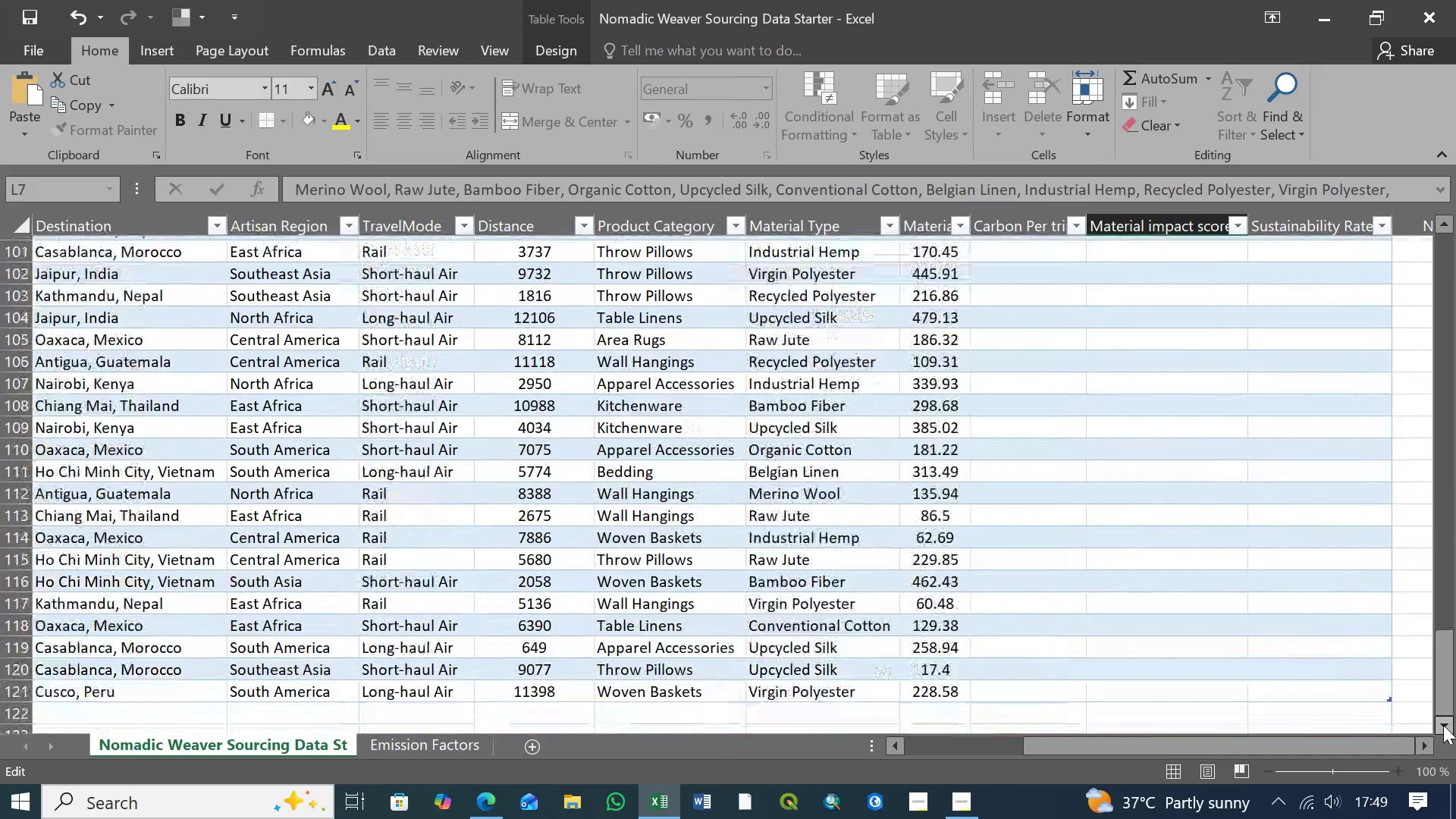 
triple_click([1443, 725])
 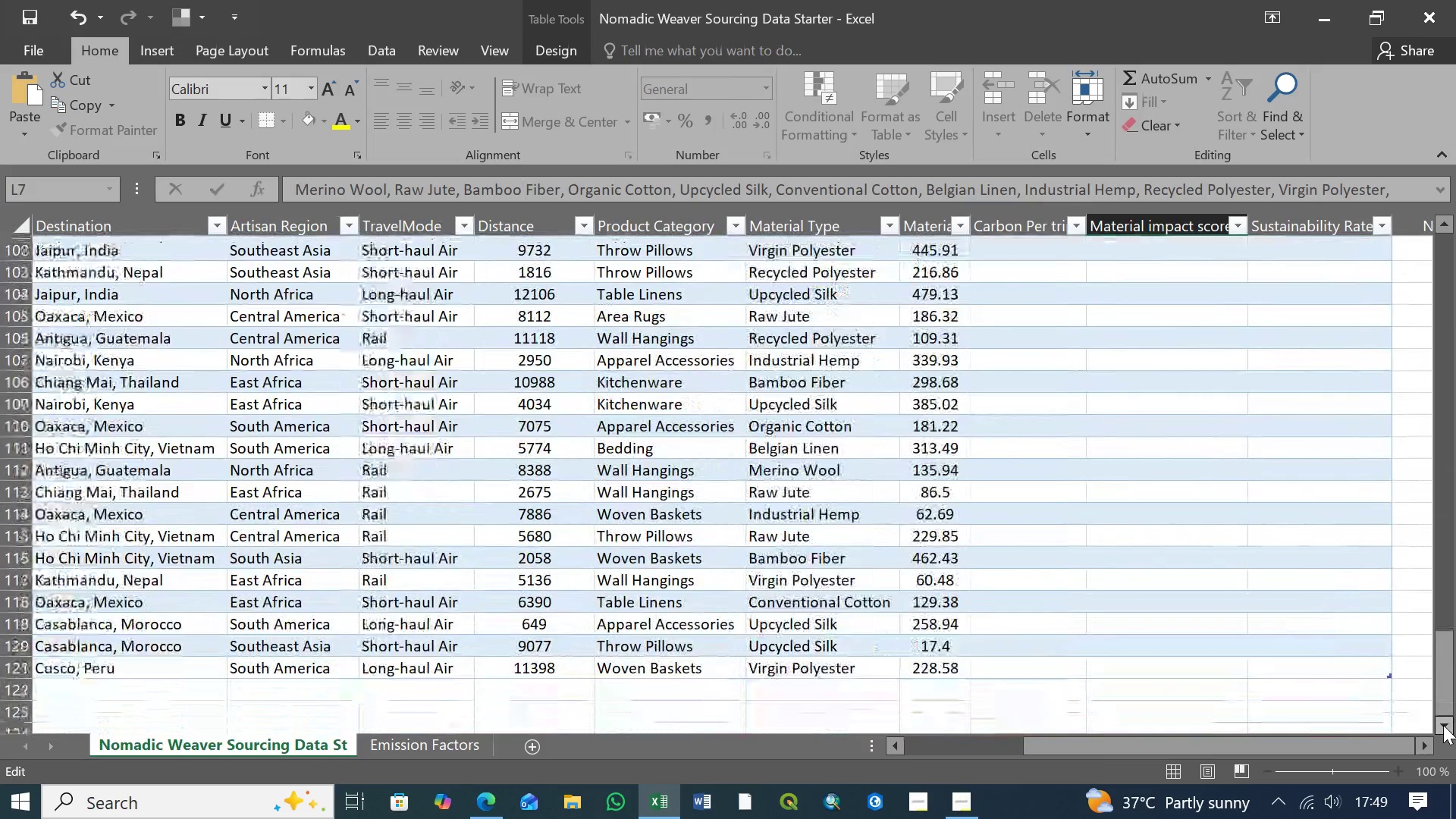 
triple_click([1443, 725])
 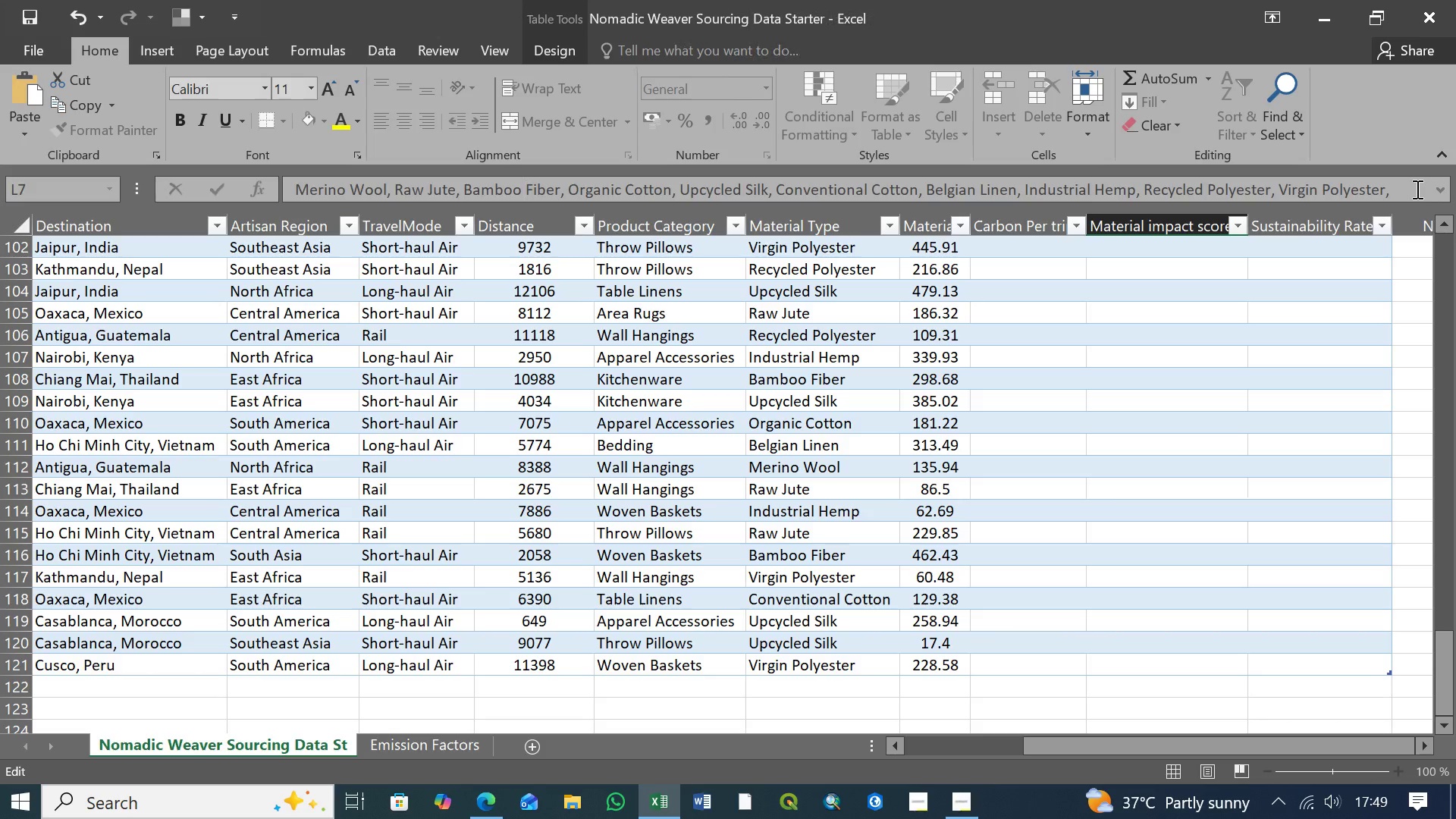 
left_click([1404, 190])
 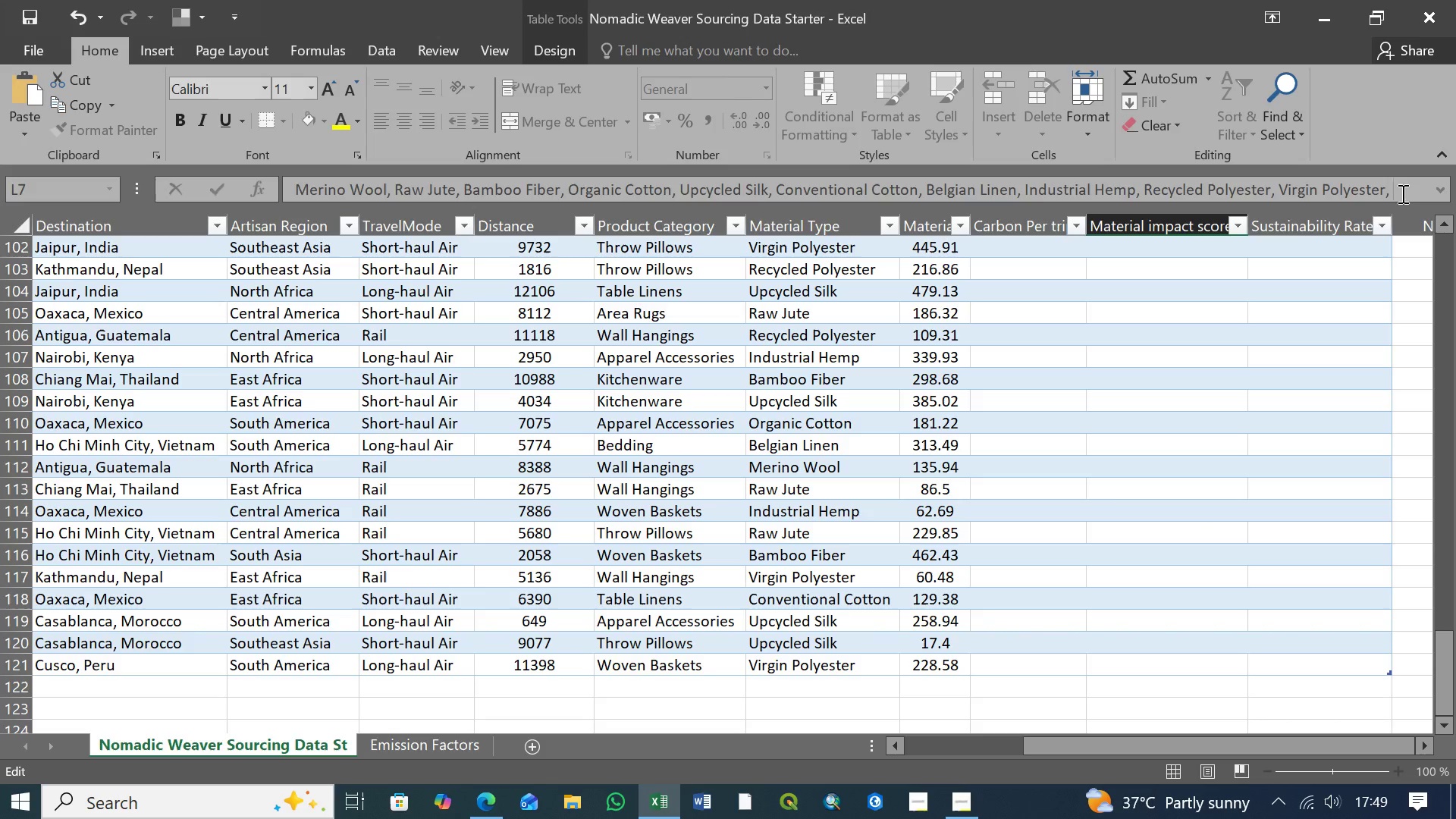 
key(Backspace)
 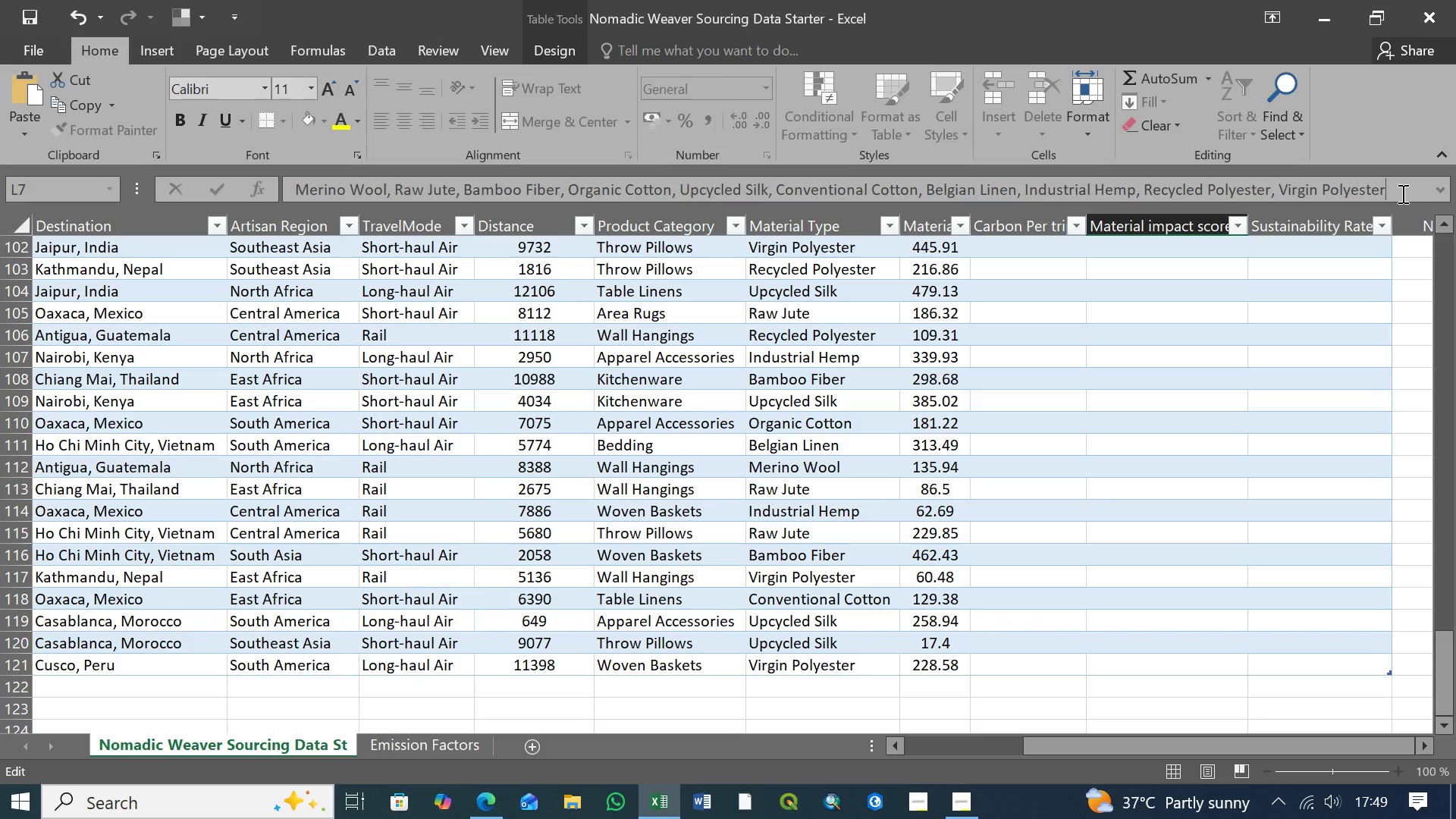 
key(Backspace)
 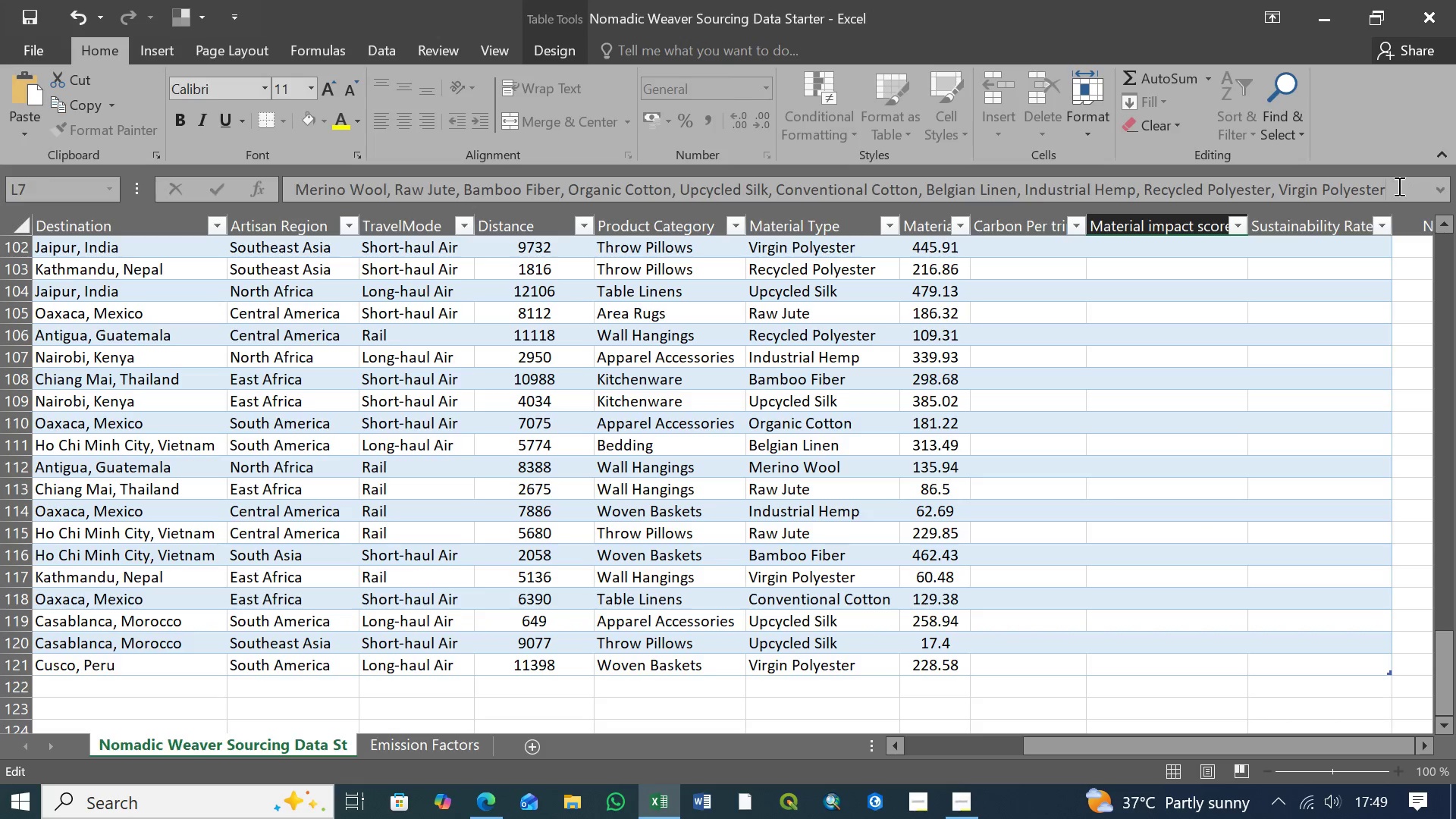 
left_click_drag(start_coordinate=[1398, 186], to_coordinate=[268, 182])
 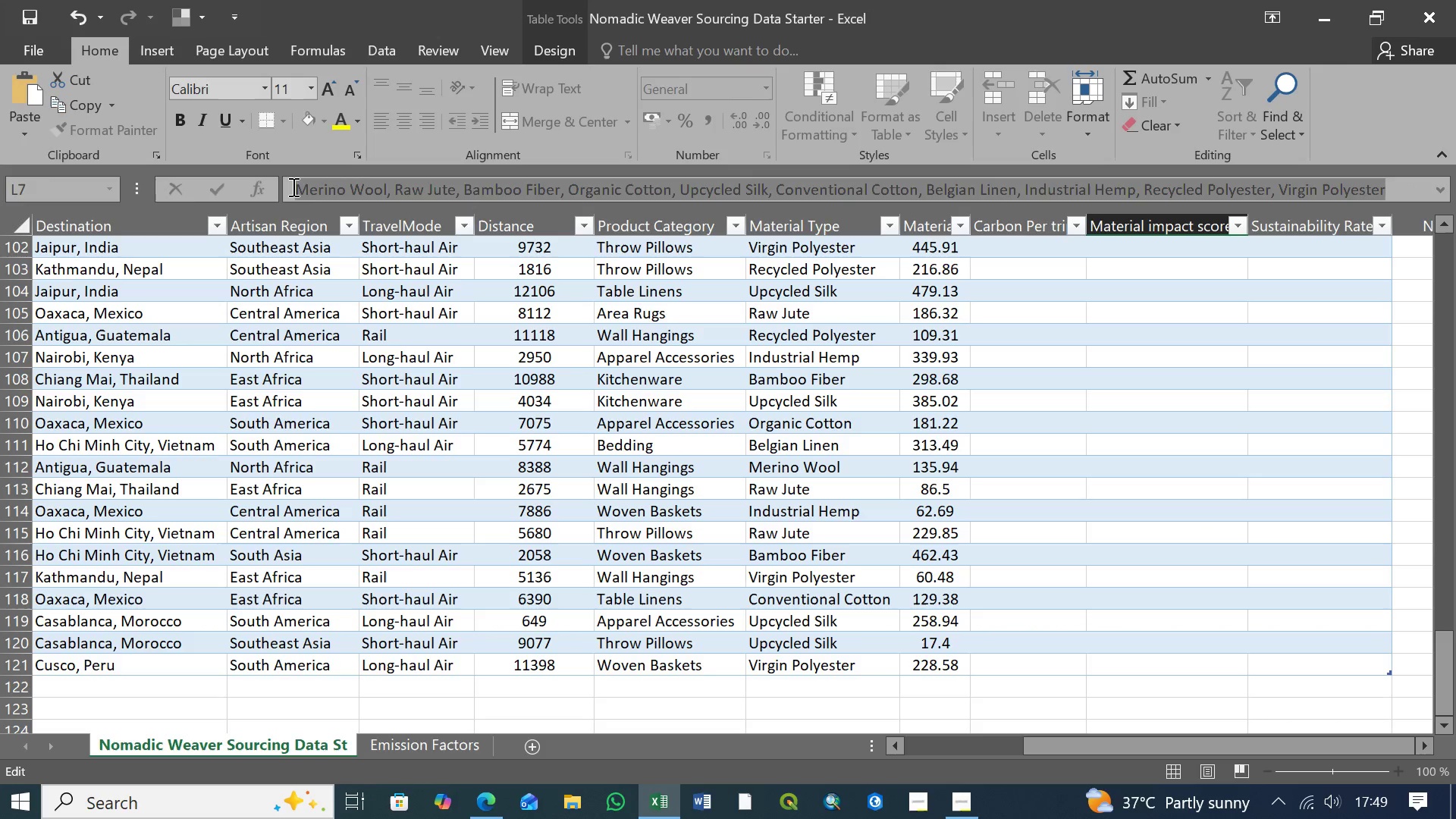 
key(Control+C)
 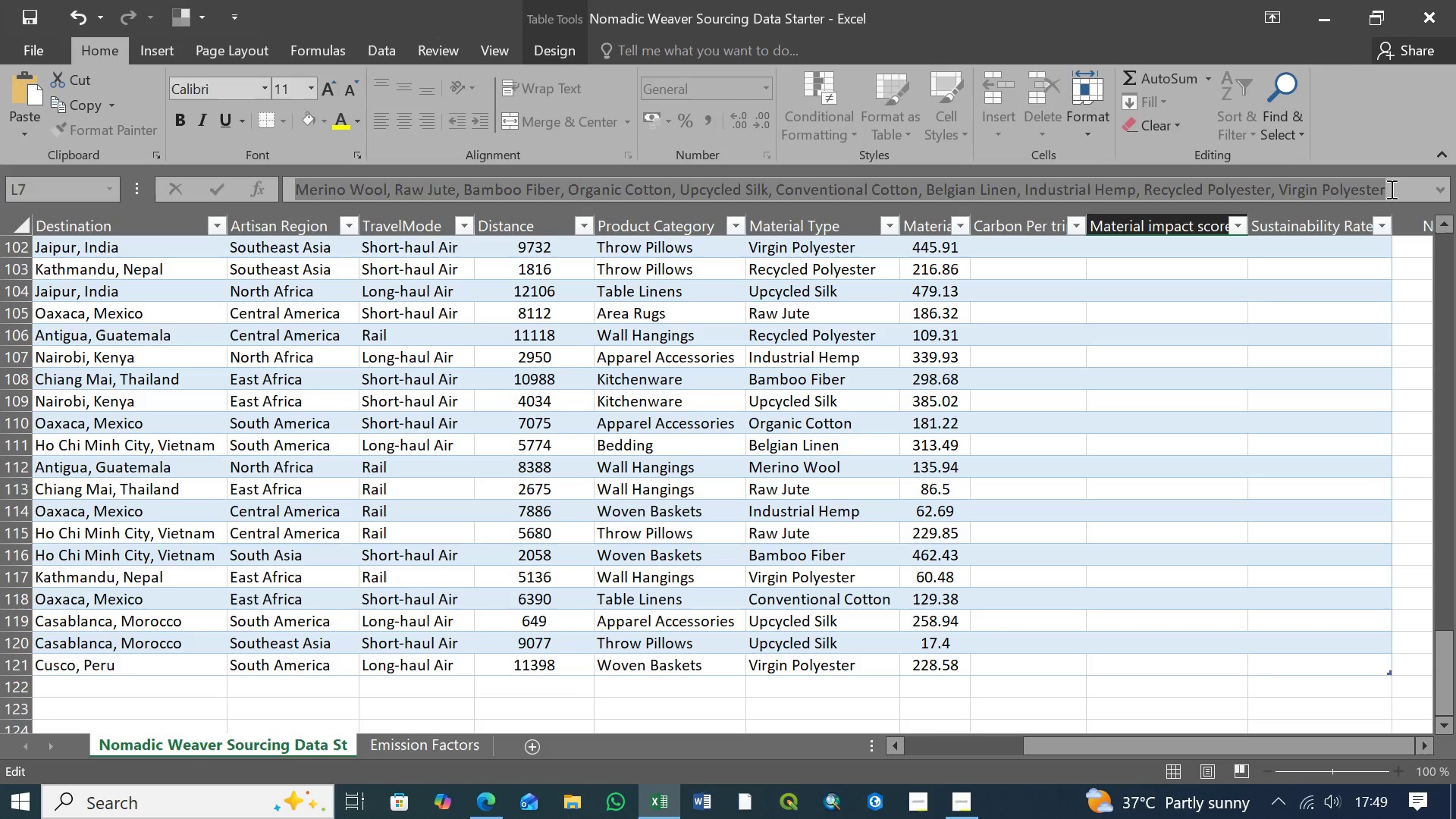 
left_click_drag(start_coordinate=[1390, 189], to_coordinate=[227, 184])
 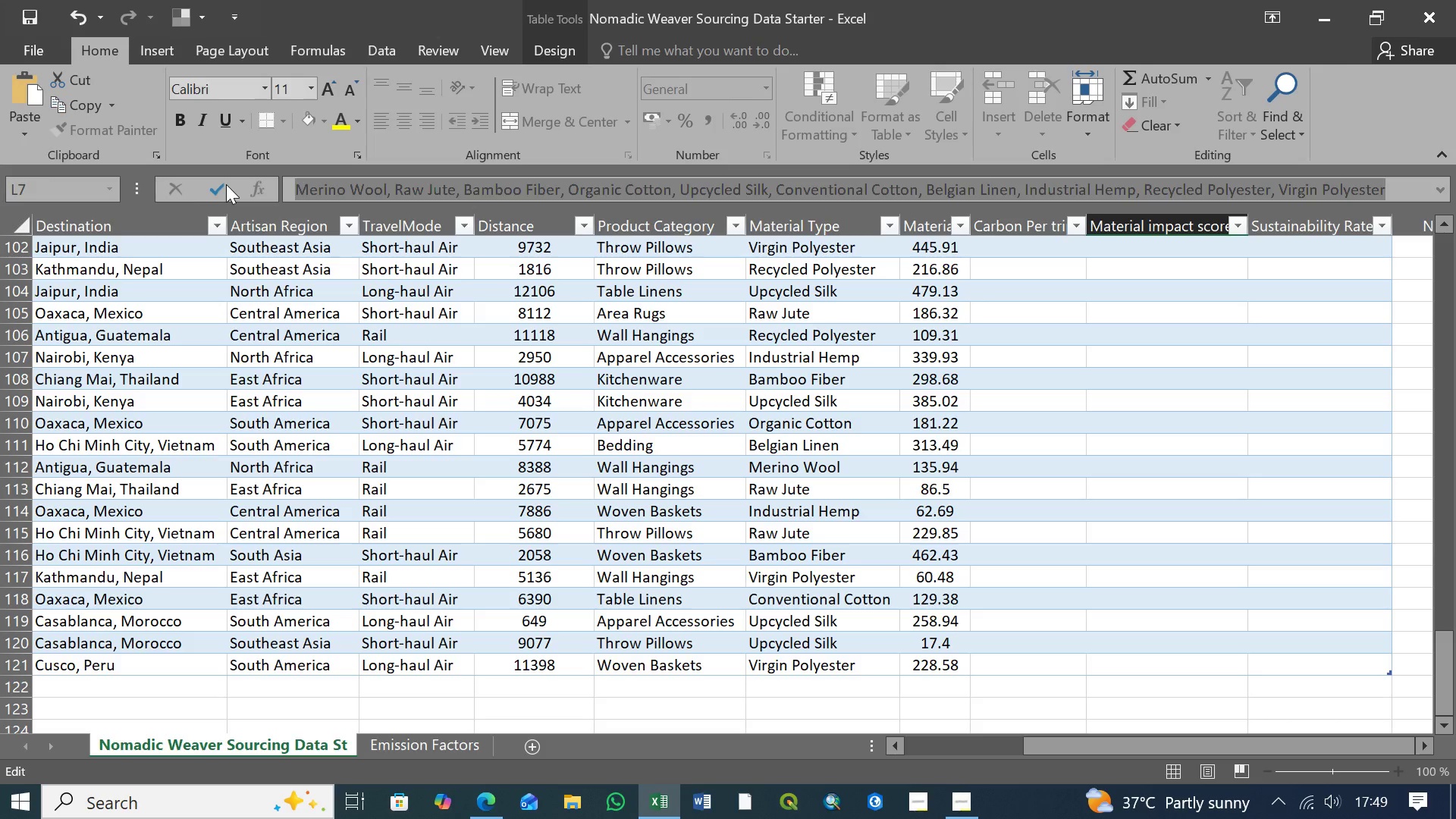 
key(Control+X)
 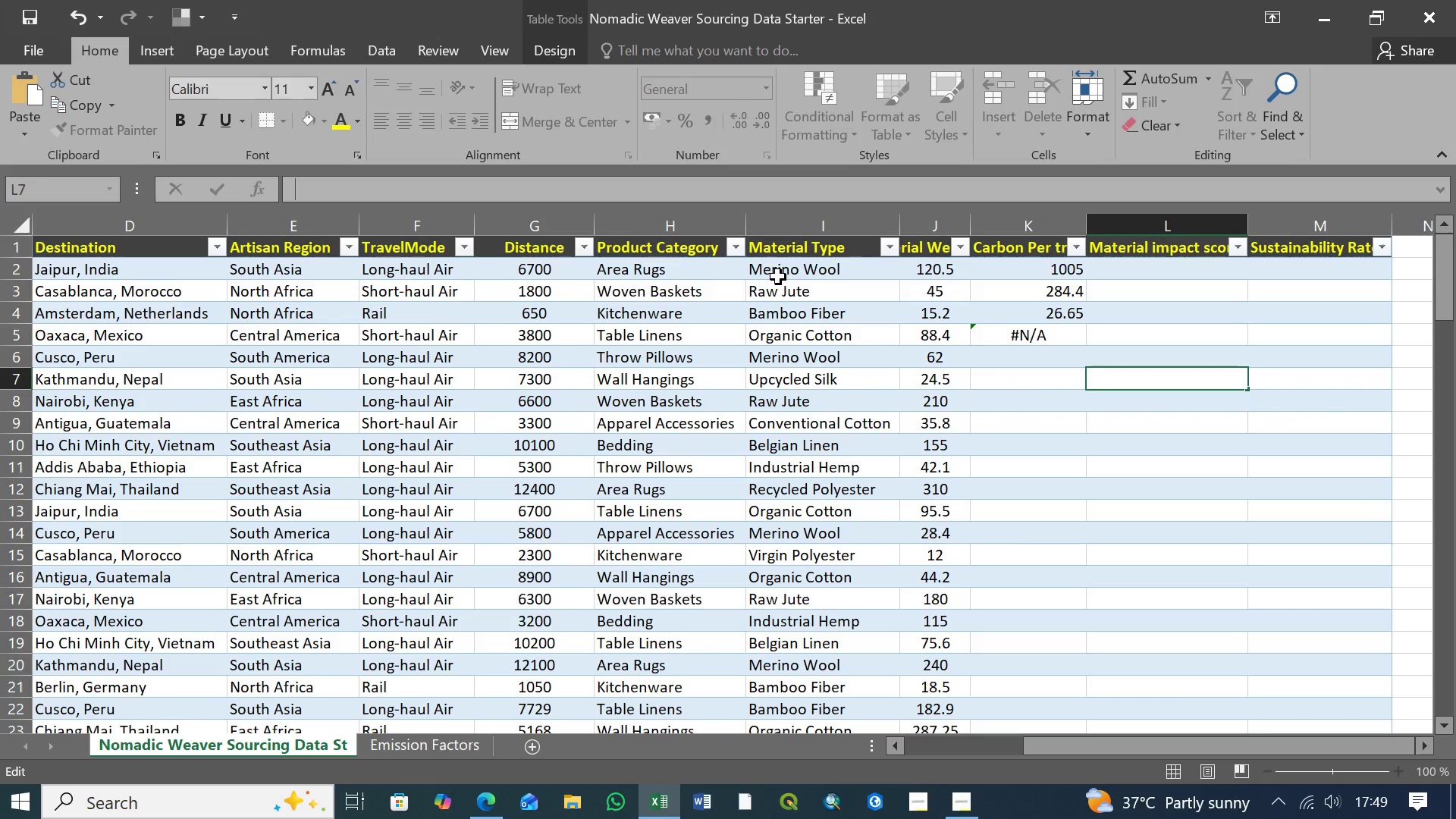 
left_click([789, 264])
 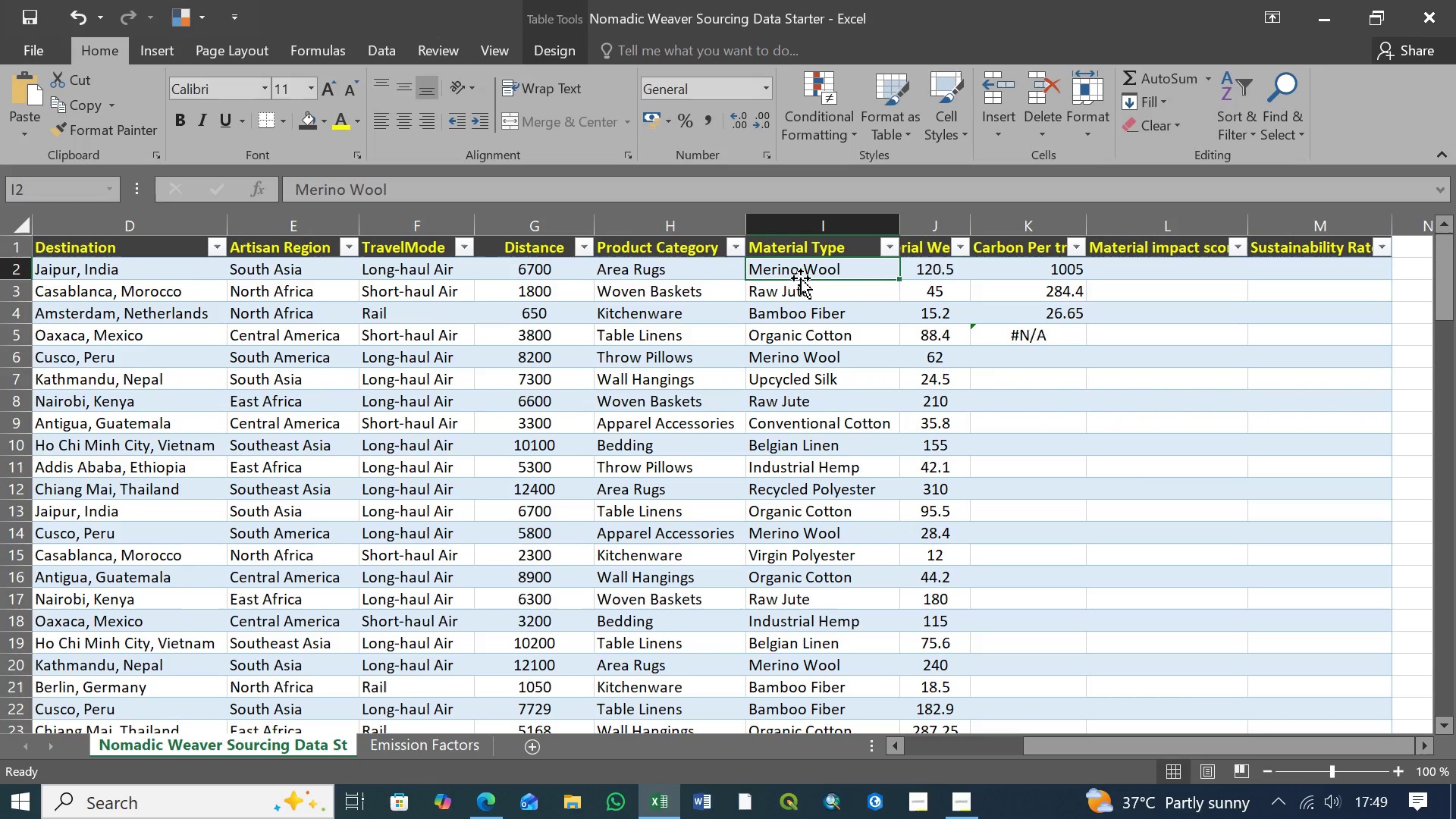 
left_click([801, 283])
 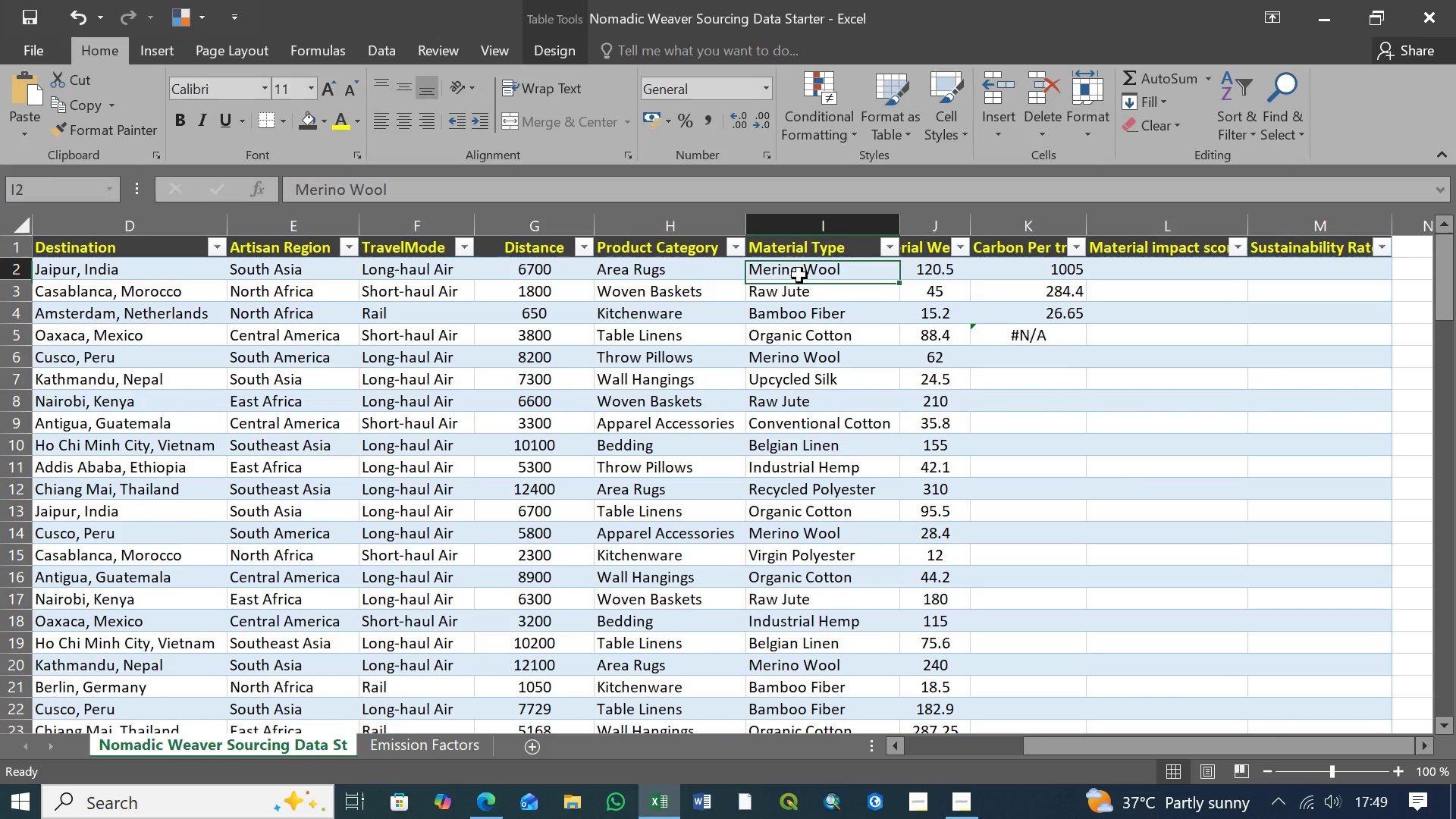 
double_click([799, 275])
 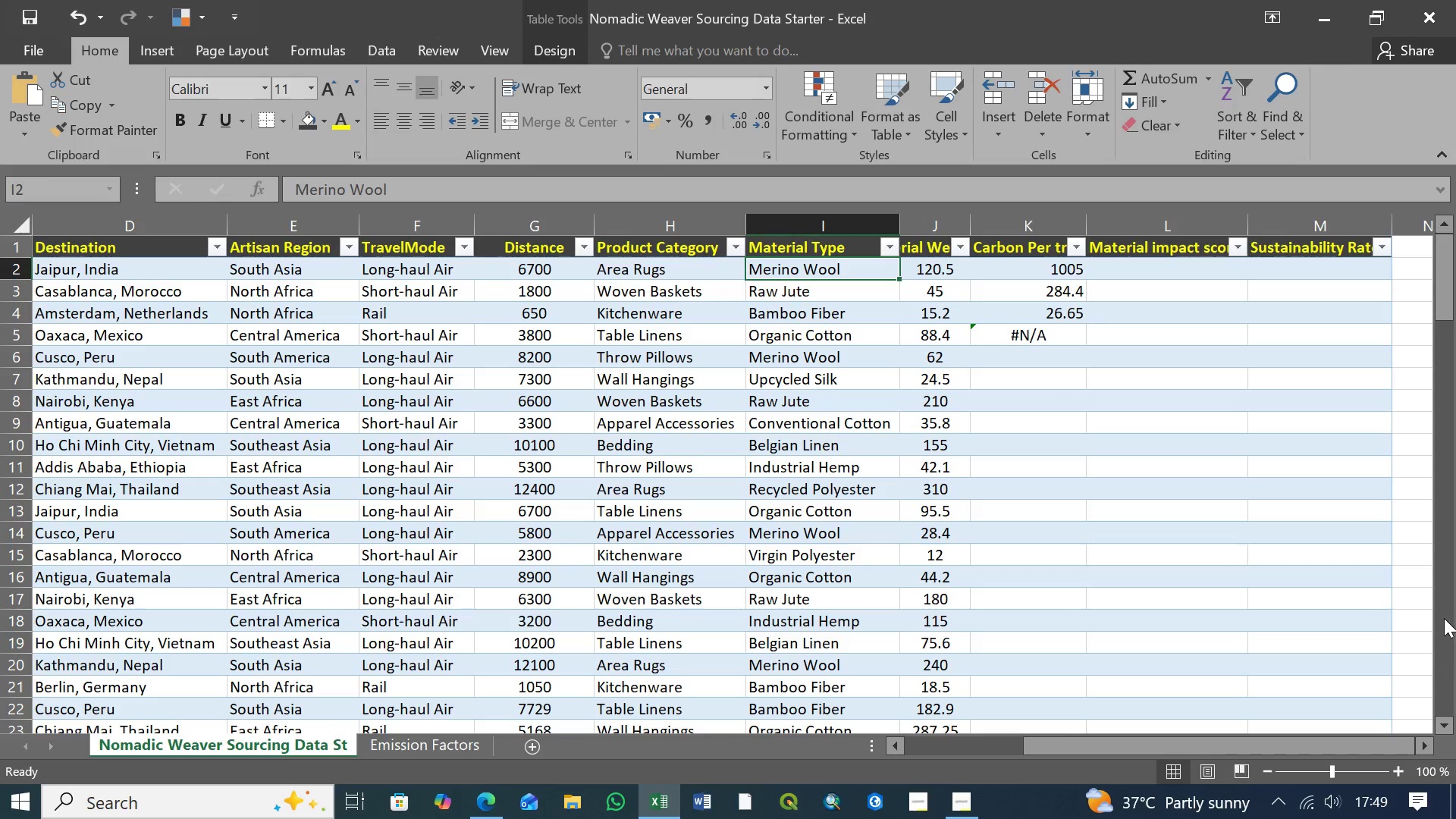 
left_click_drag(start_coordinate=[1445, 303], to_coordinate=[1455, 737])
 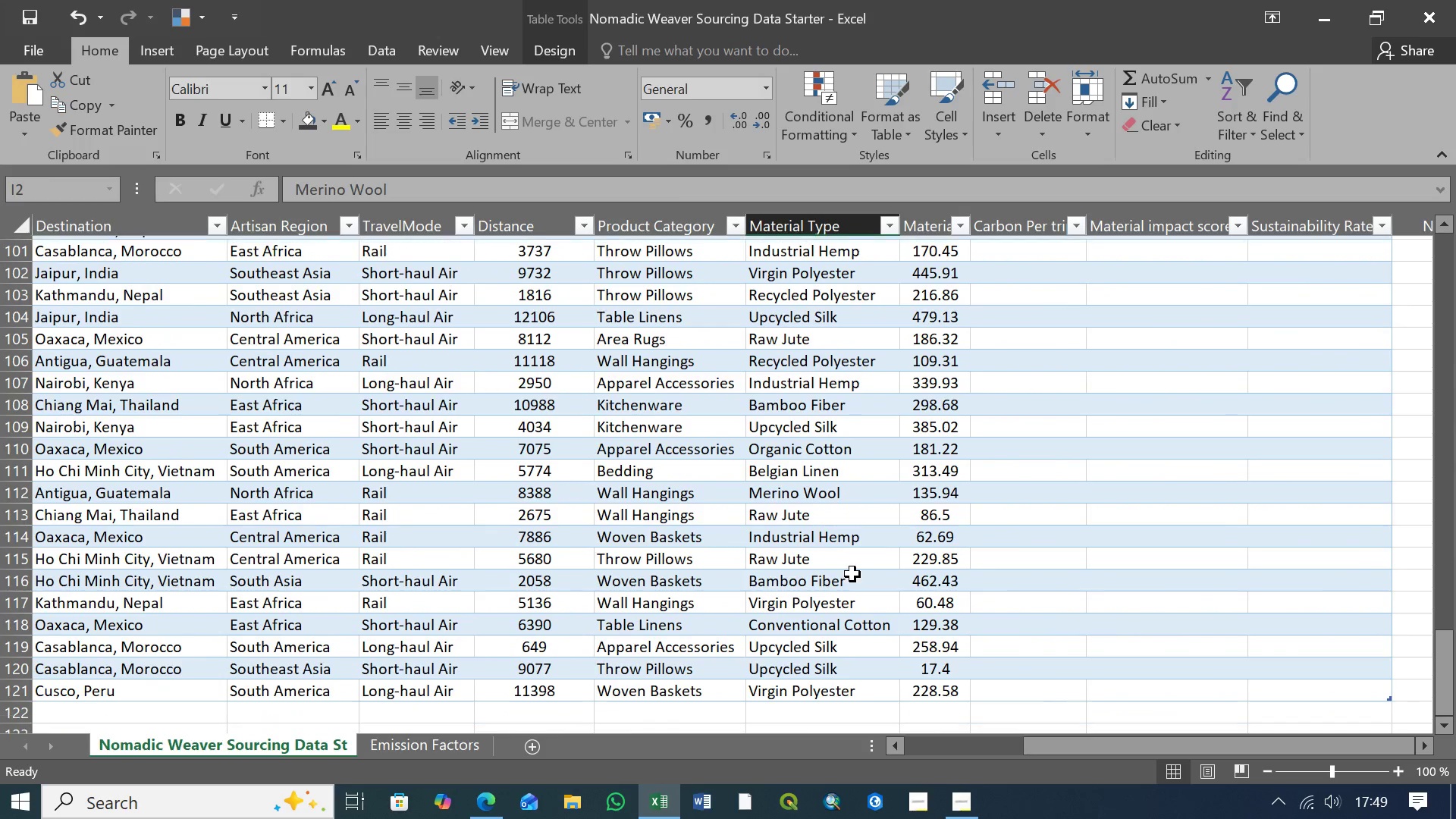 
scroll: coordinate [852, 574], scroll_direction: down, amount: 1.0
 